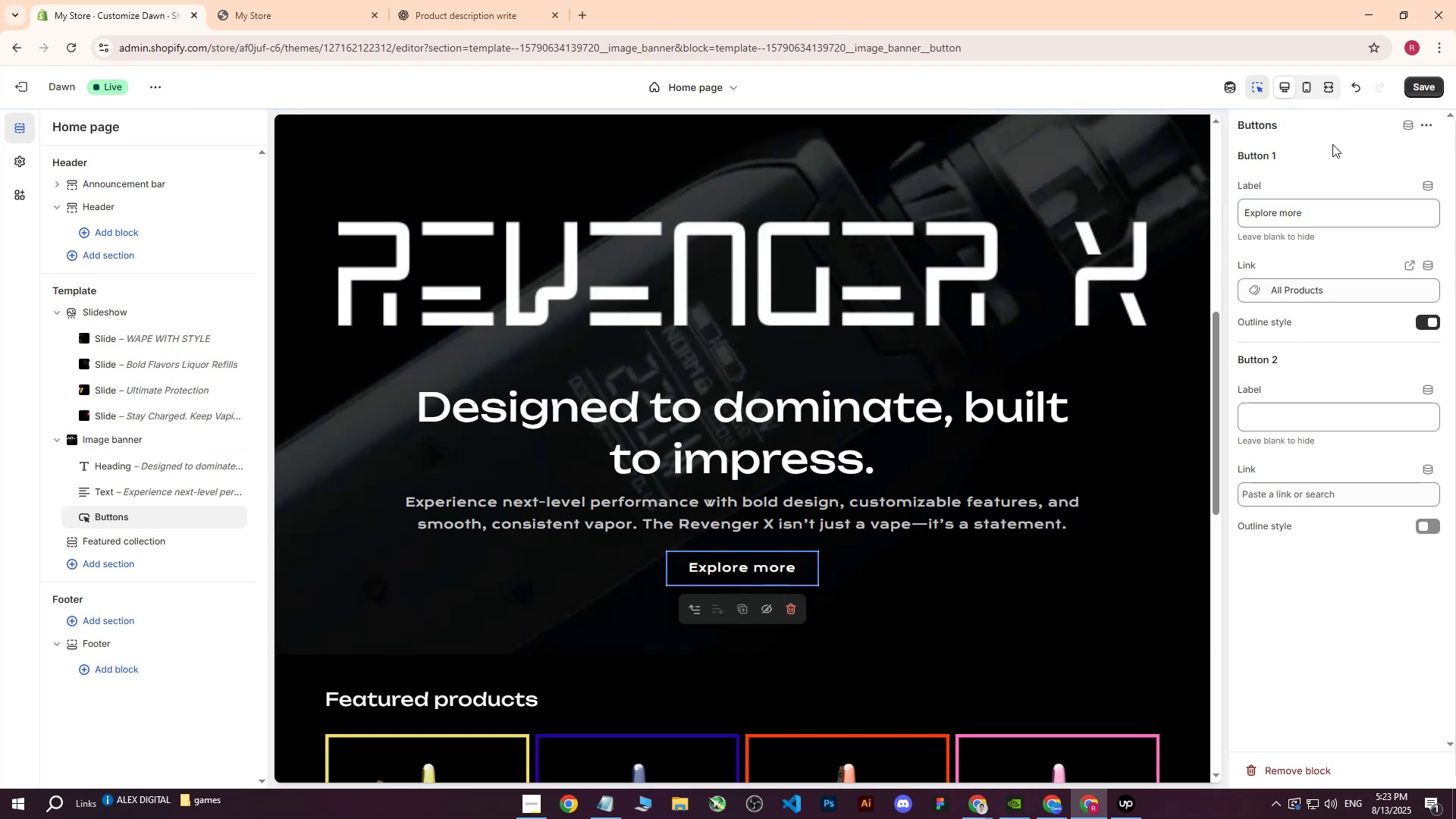 
left_click([1406, 88])
 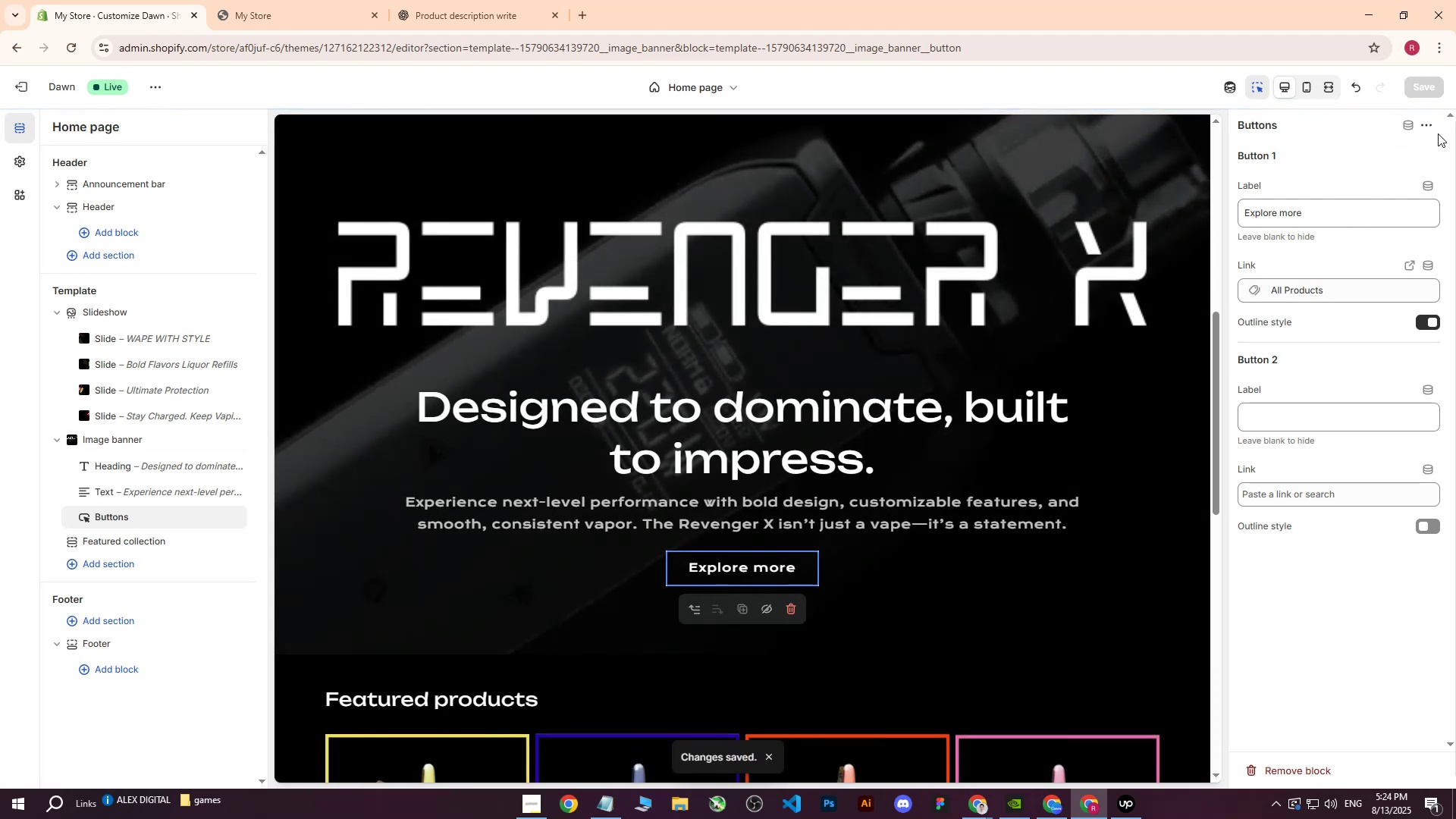 
scroll: coordinate [1323, 413], scroll_direction: down, amount: 1.0
 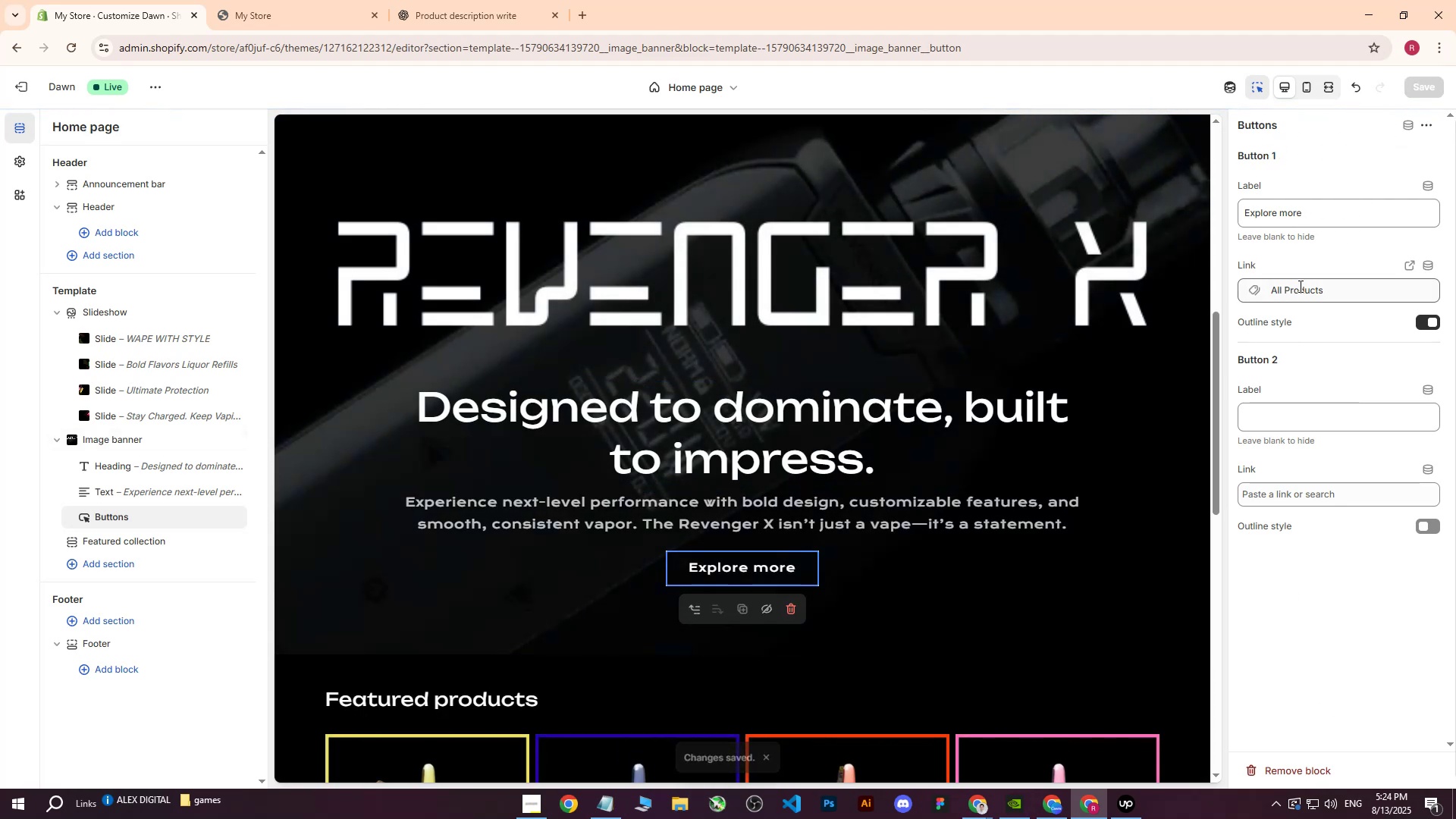 
left_click([633, 551])
 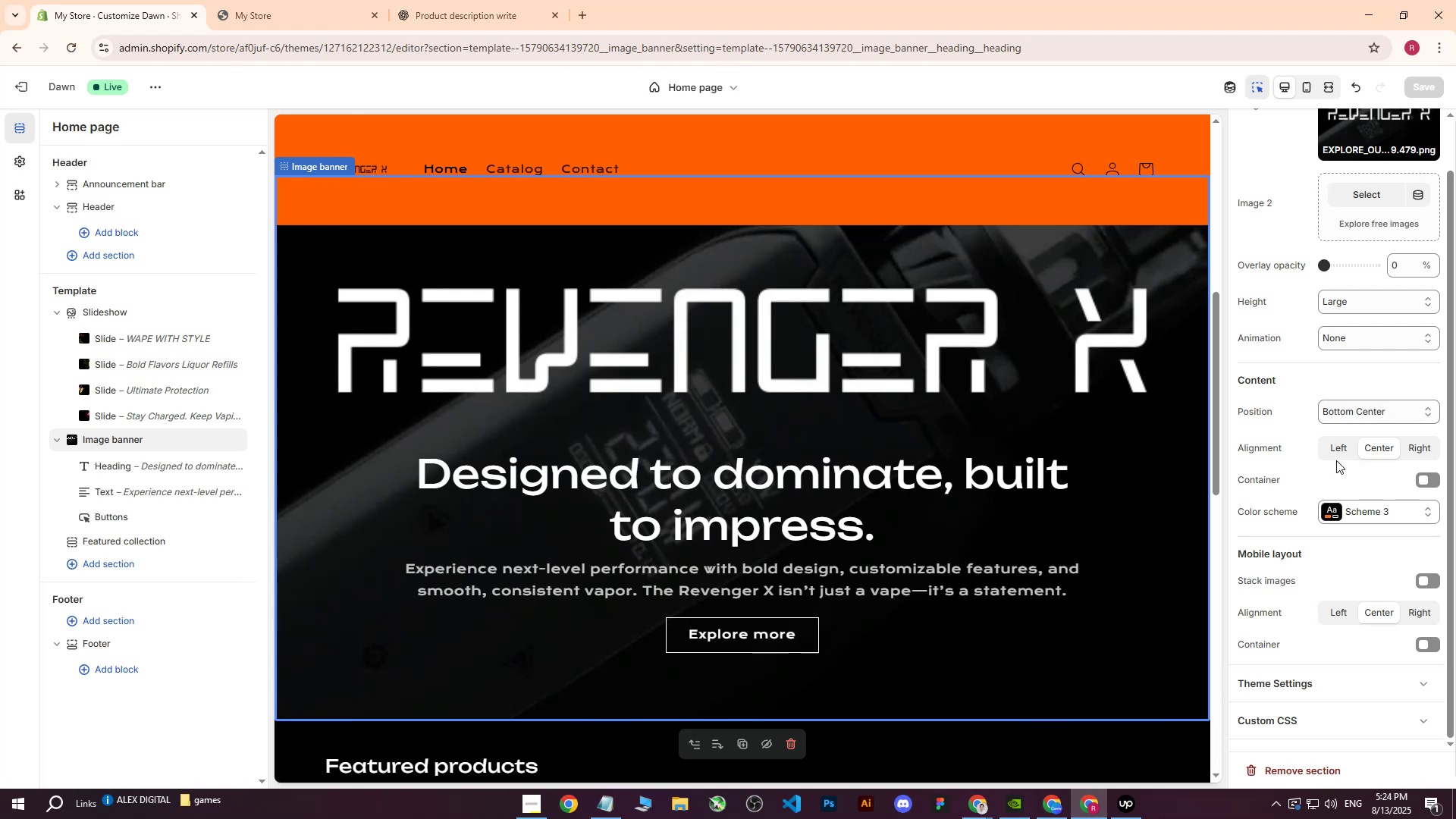 
left_click([1334, 507])
 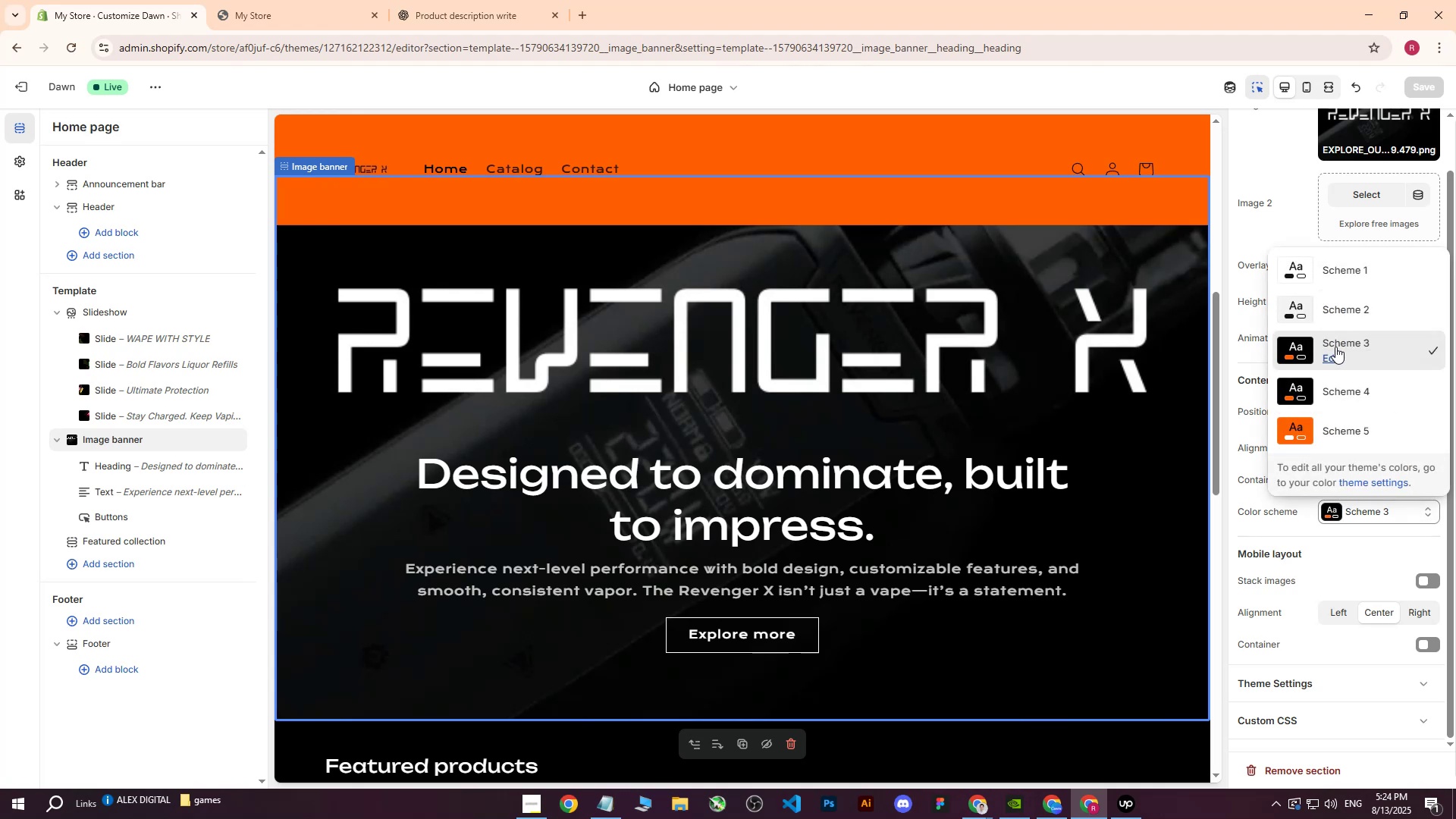 
left_click([1331, 355])
 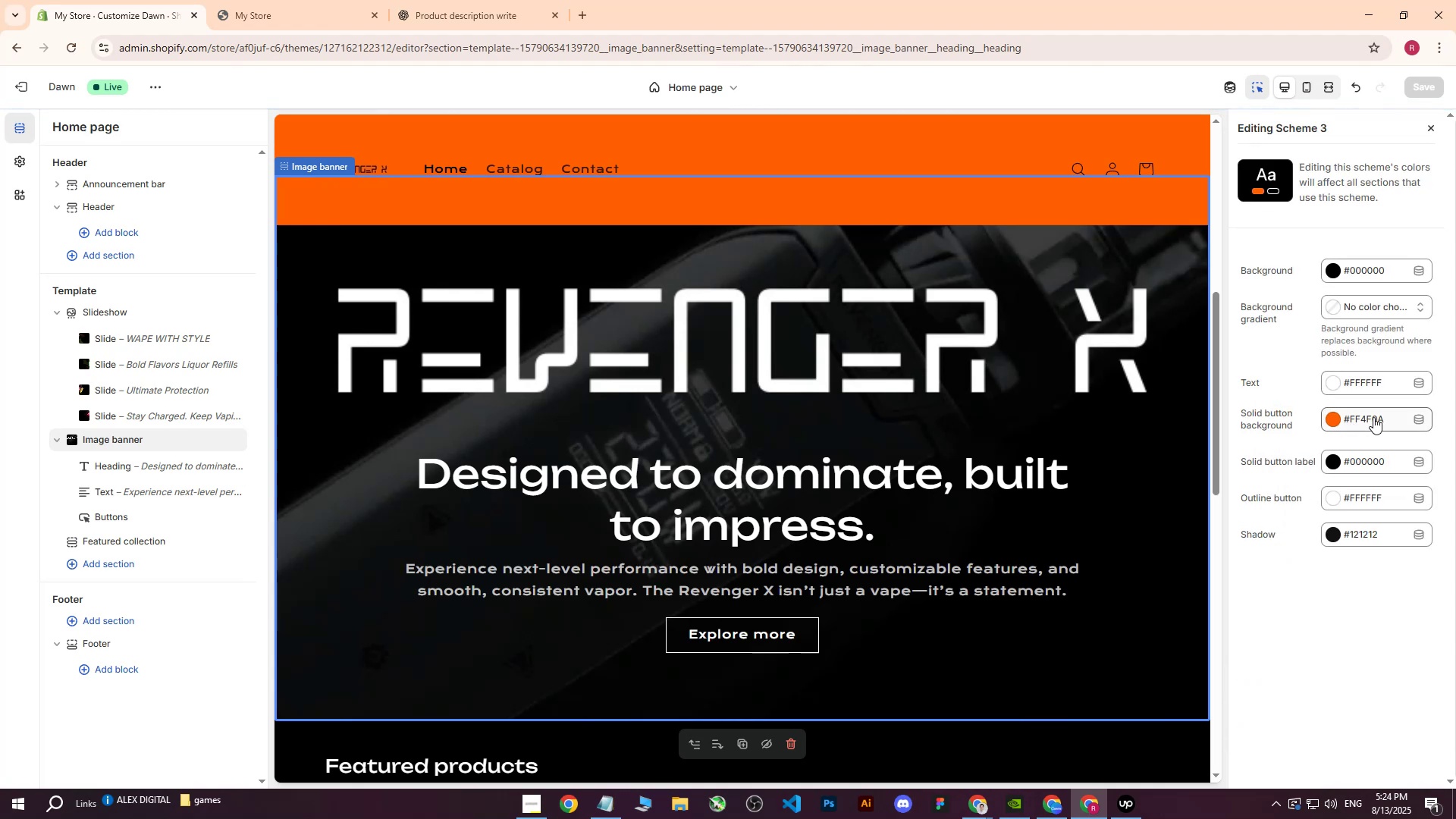 
scroll: coordinate [841, 403], scroll_direction: up, amount: 3.0
 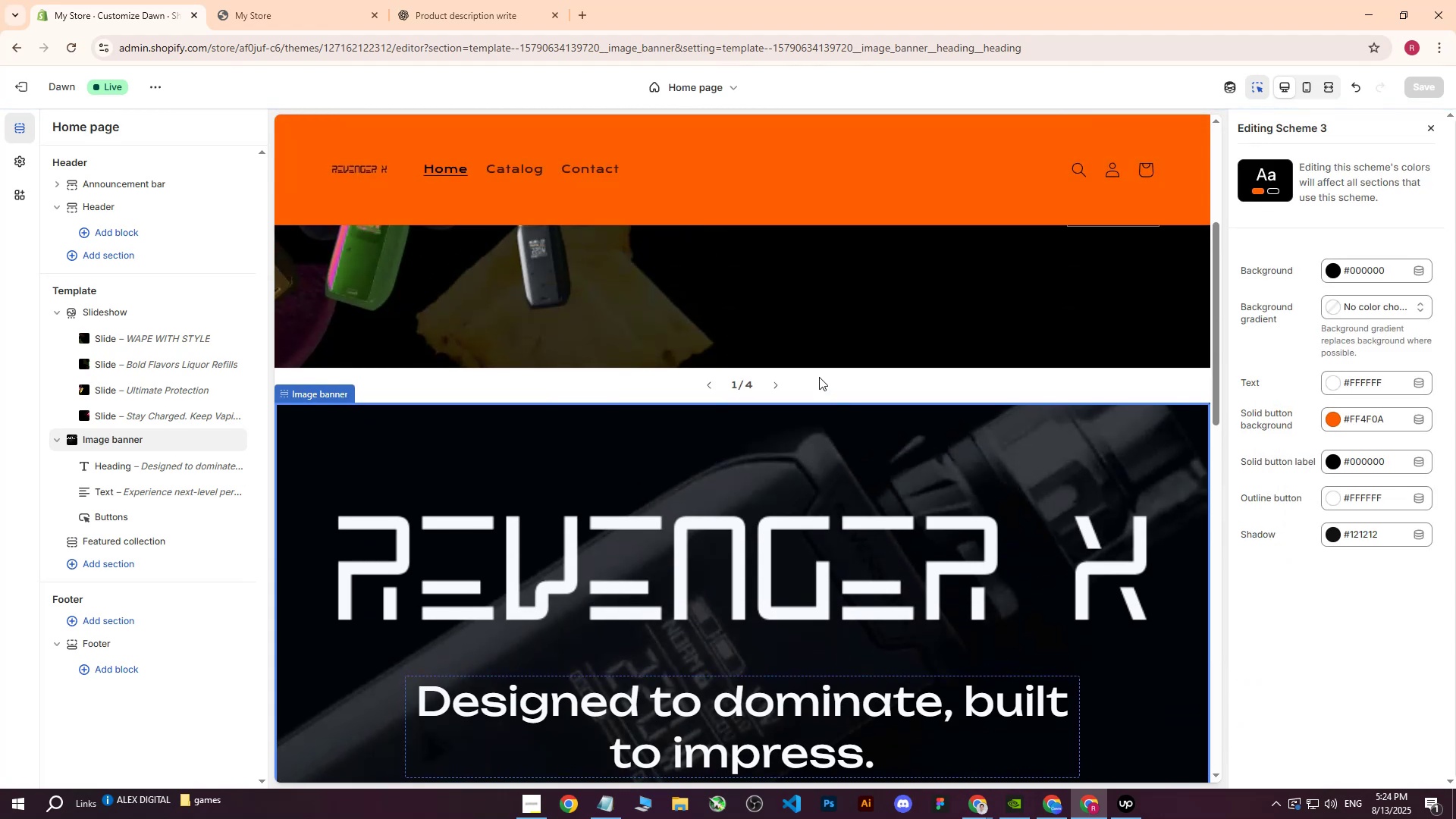 
scroll: coordinate [798, 397], scroll_direction: down, amount: 3.0
 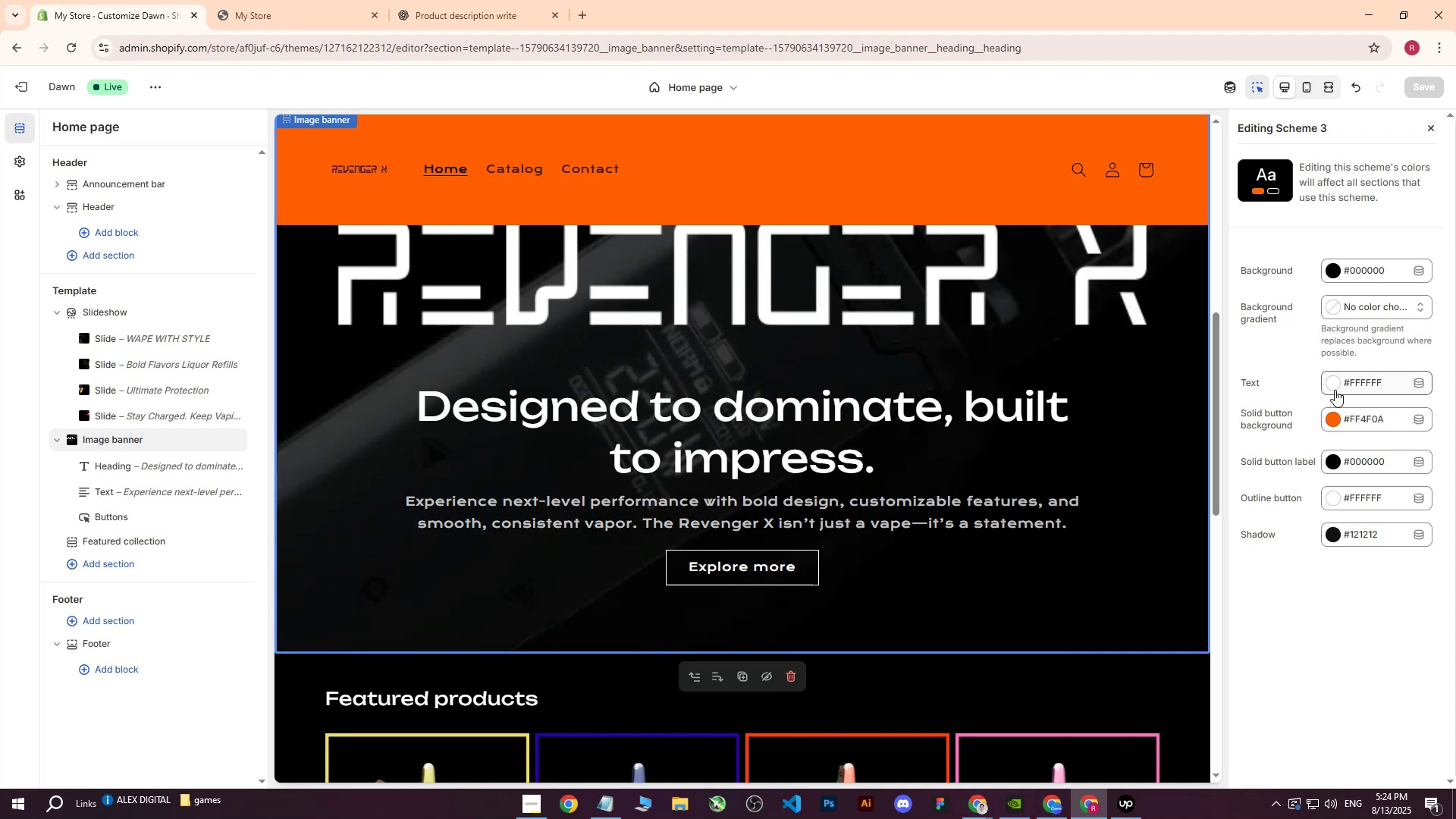 
left_click([1334, 381])
 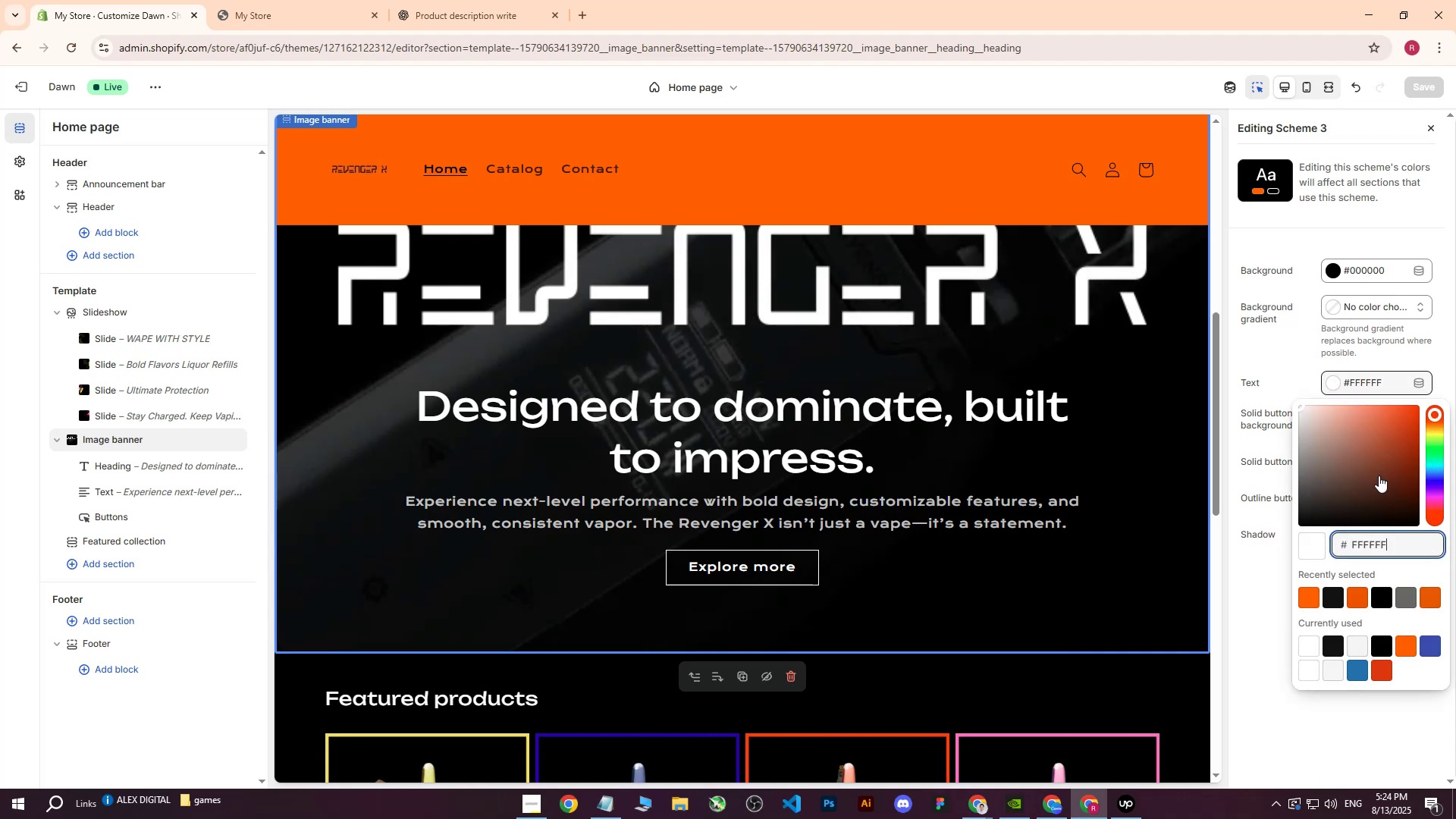 
left_click_drag(start_coordinate=[1380, 463], to_coordinate=[1384, 438])
 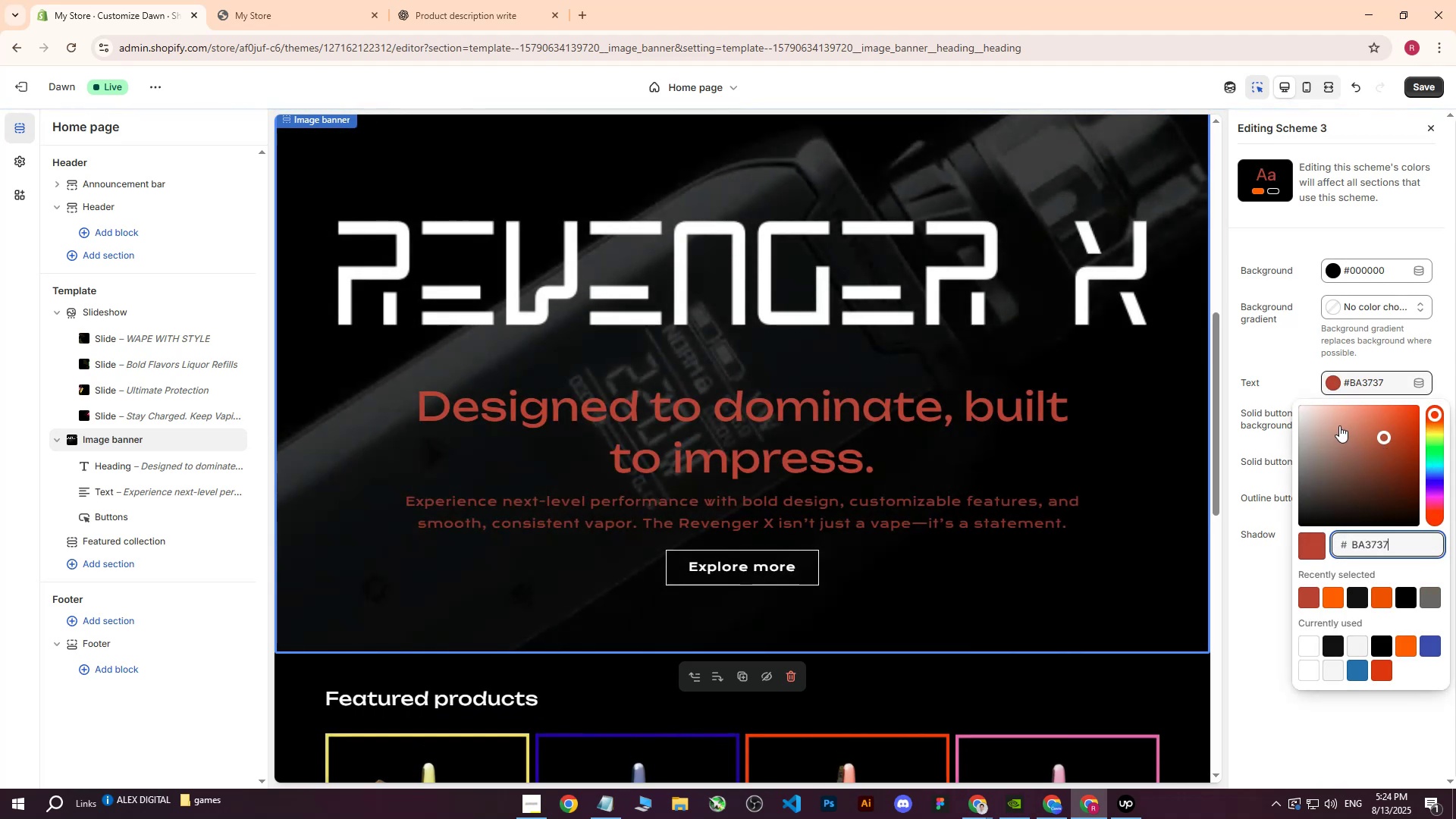 
scroll: coordinate [975, 500], scroll_direction: up, amount: 2.0
 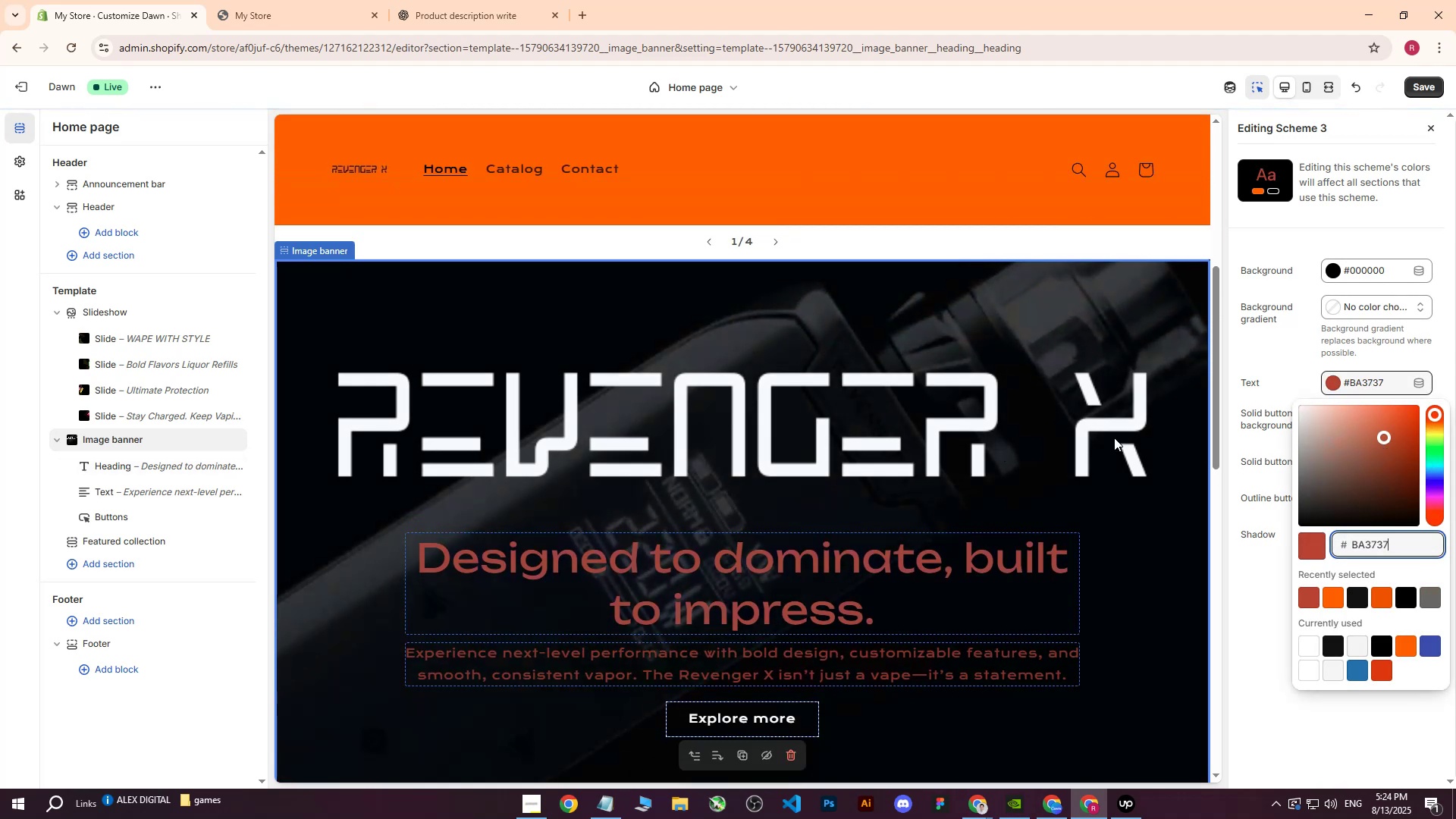 
left_click_drag(start_coordinate=[1404, 535], to_coordinate=[1402, 539])
 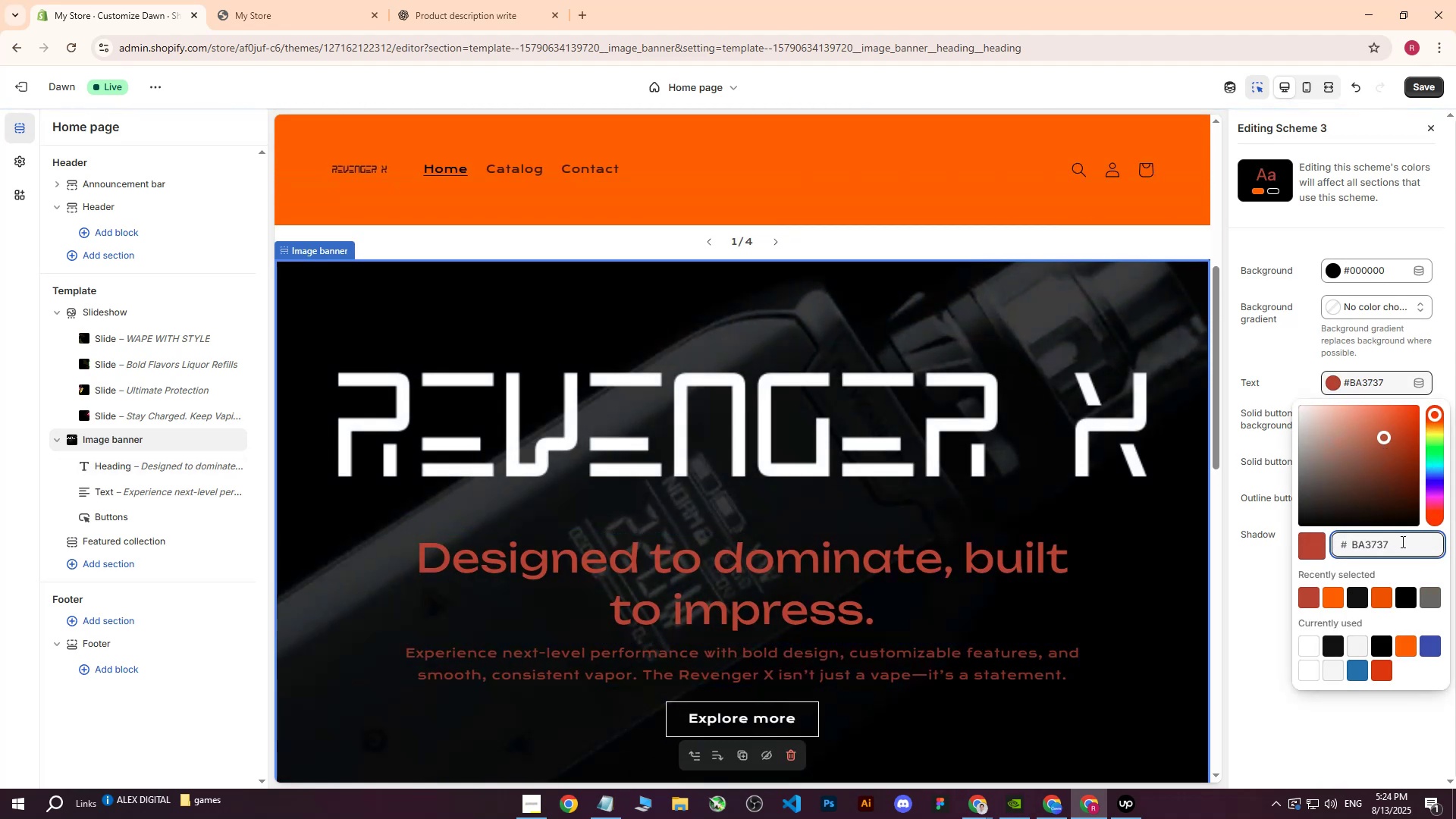 
left_click_drag(start_coordinate=[1401, 543], to_coordinate=[1305, 540])
 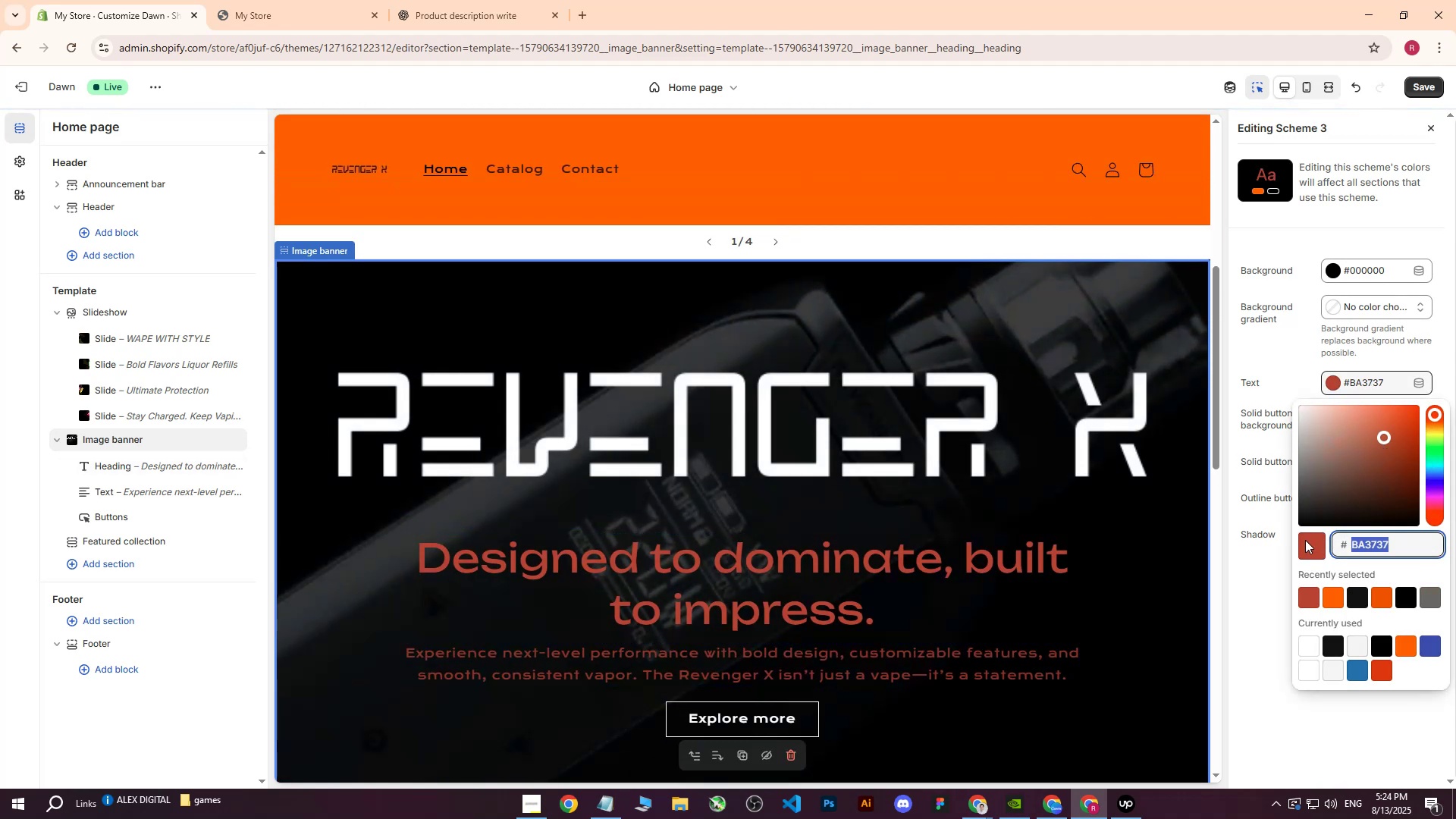 
key(Control+ControlLeft)
 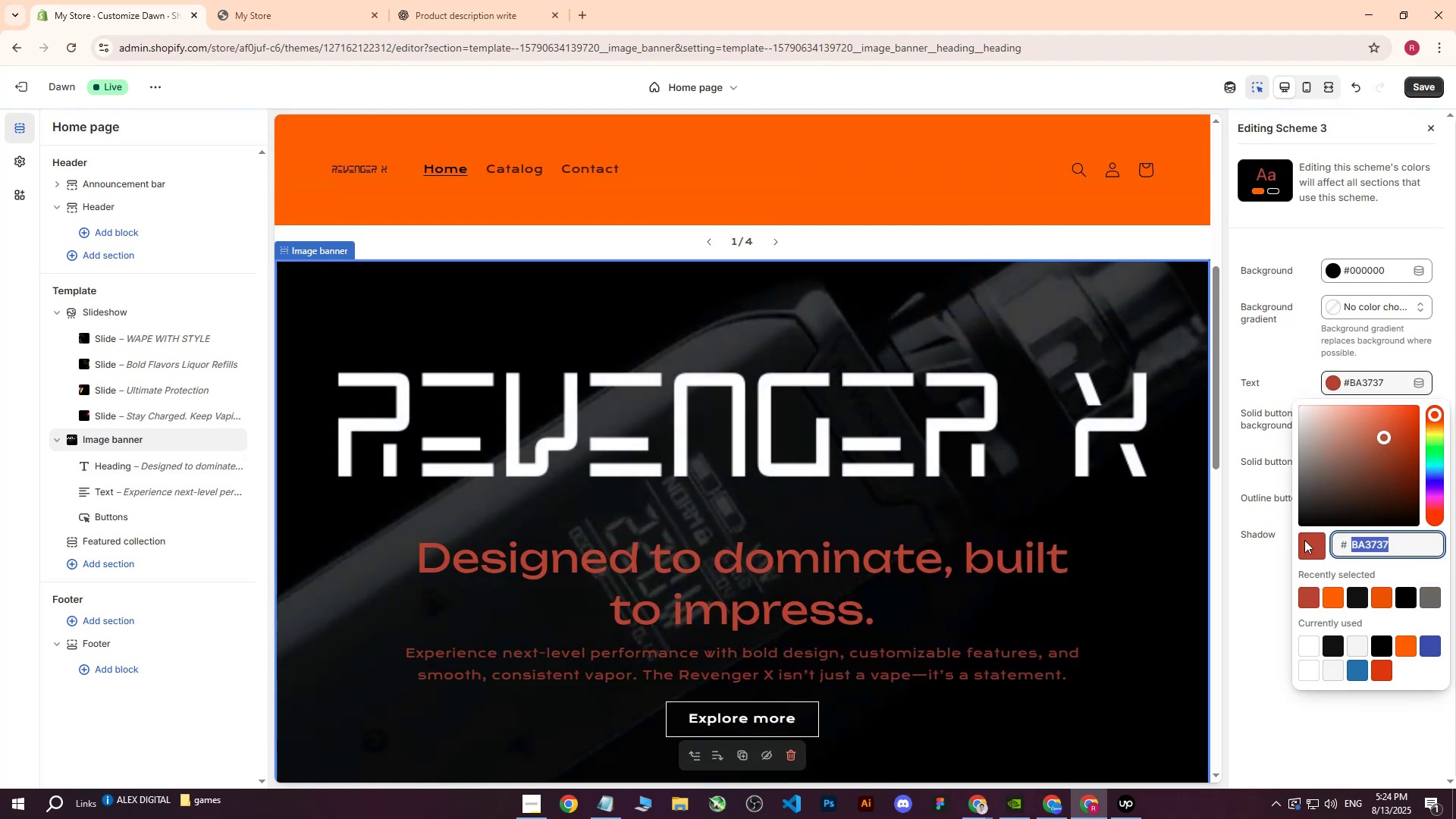 
key(Control+V)
 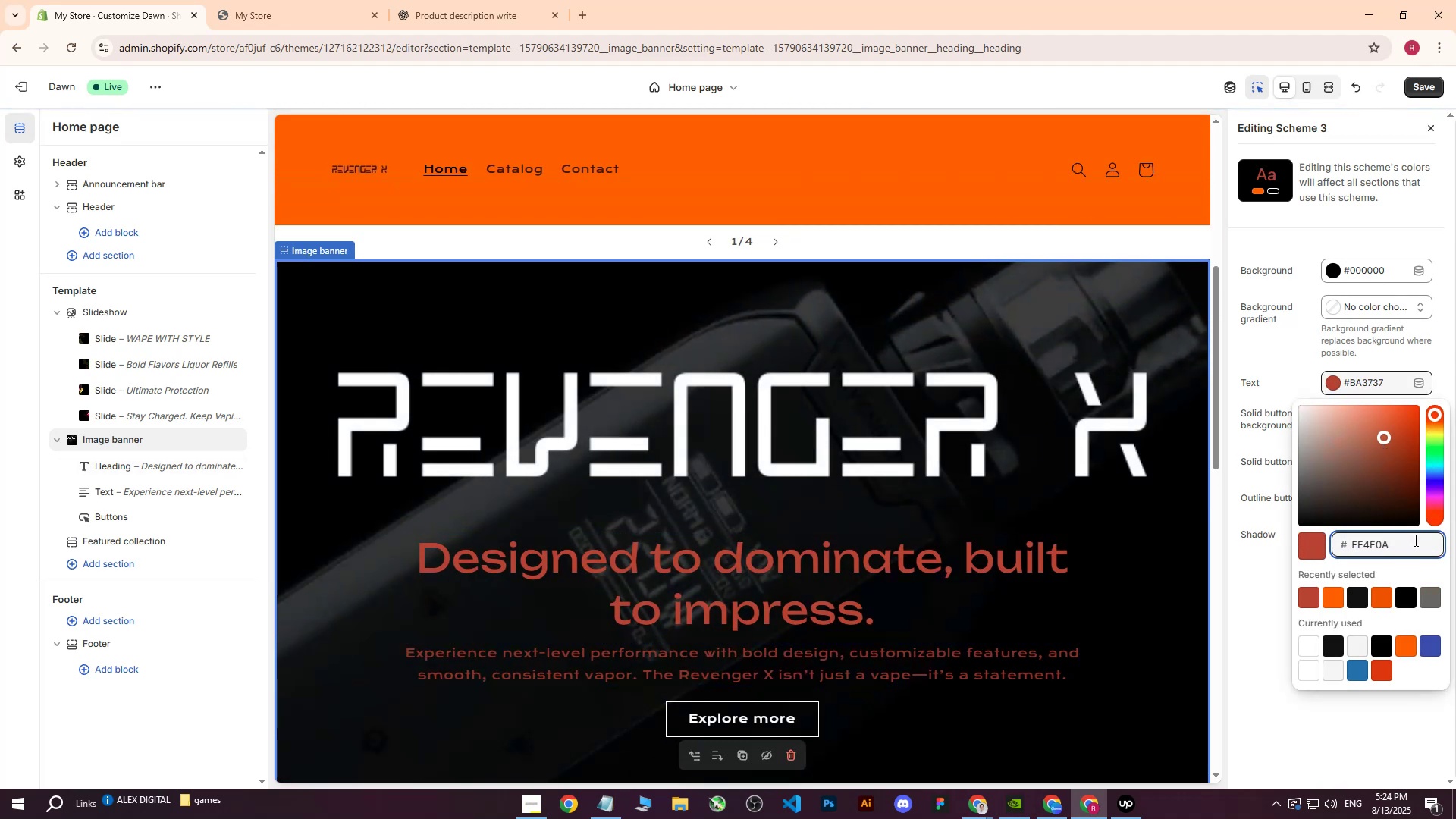 
left_click([1258, 610])
 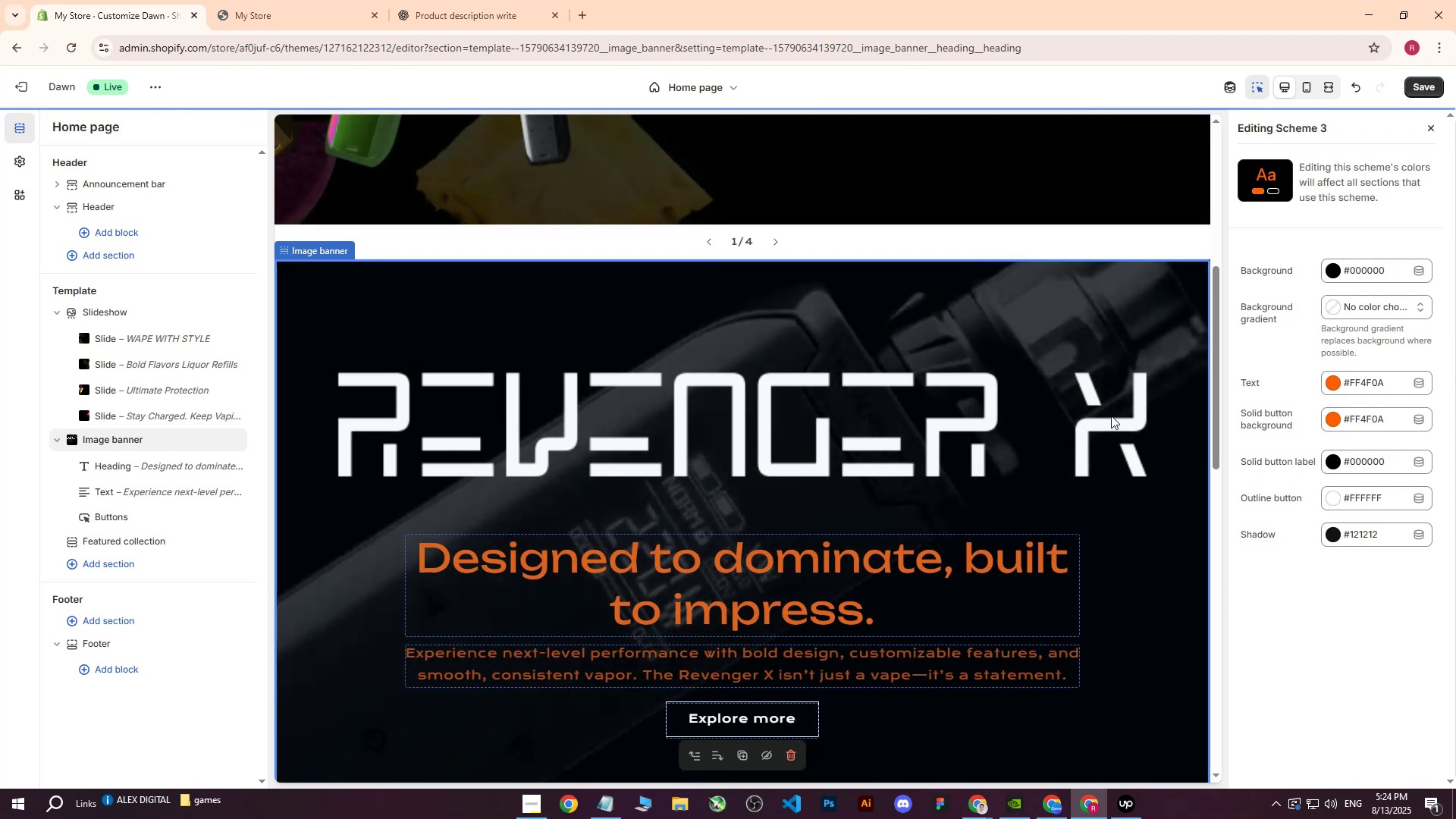 
scroll: coordinate [856, 347], scroll_direction: down, amount: 3.0
 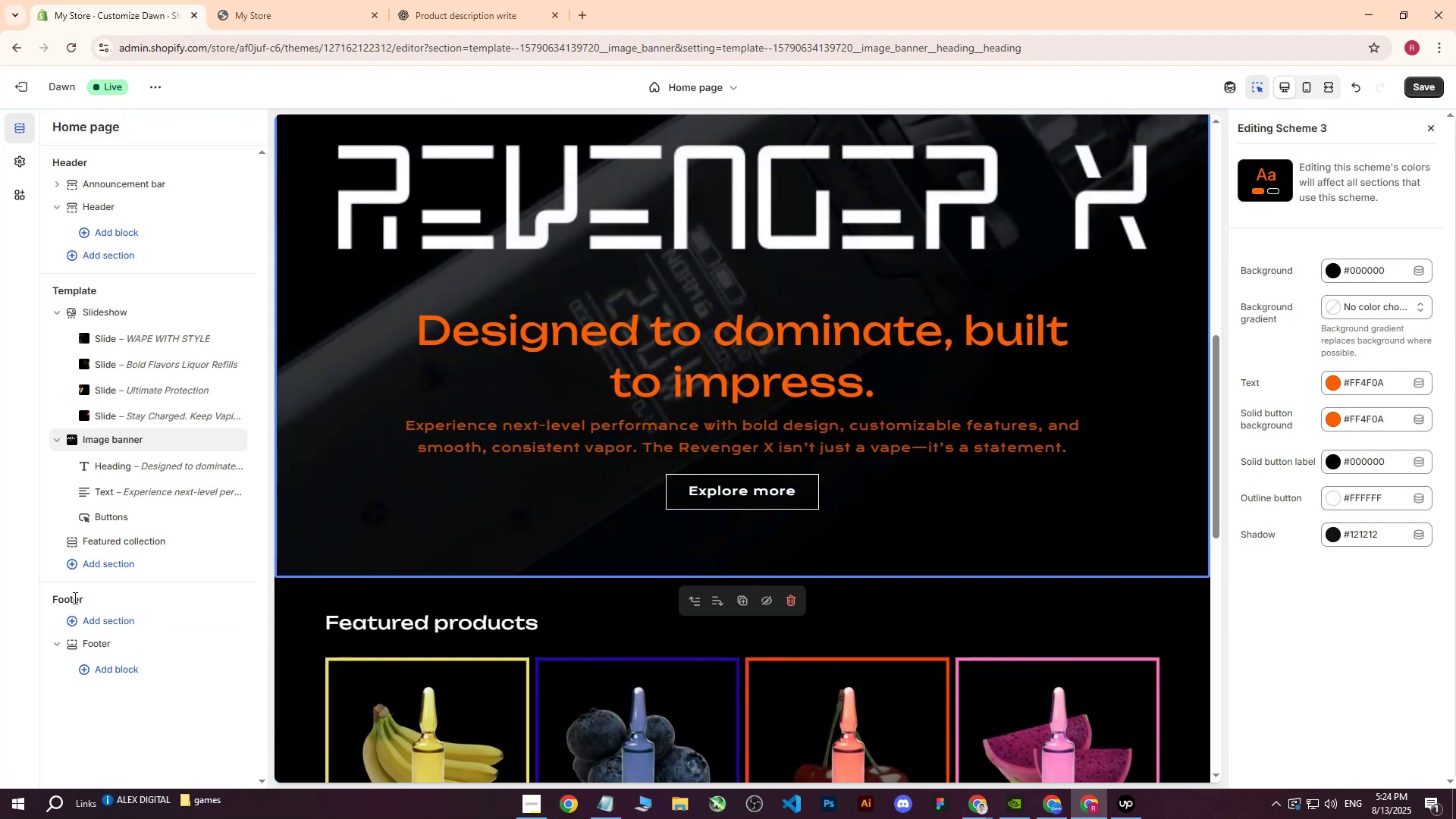 
scroll: coordinate [1027, 394], scroll_direction: up, amount: 19.0
 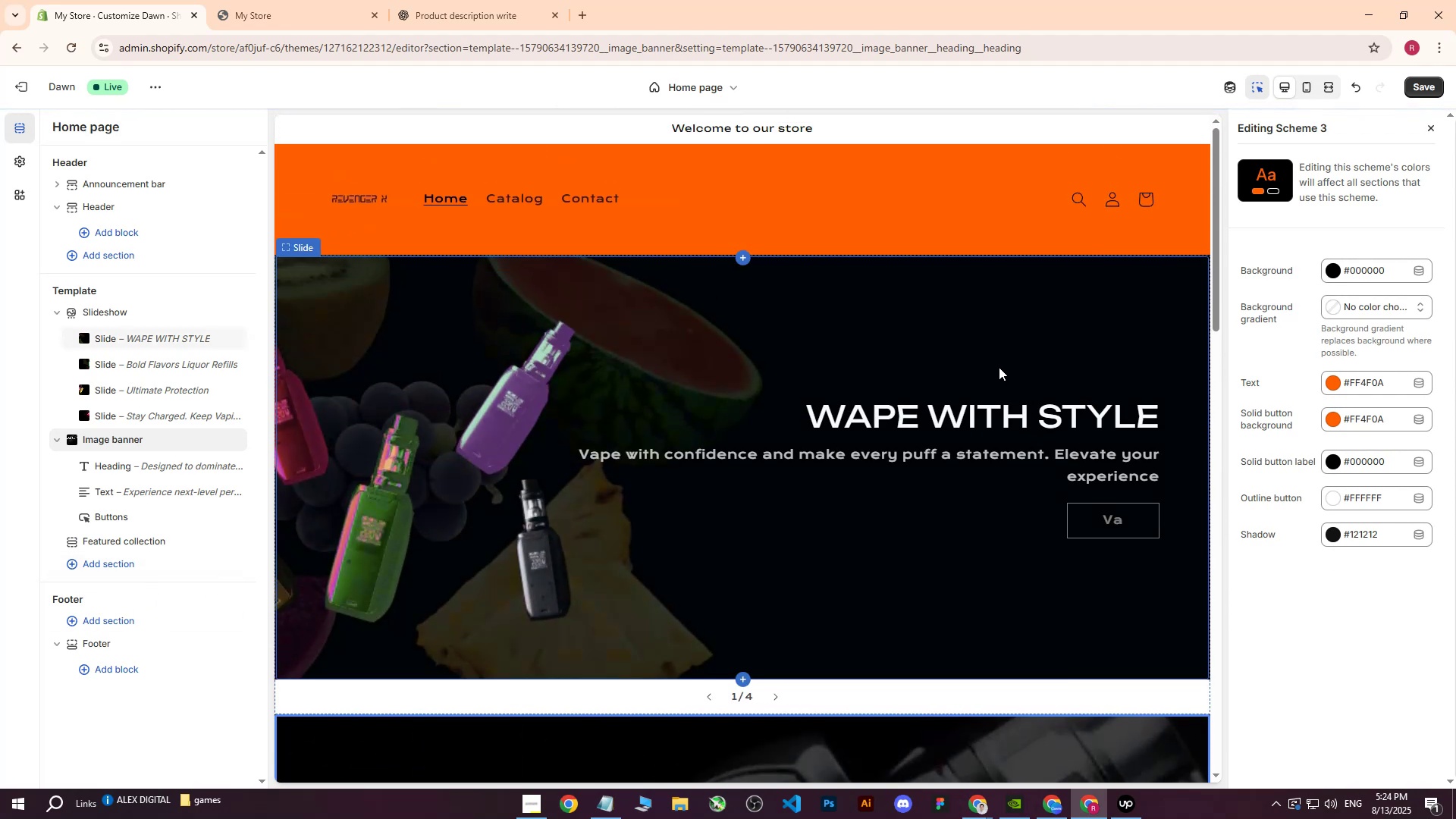 
scroll: coordinate [1040, 551], scroll_direction: down, amount: 9.0
 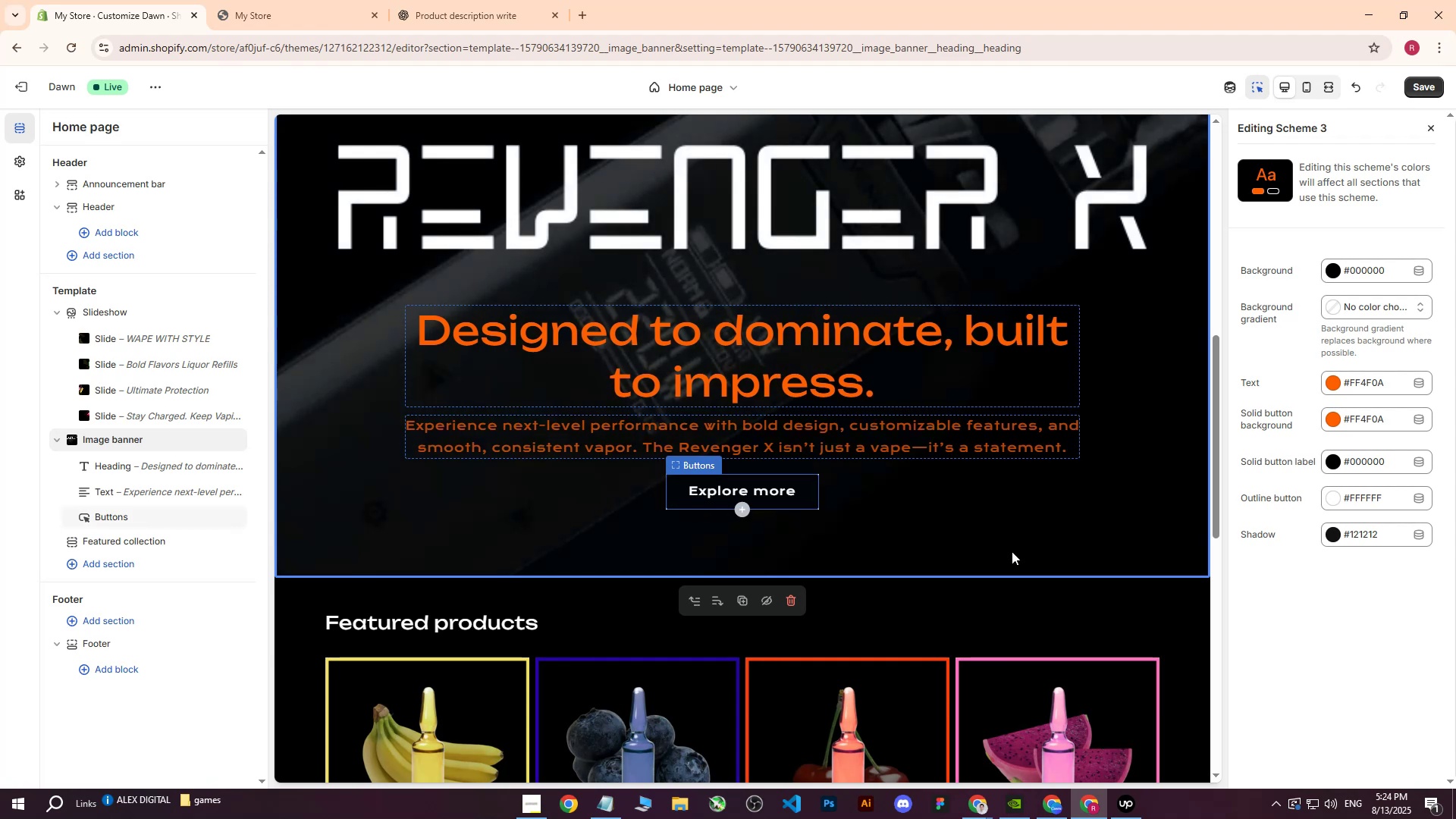 
scroll: coordinate [985, 544], scroll_direction: up, amount: 1.0
 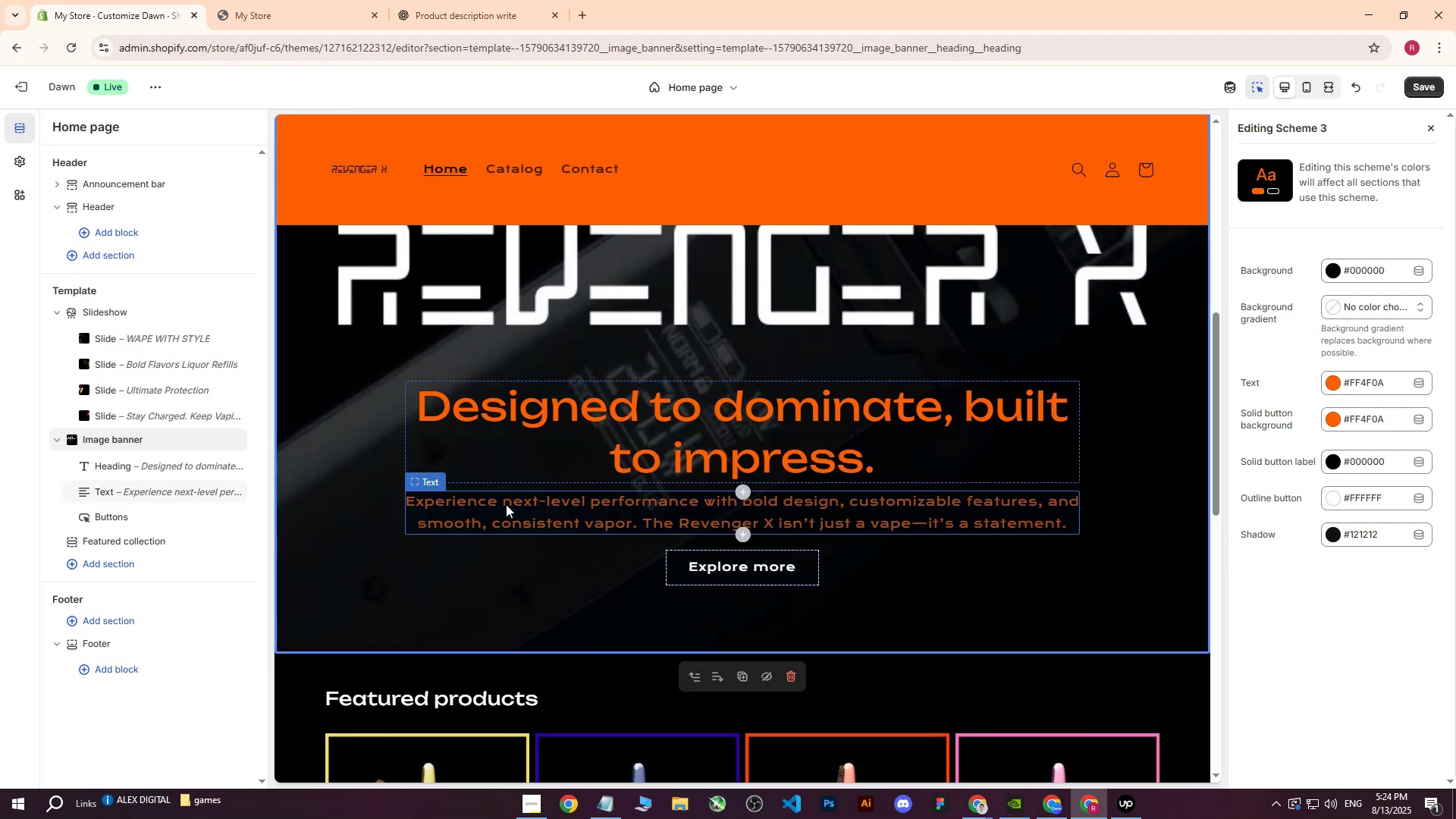 
wait(9.19)
 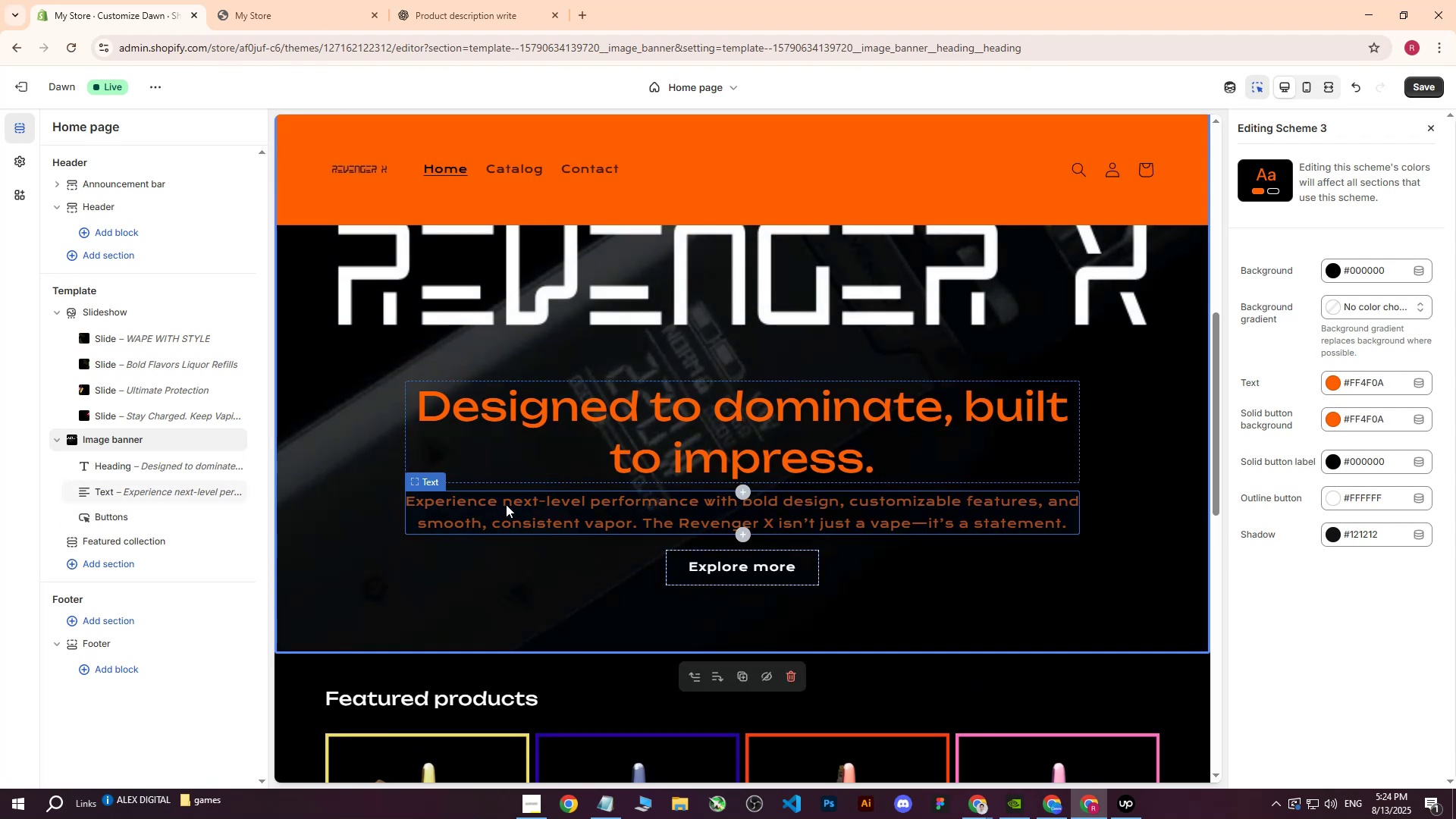 
left_click([1277, 630])
 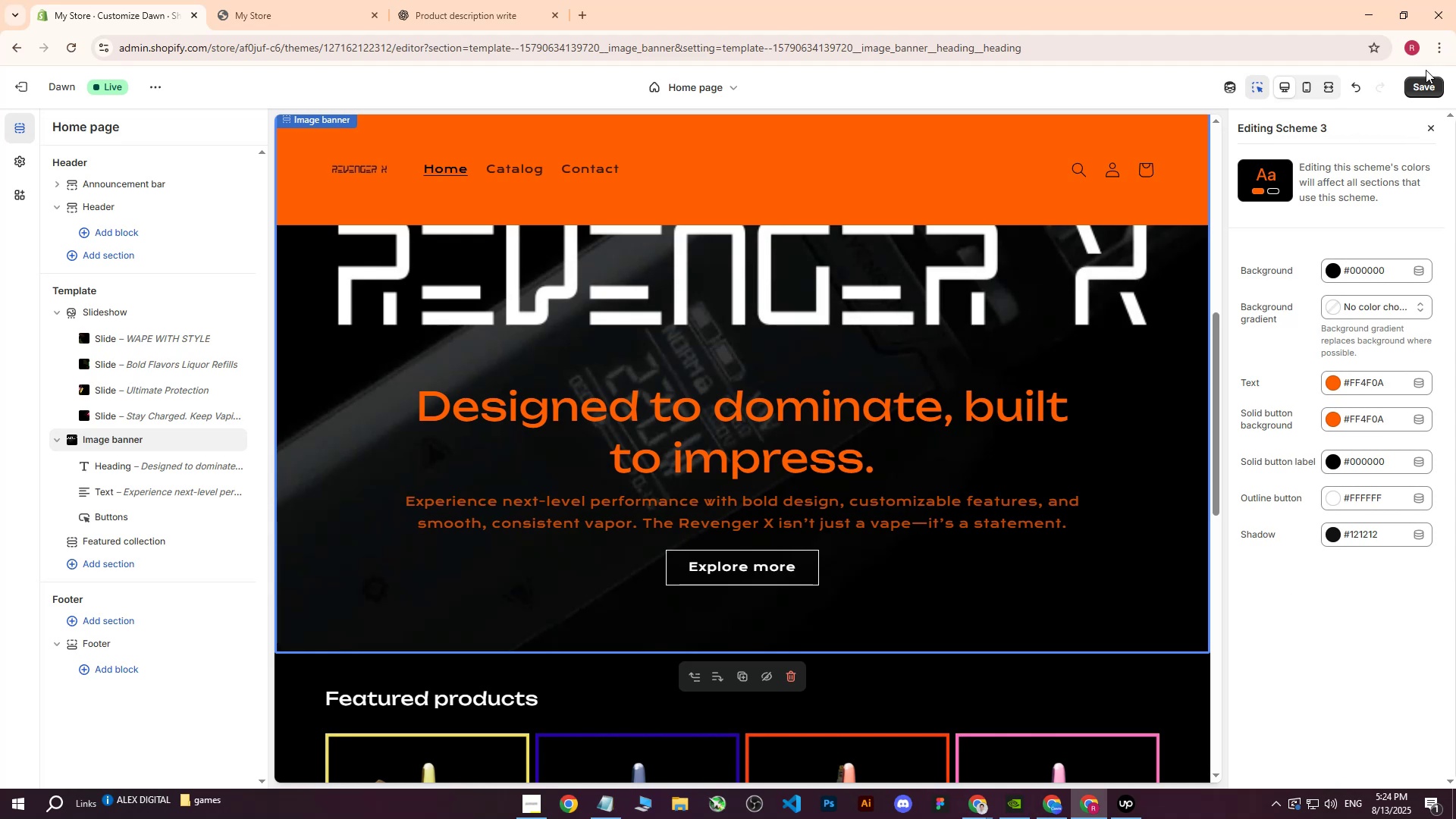 
left_click([1420, 83])
 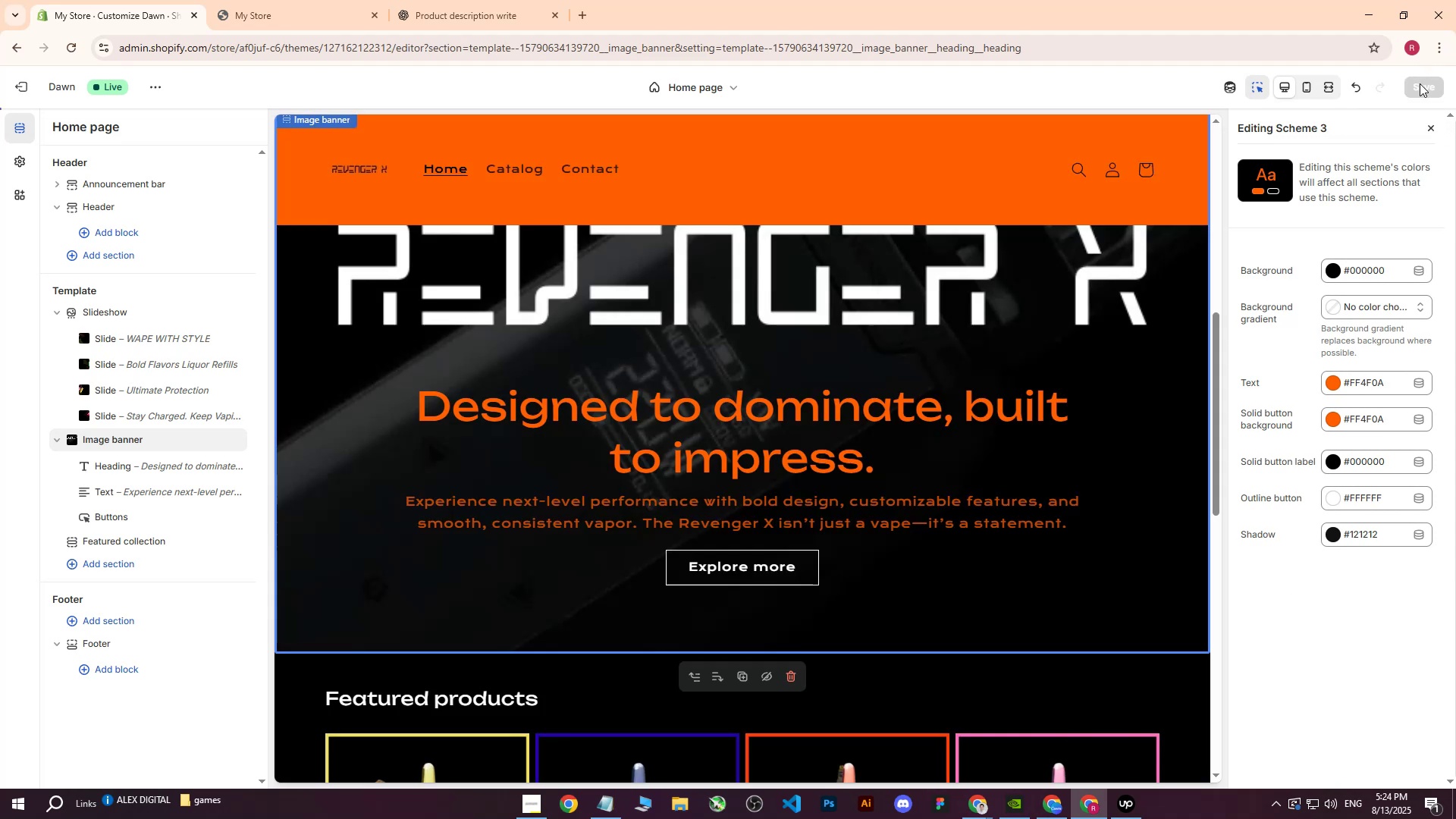 
scroll: coordinate [857, 427], scroll_direction: down, amount: 2.0
 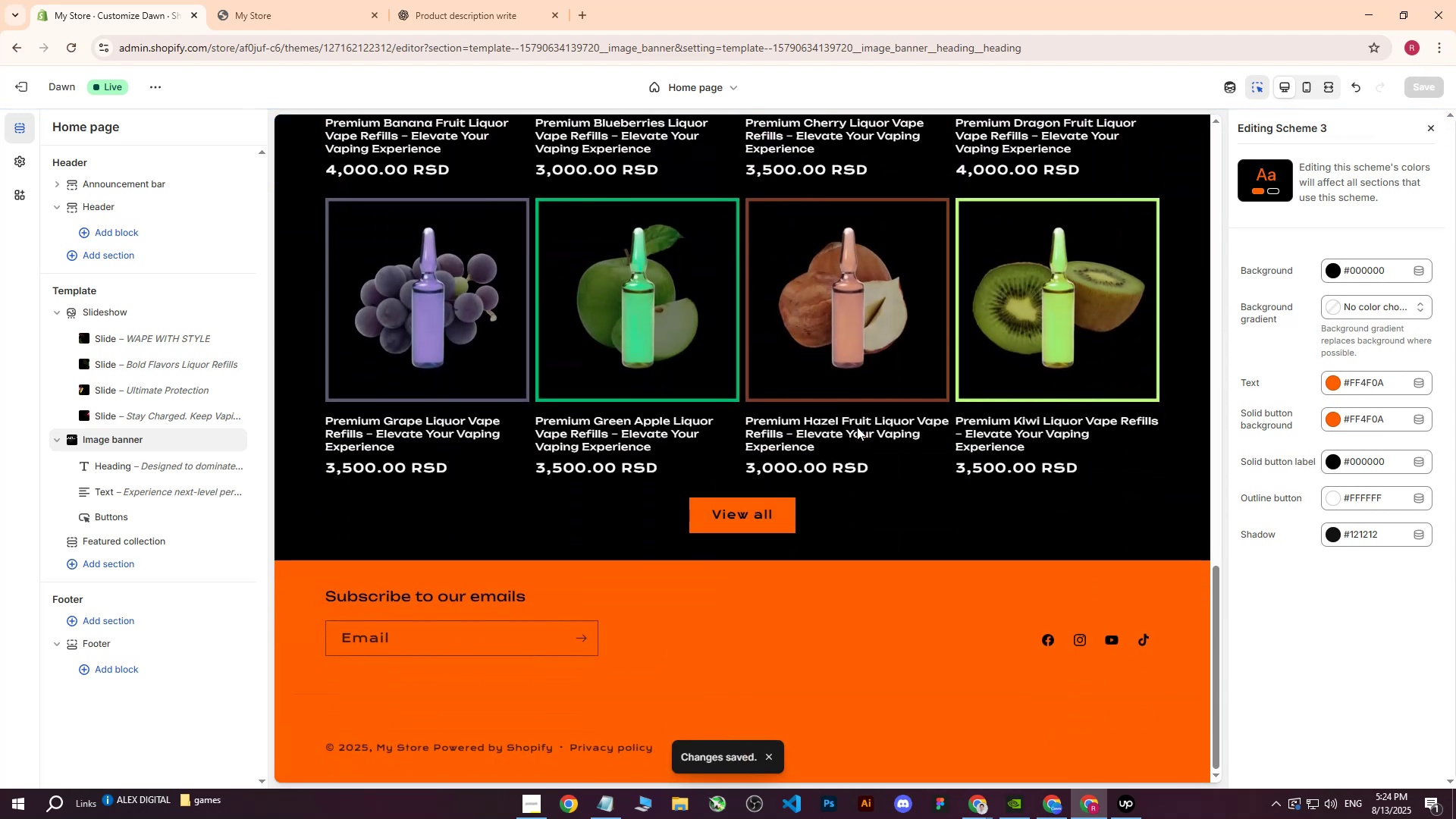 
scroll: coordinate [857, 427], scroll_direction: up, amount: 12.0
 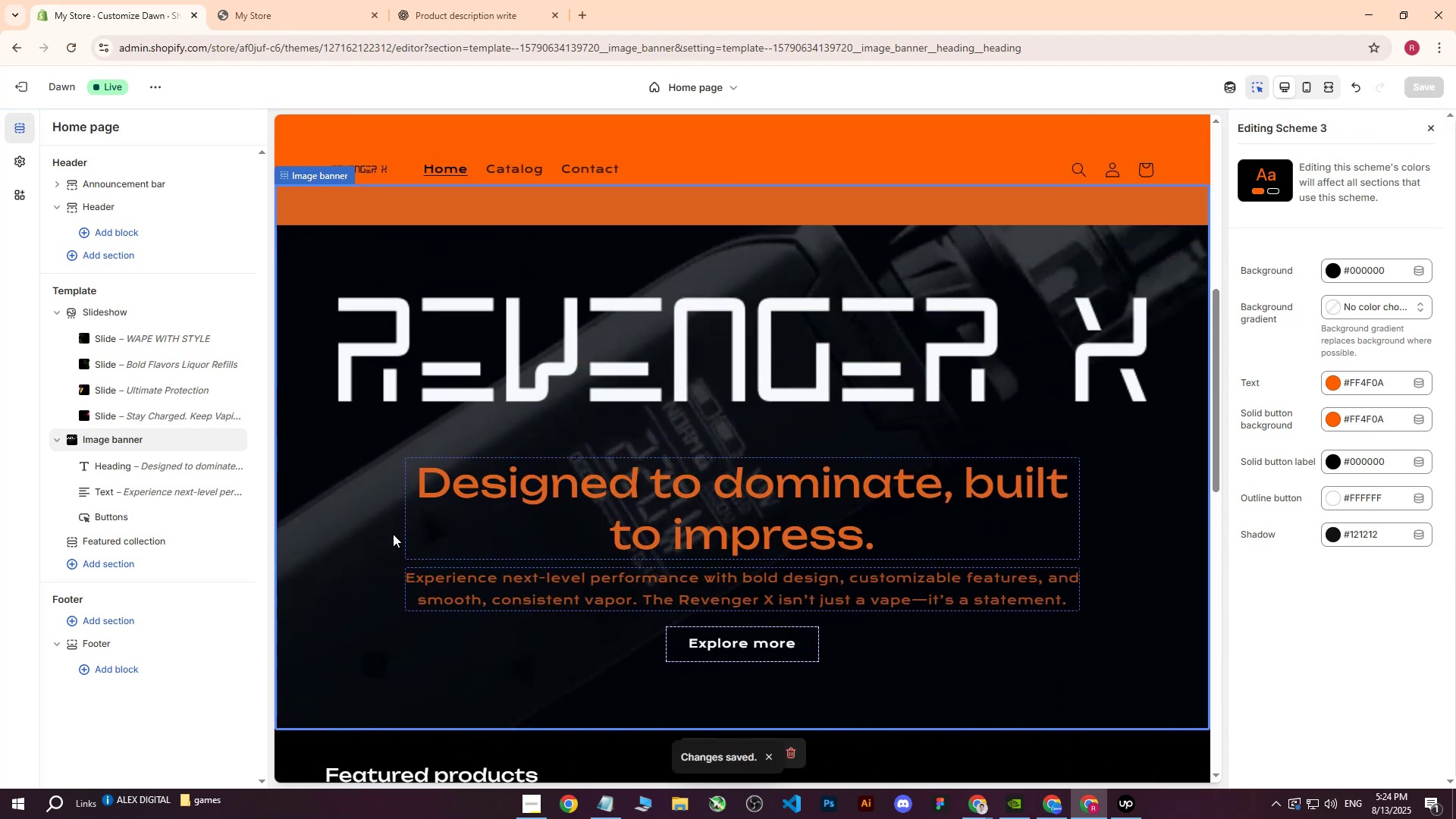 
left_click([369, 504])
 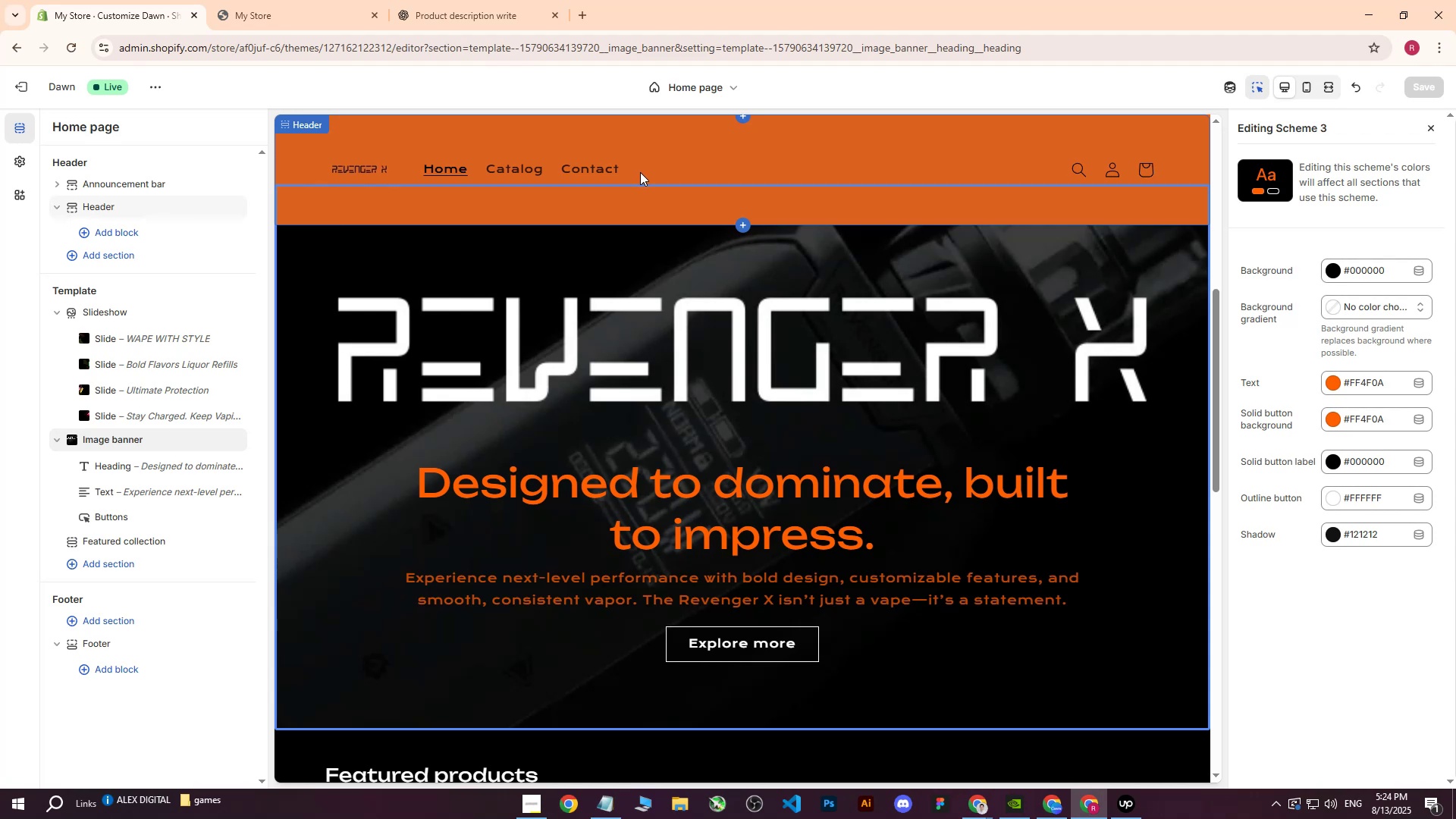 
scroll: coordinate [579, 300], scroll_direction: down, amount: 24.0
 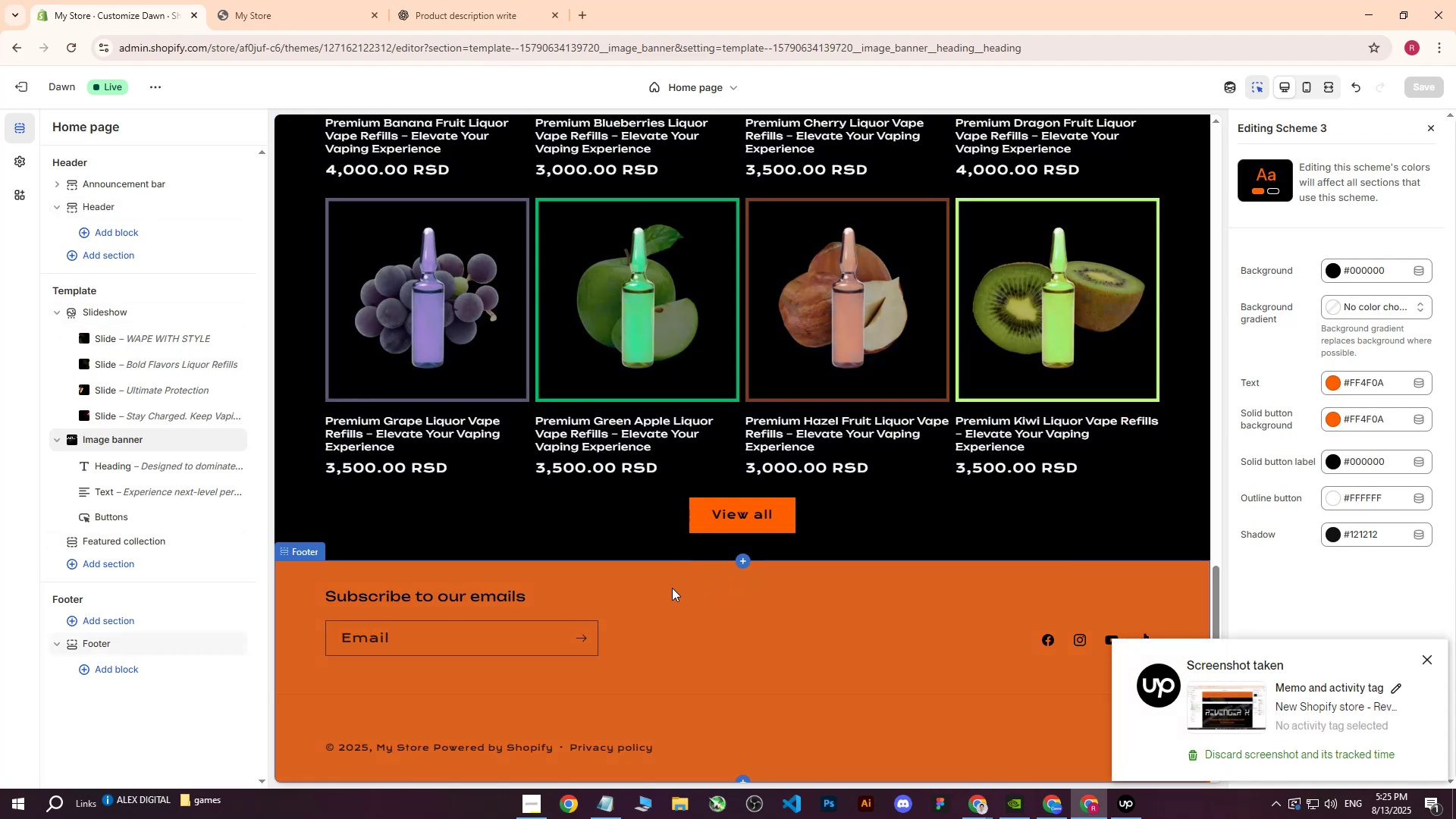 
scroll: coordinate [566, 529], scroll_direction: up, amount: 24.0
 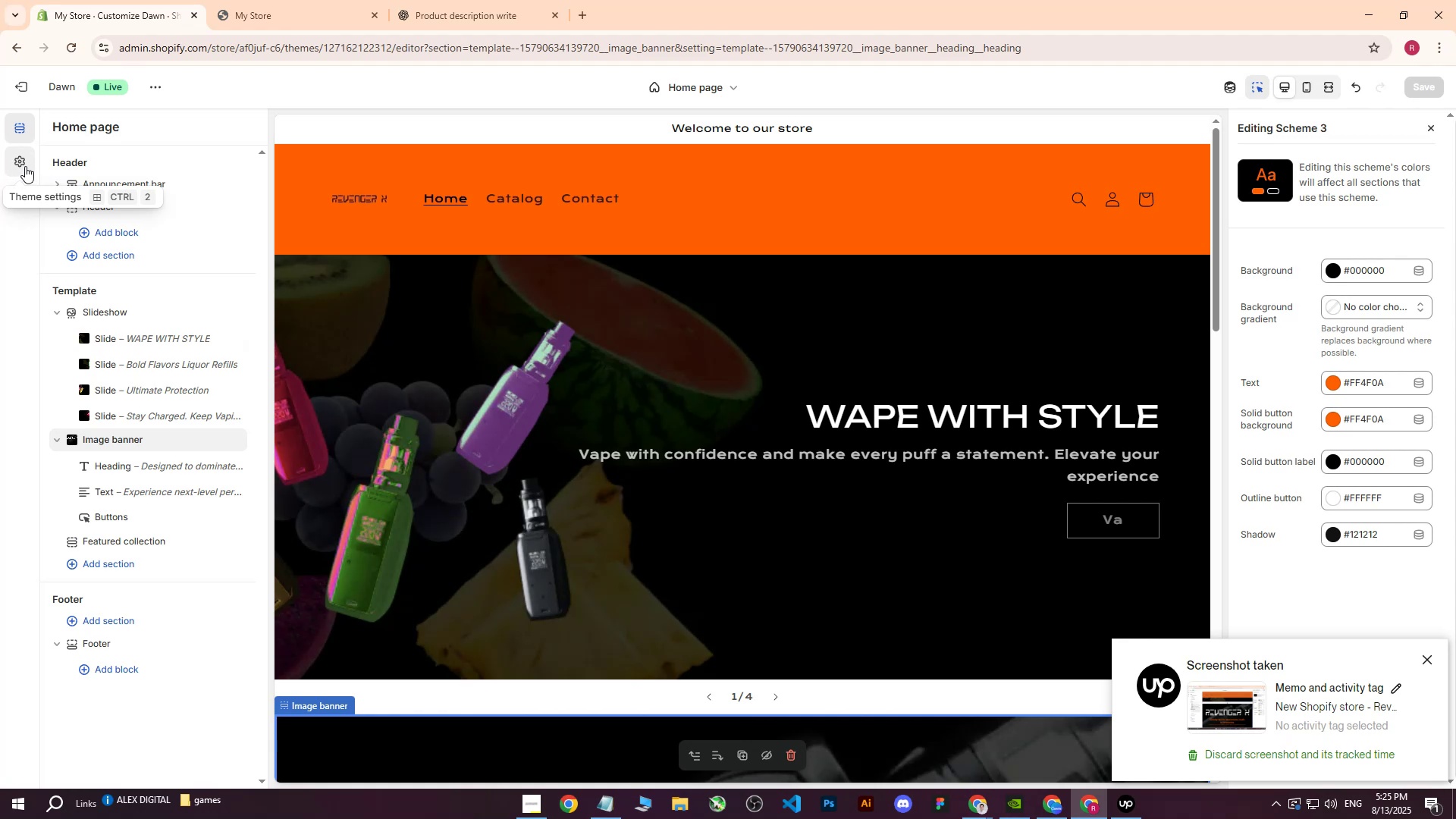 
left_click([25, 166])
 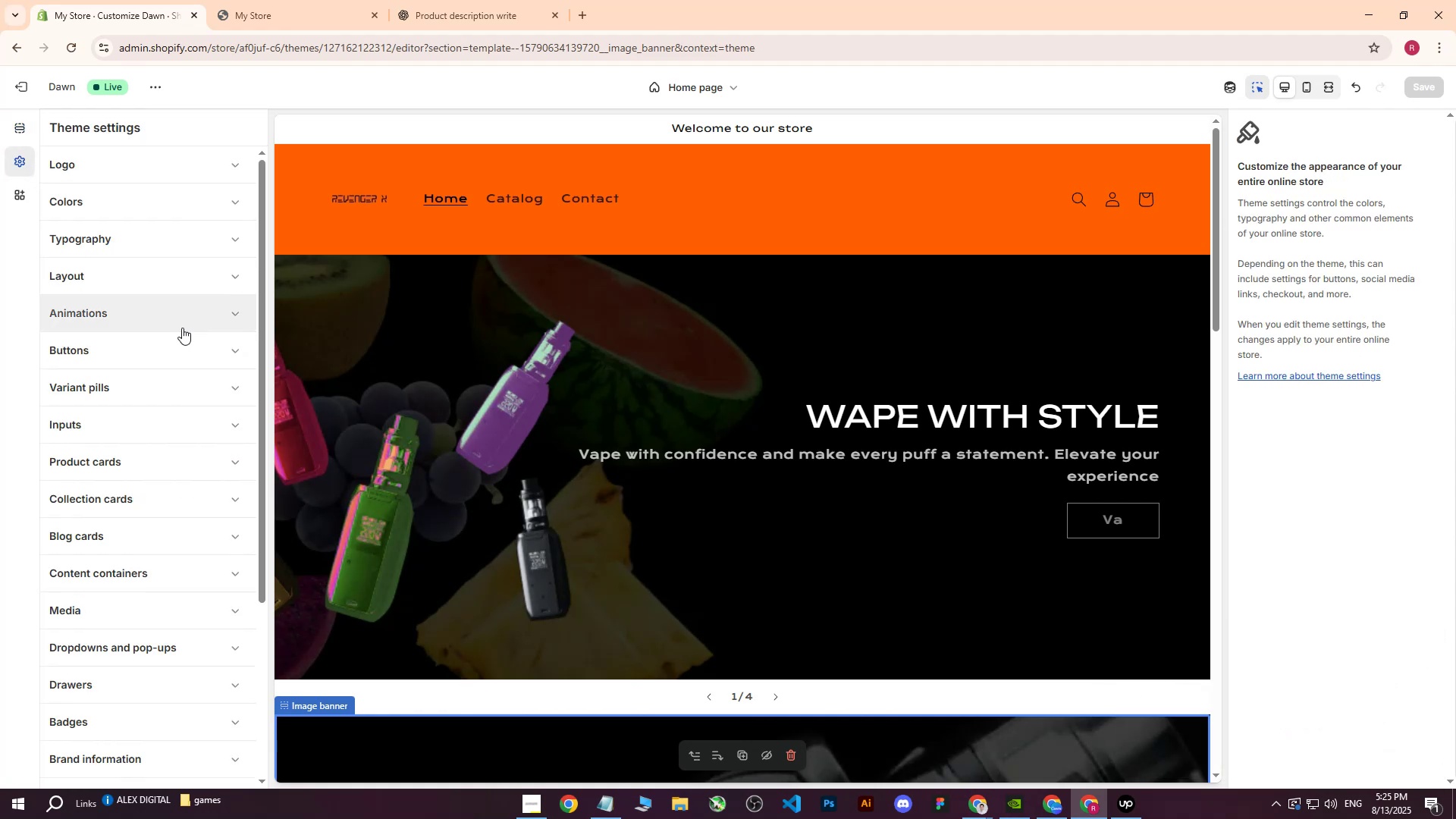 
scroll: coordinate [154, 453], scroll_direction: down, amount: 8.0
 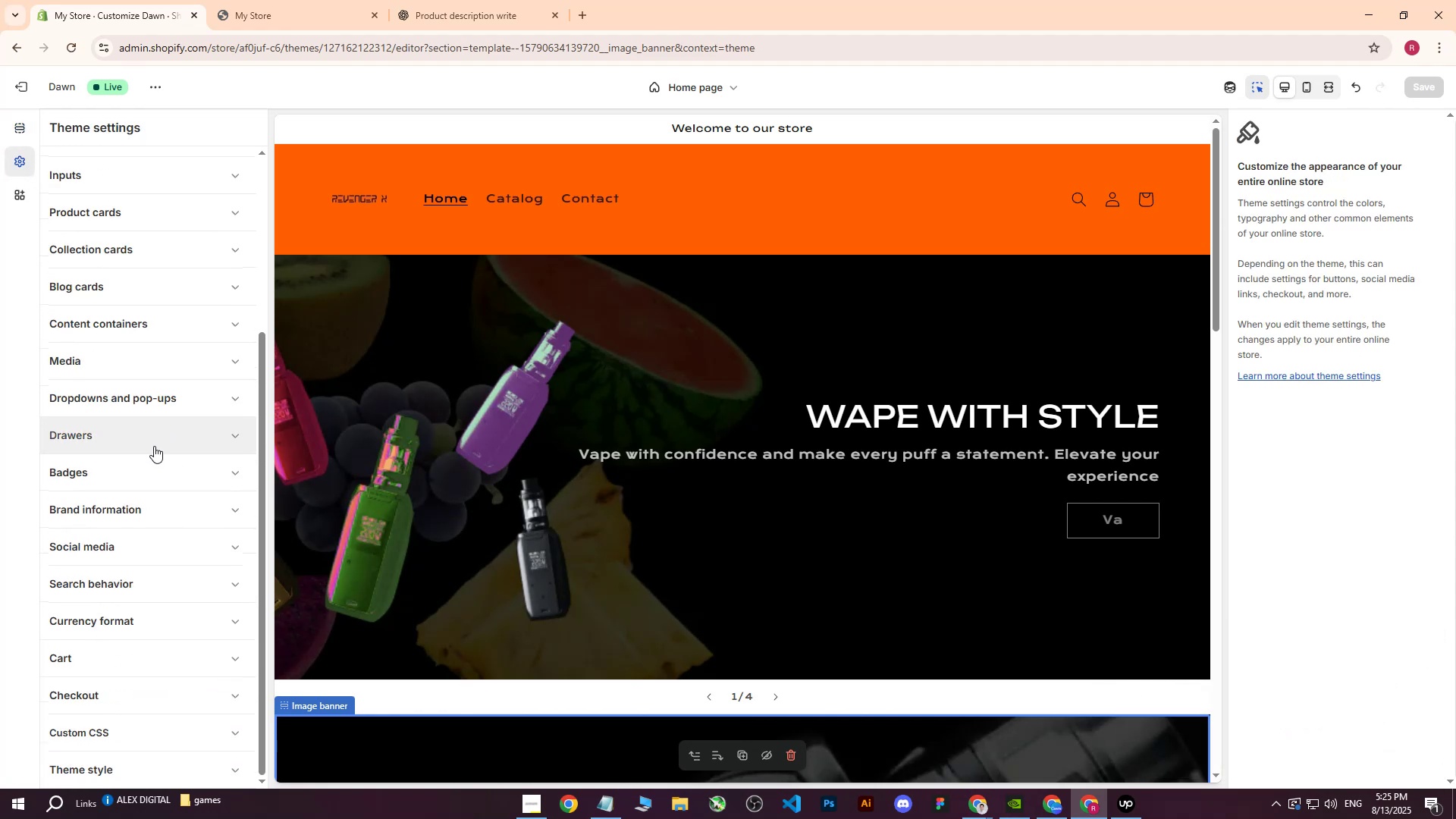 
scroll: coordinate [152, 457], scroll_direction: up, amount: 7.0
 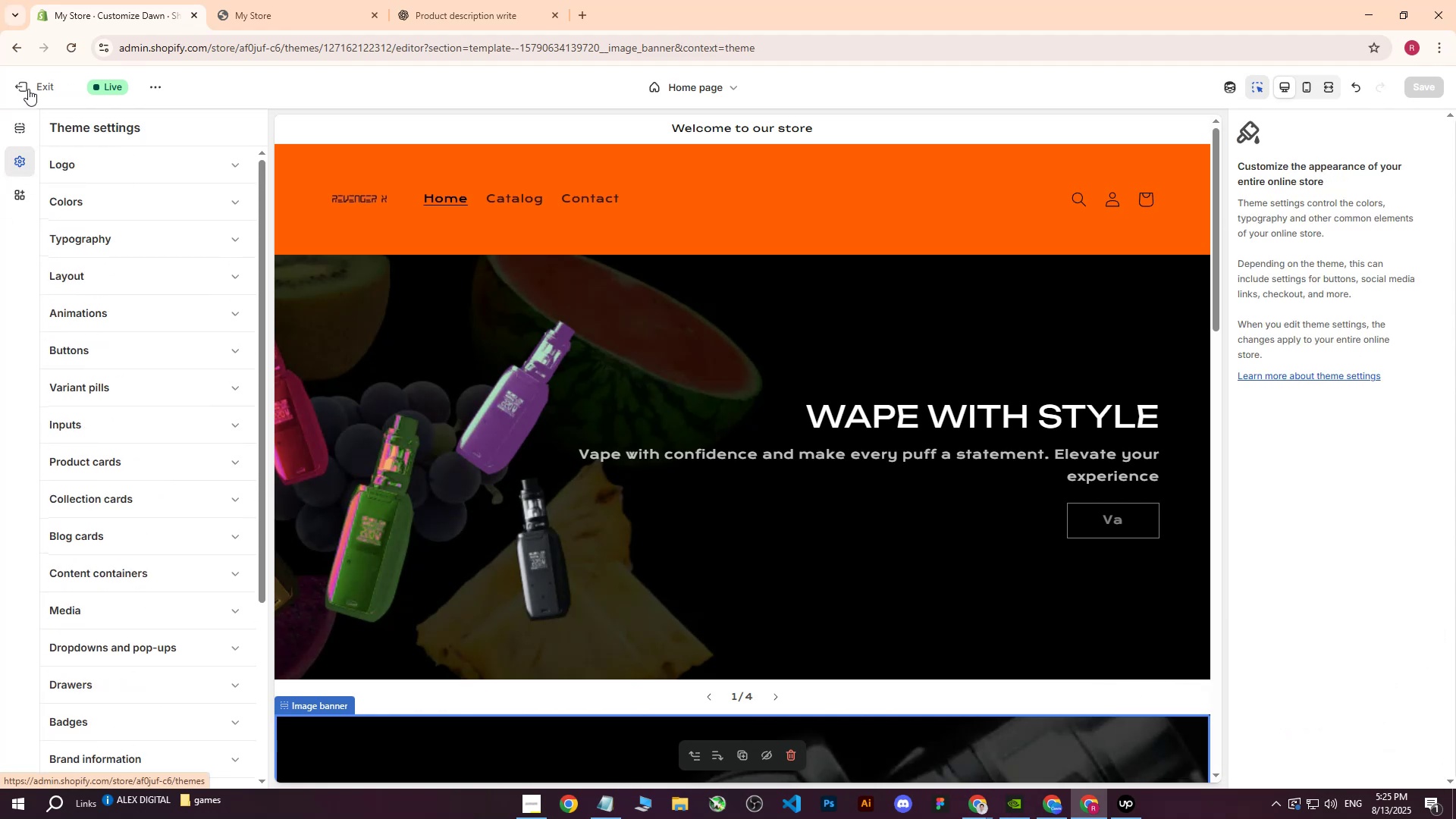 
left_click([28, 89])
 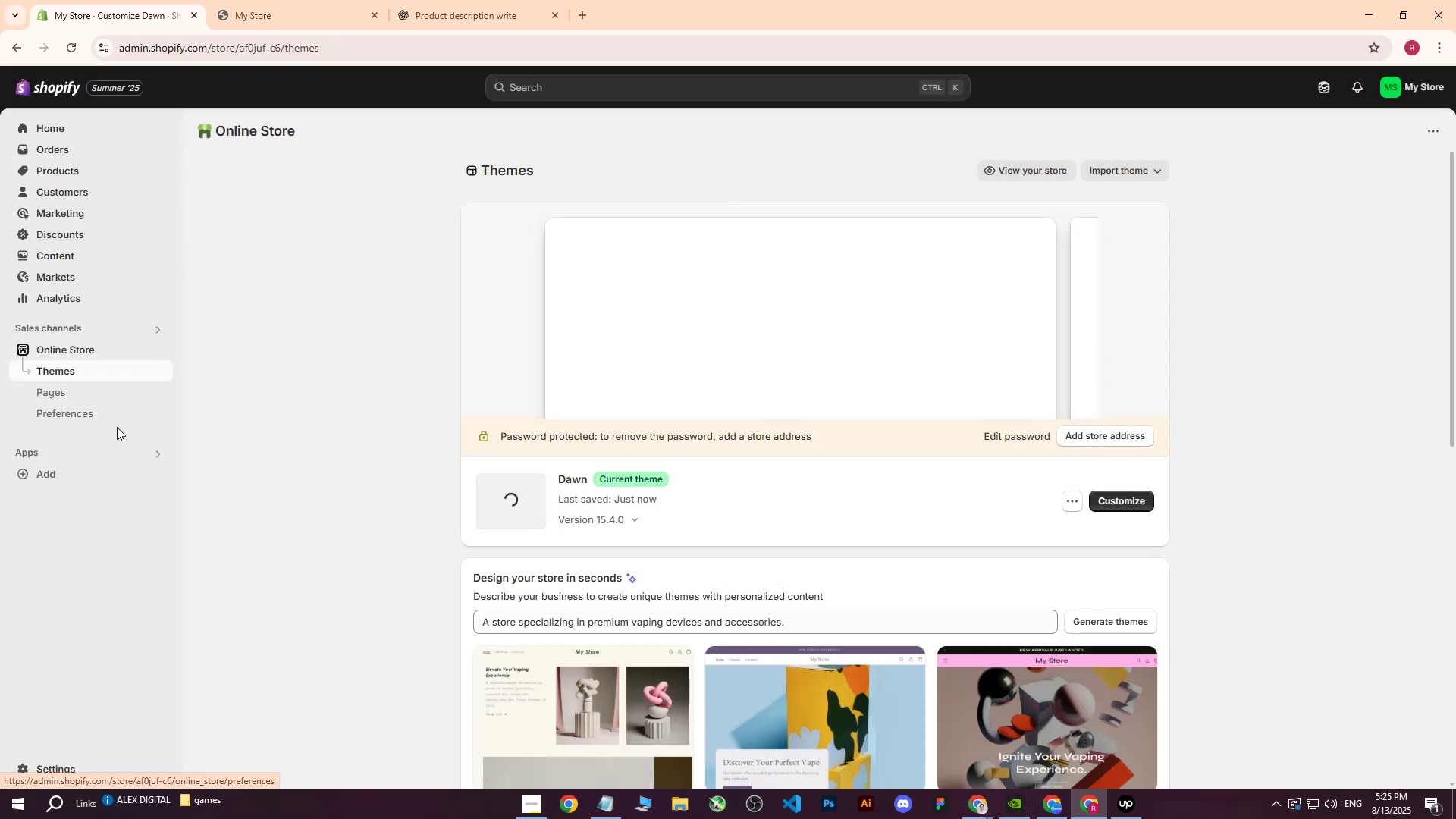 
left_click([85, 391])
 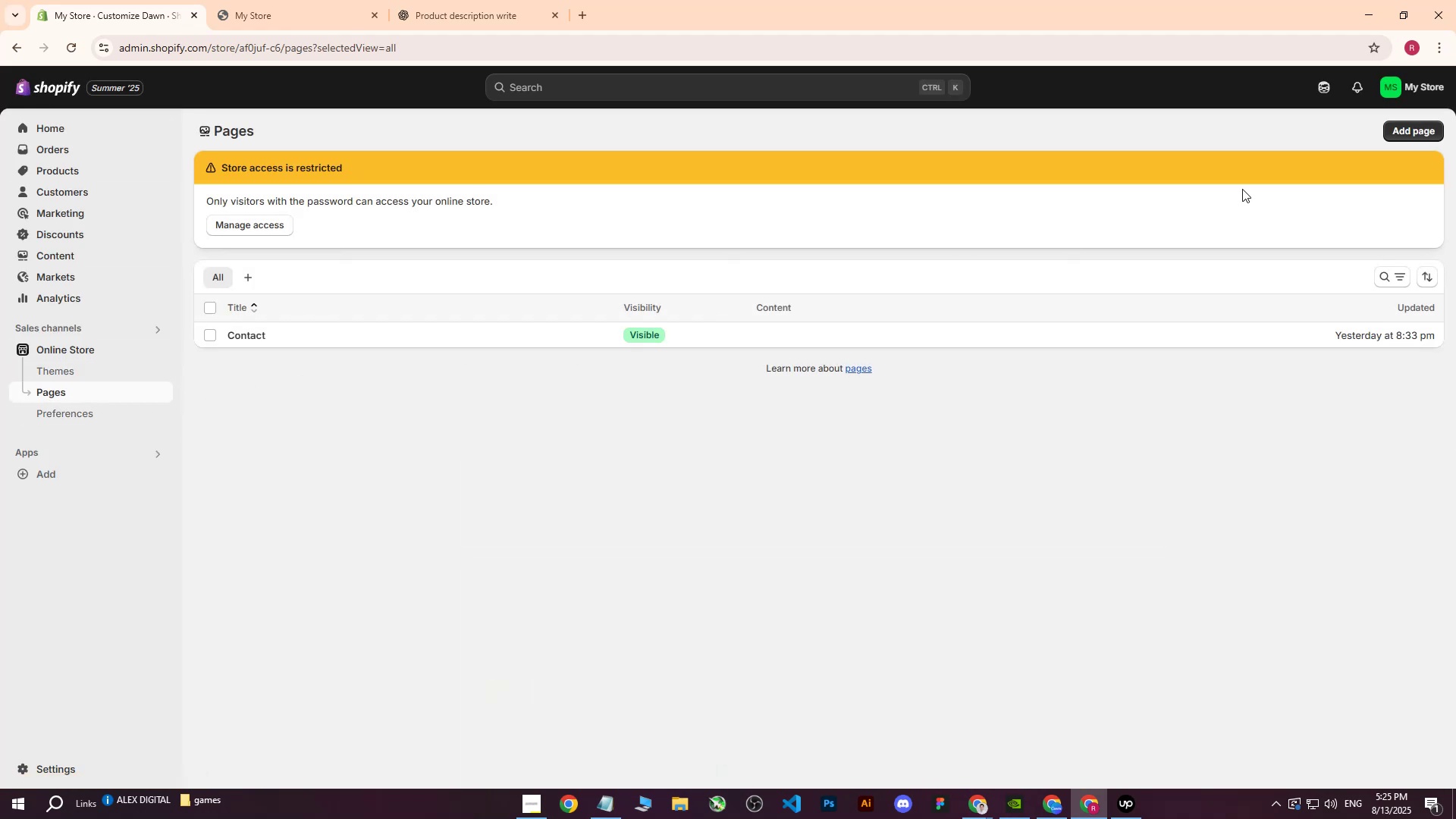 
left_click([1397, 131])
 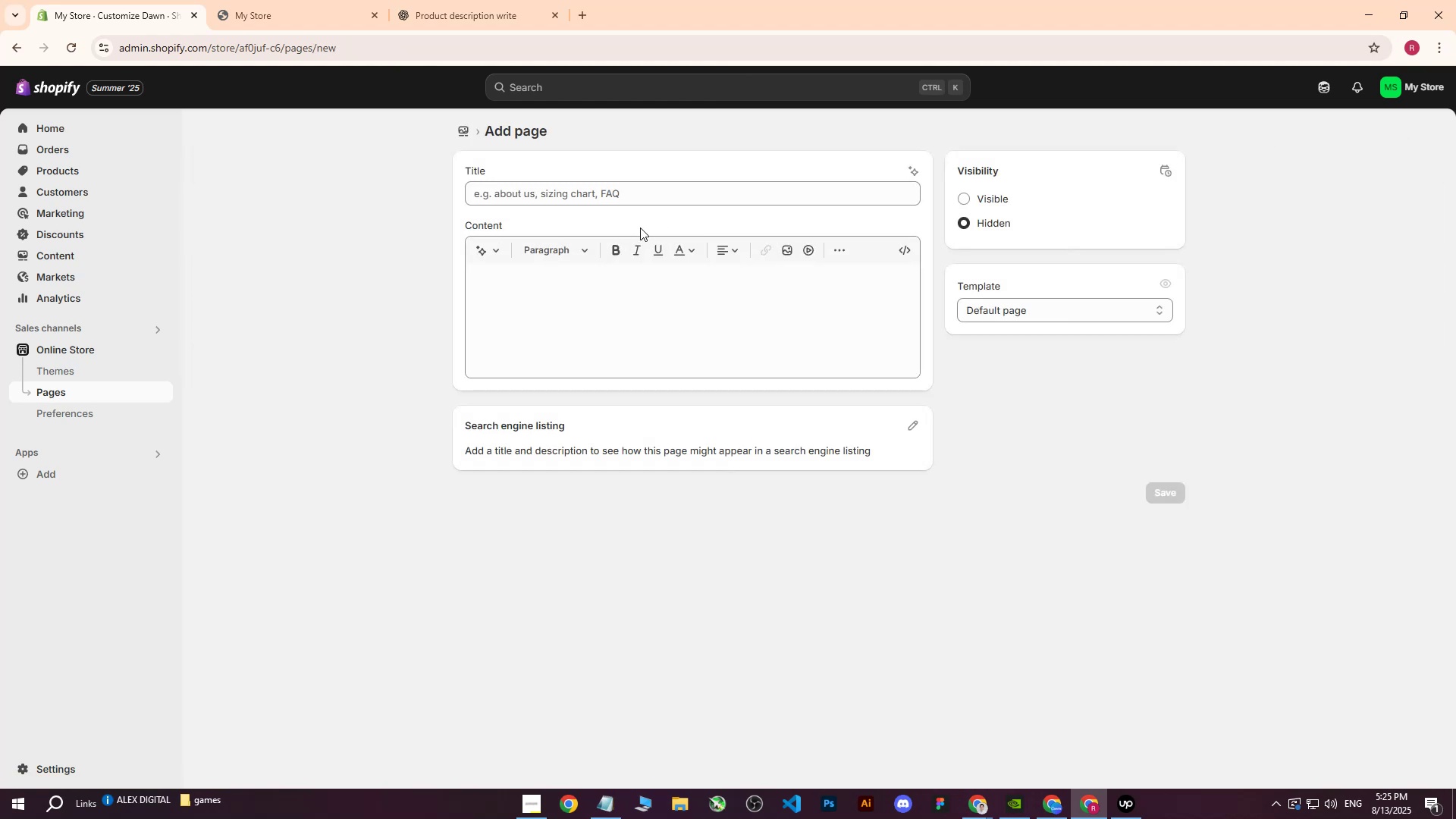 
left_click([623, 196])
 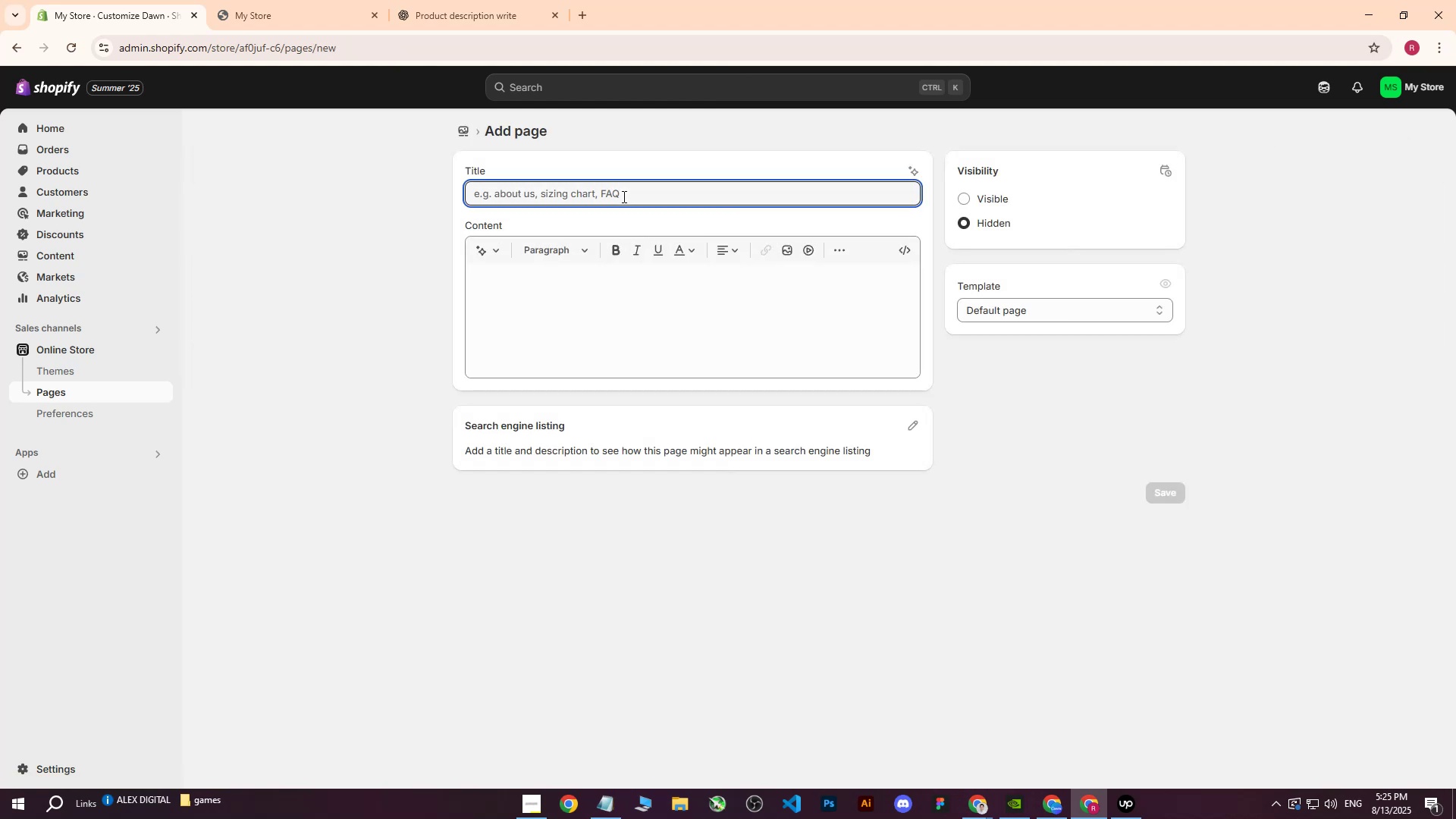 
type(SHOP)
key(Backspace)
key(Backspace)
key(Backspace)
type(HOP)
key(Backspace)
key(Backspace)
key(Backspace)
type(hop)
 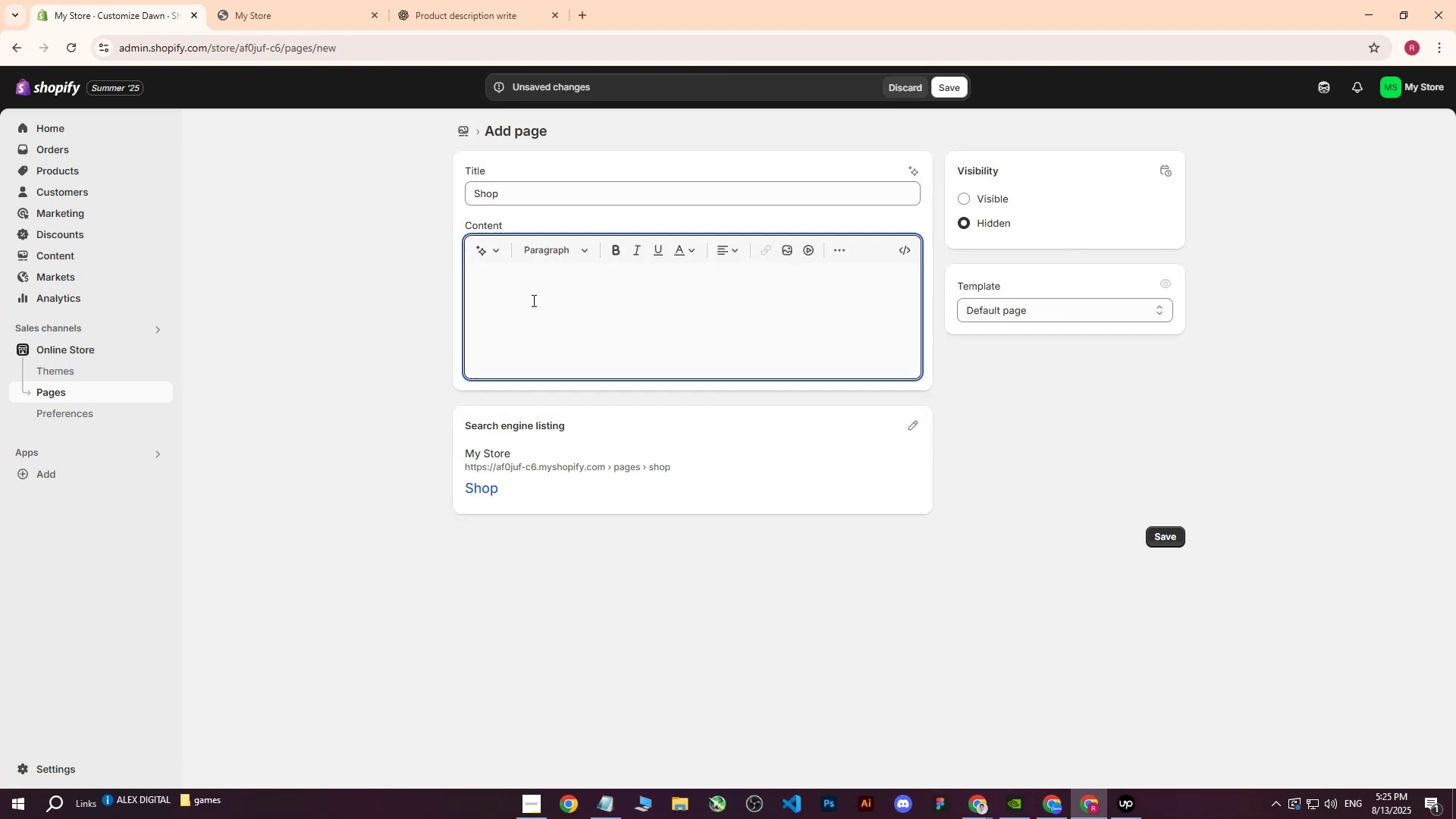 
double_click([450, 0])
 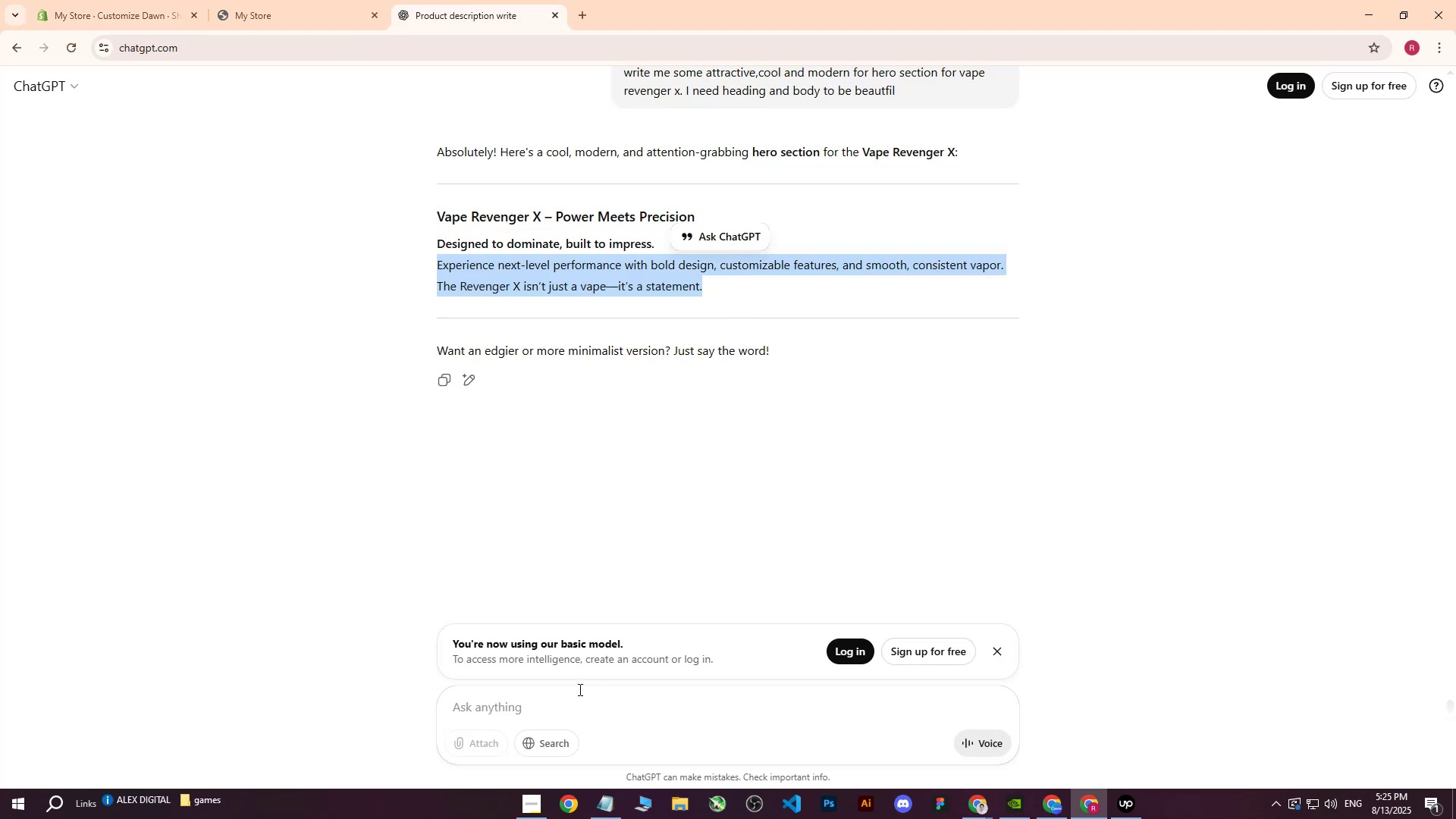 
left_click([562, 699])
 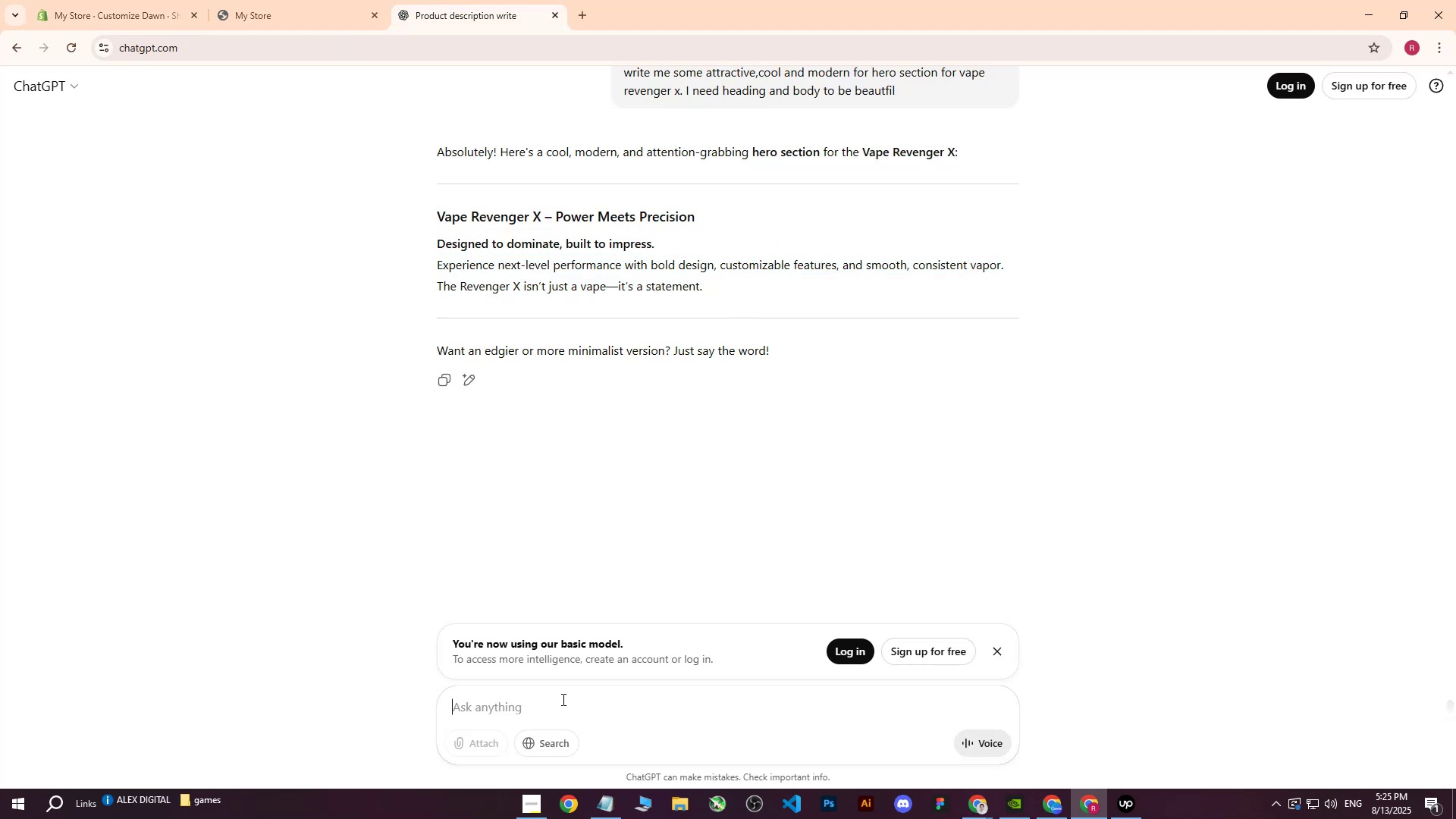 
type(write me body for )
key(Backspace)
key(Backspace)
type(r shop enter page)
 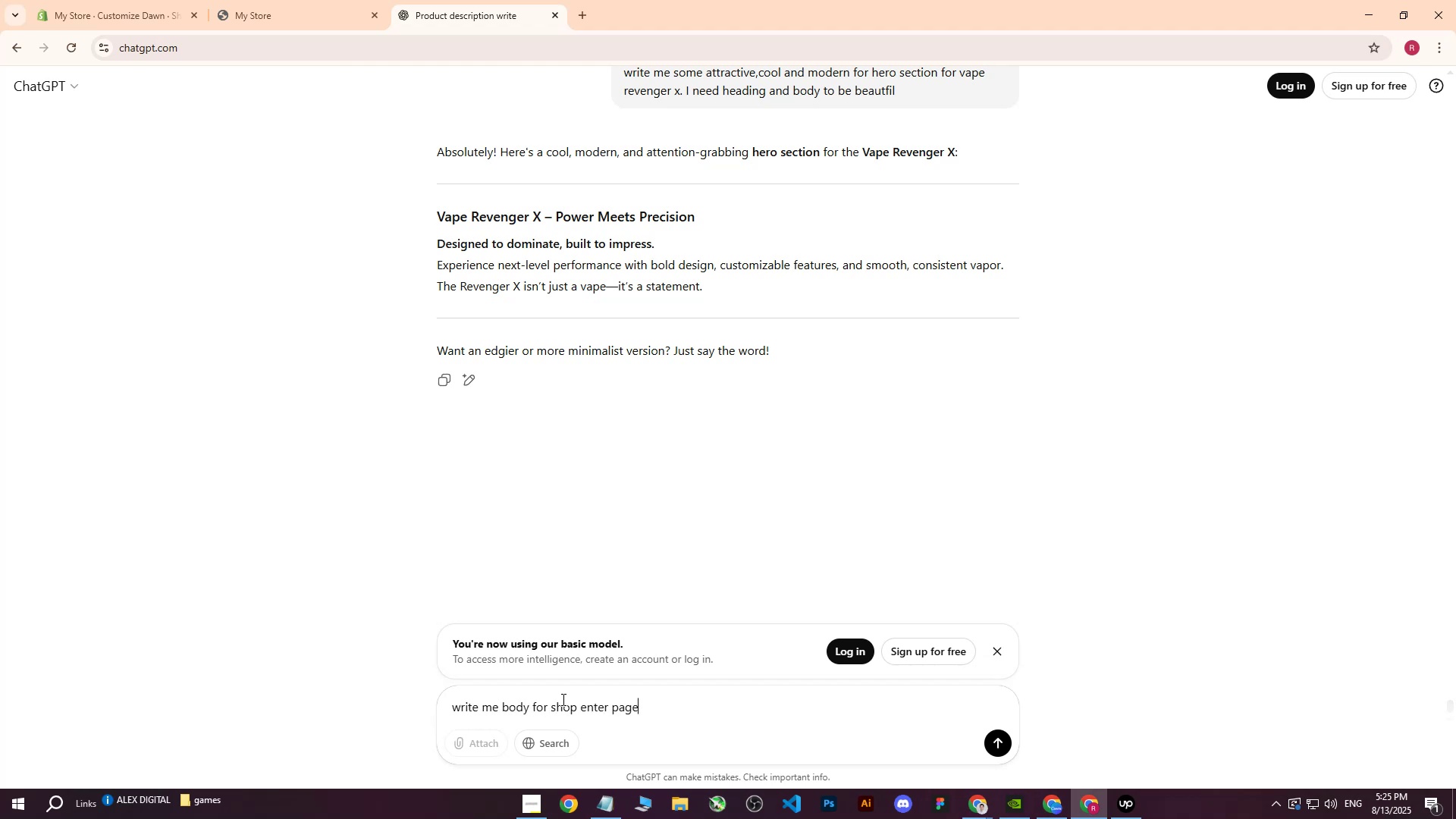 
key(Enter)
 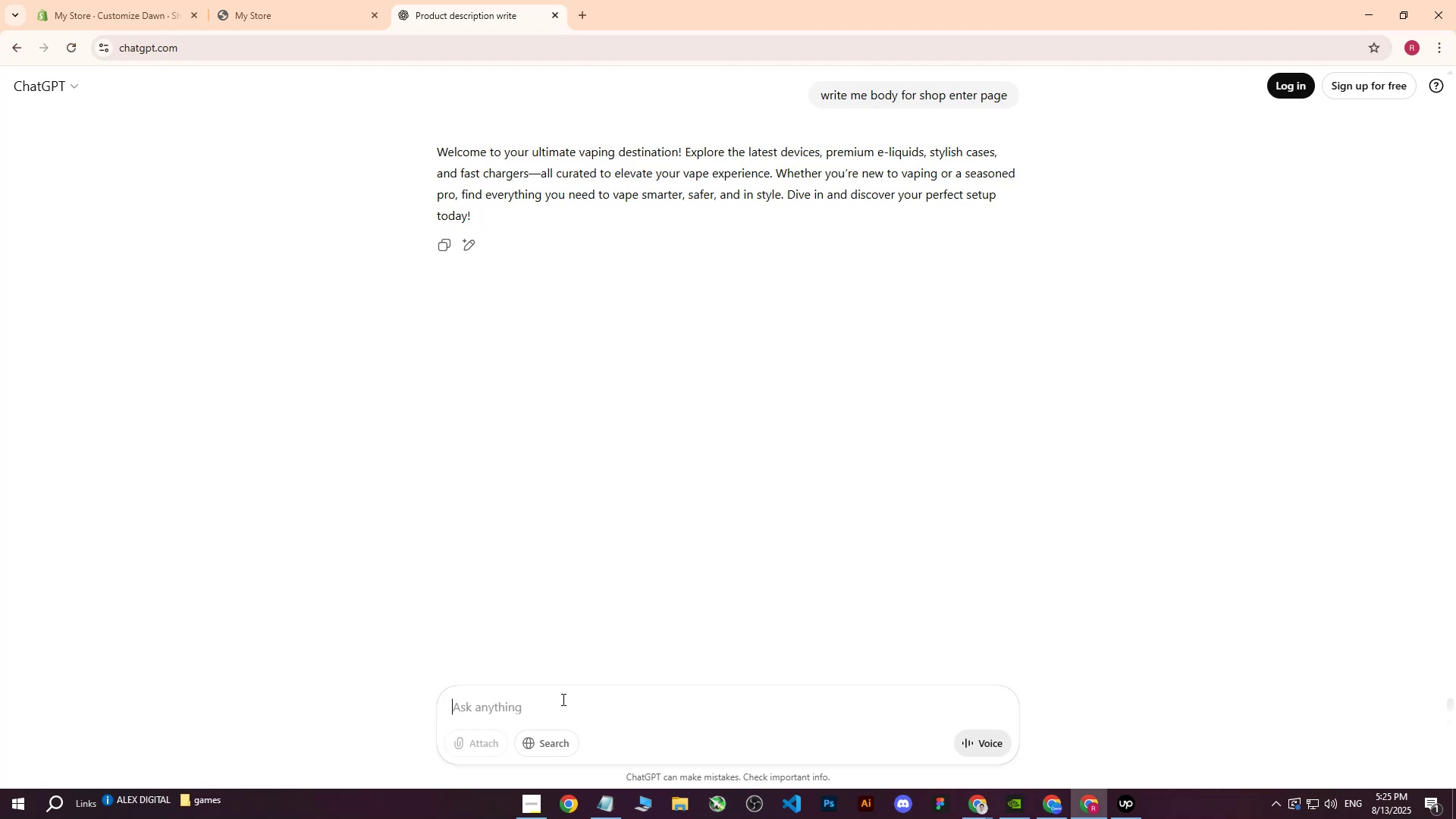 
wait(10.82)
 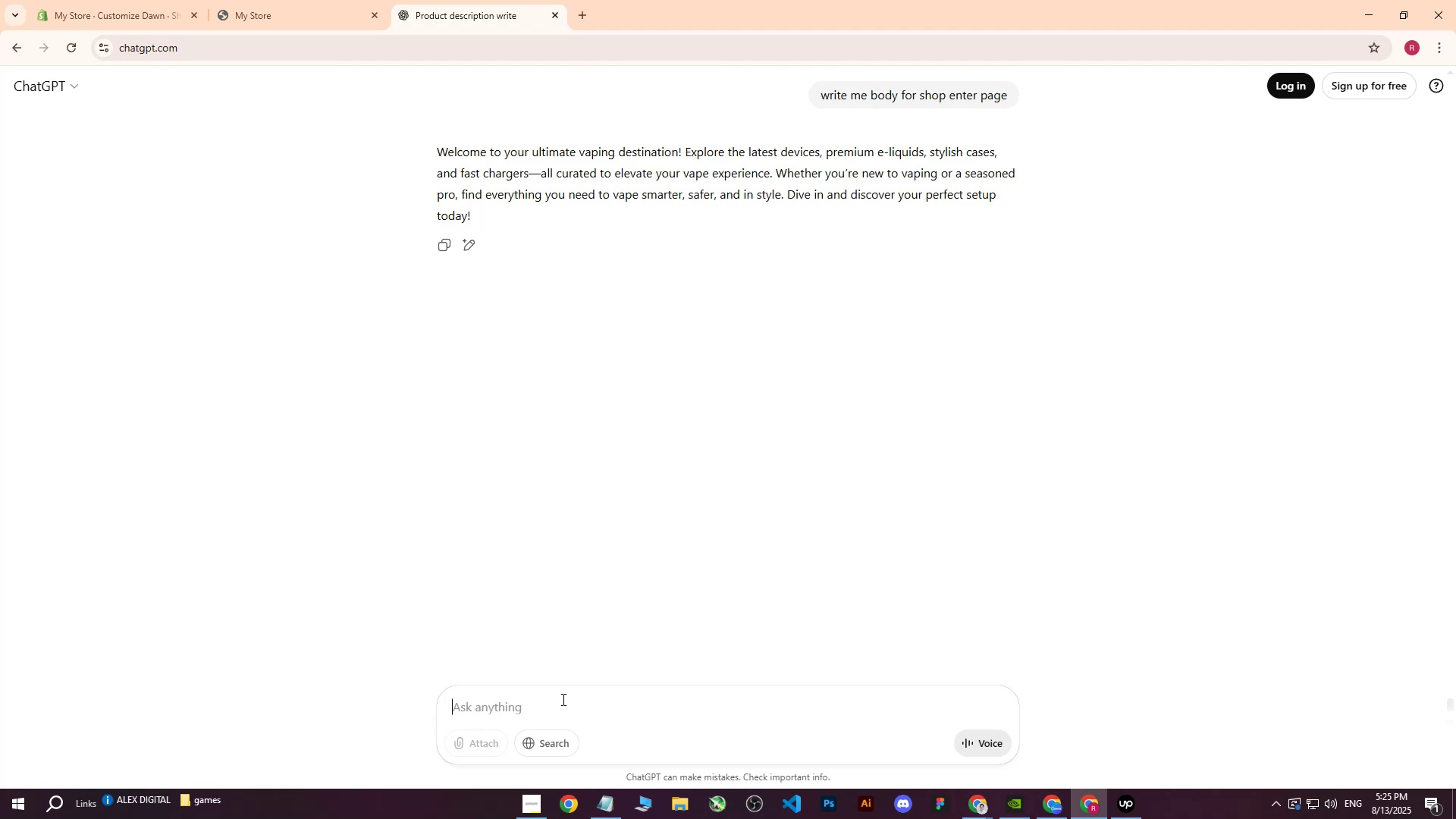 
left_click_drag(start_coordinate=[441, 151], to_coordinate=[506, 219])
 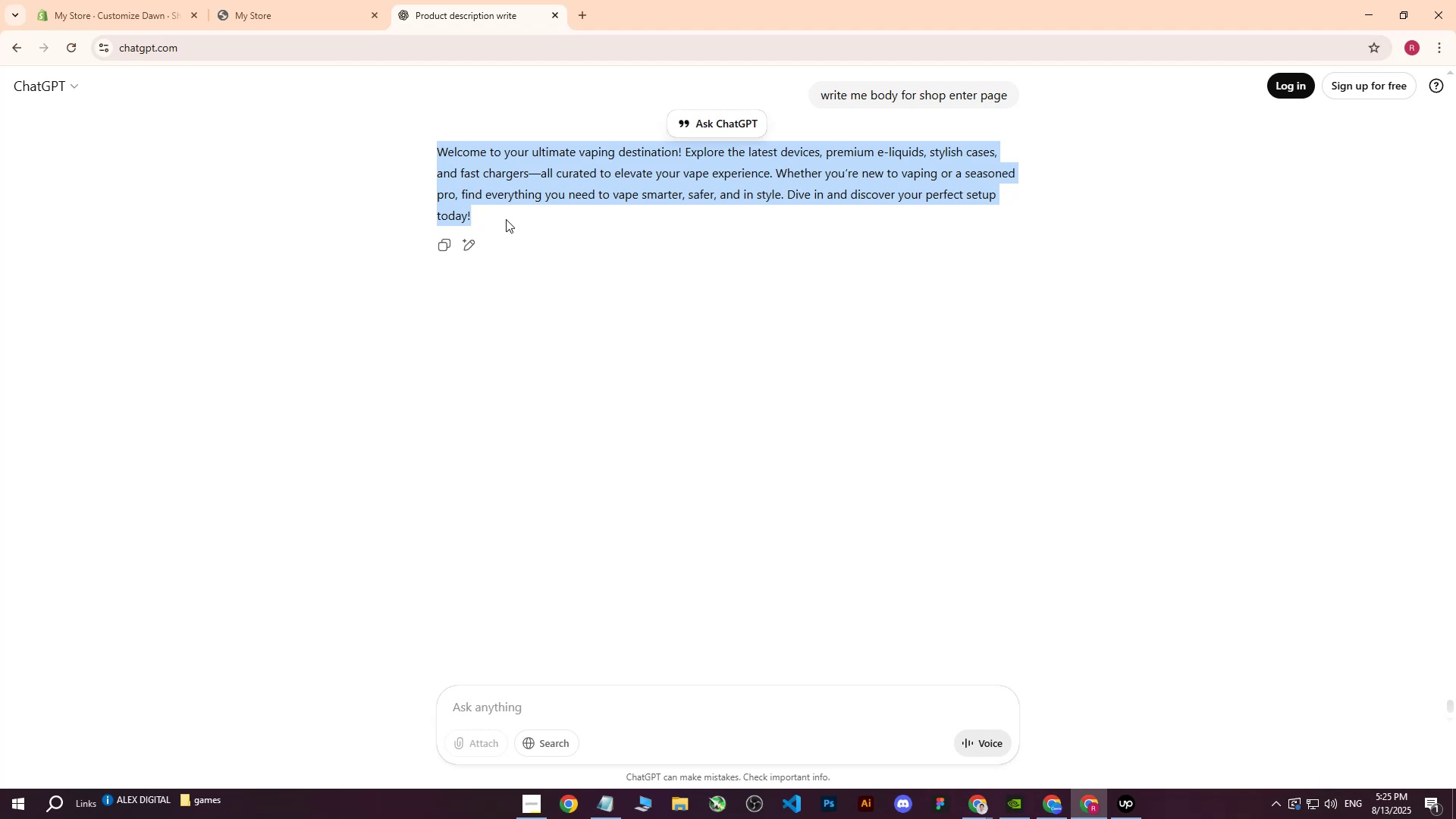 
key(Control+C)
 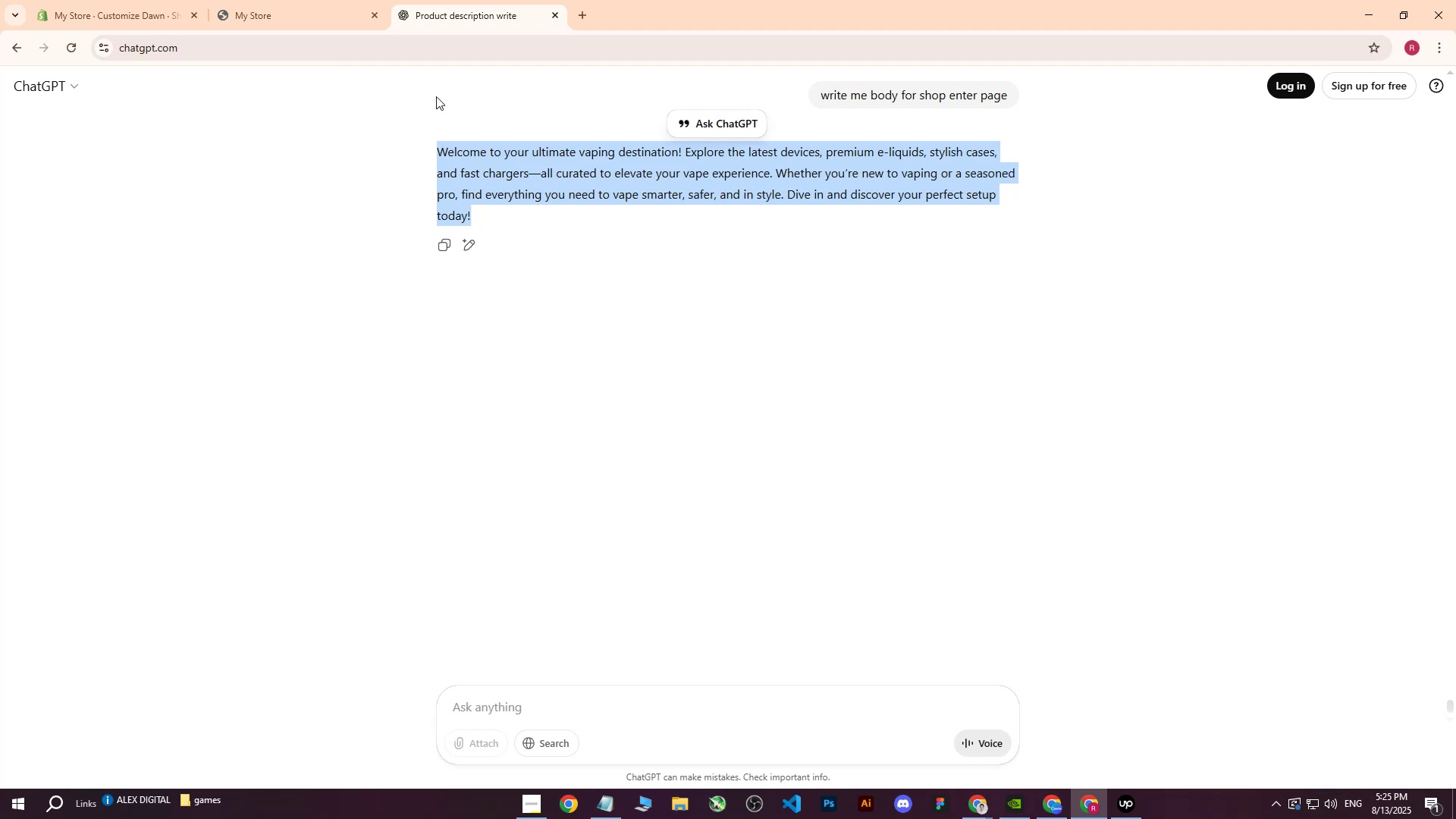 
left_click([264, 0])
 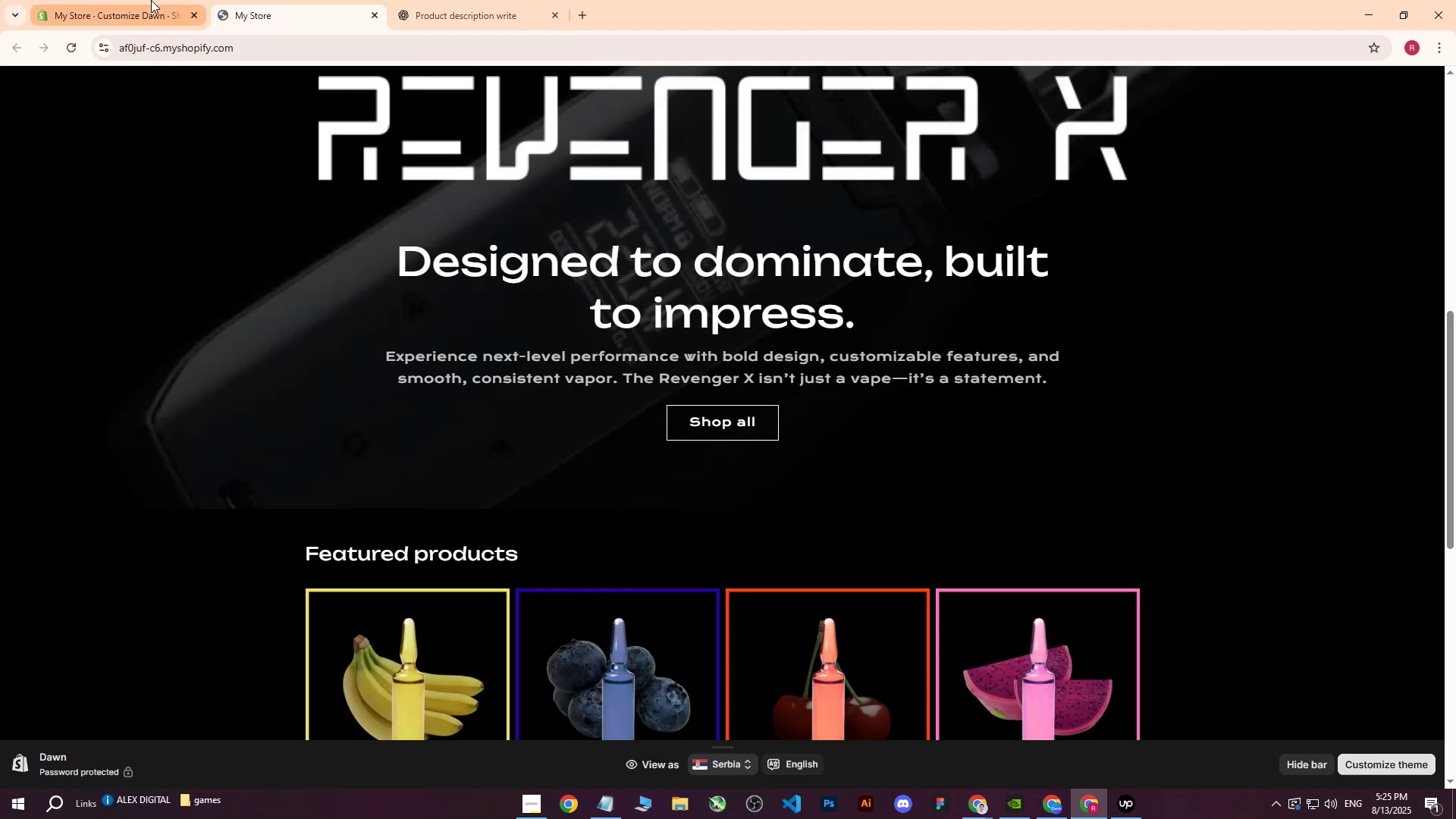 
left_click([151, 0])
 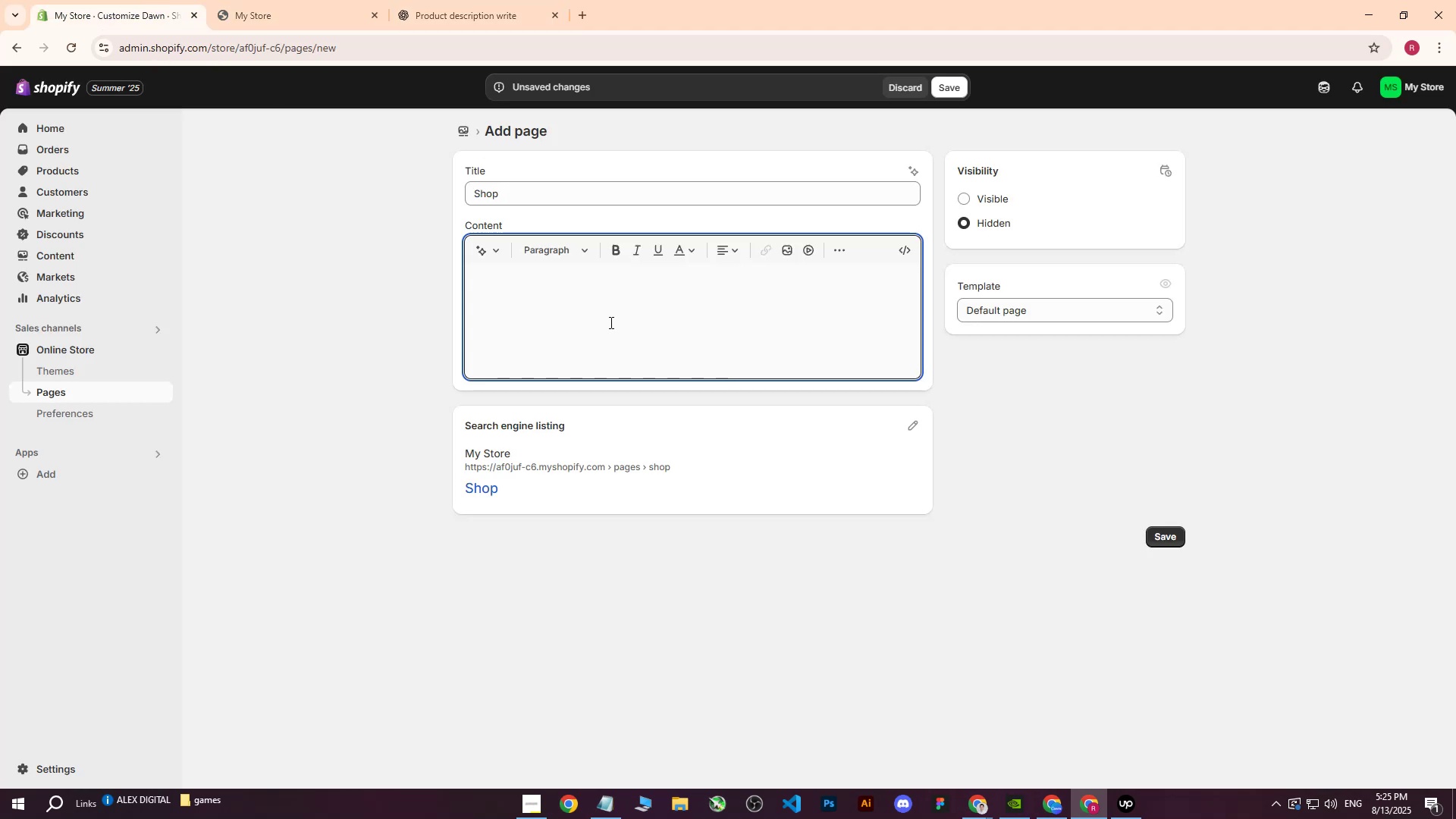 
left_click([609, 325])
 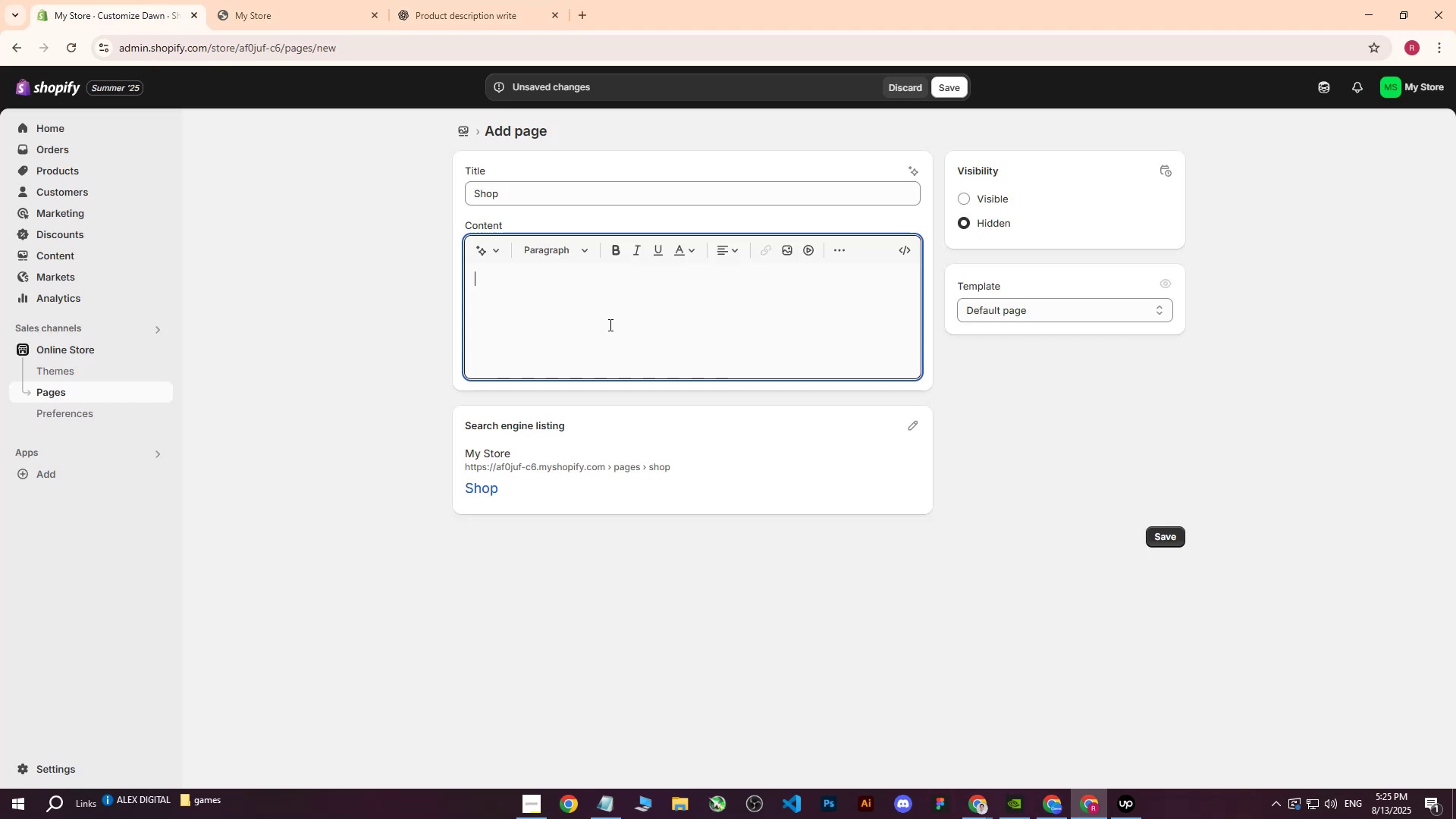 
key(Control+ControlLeft)
 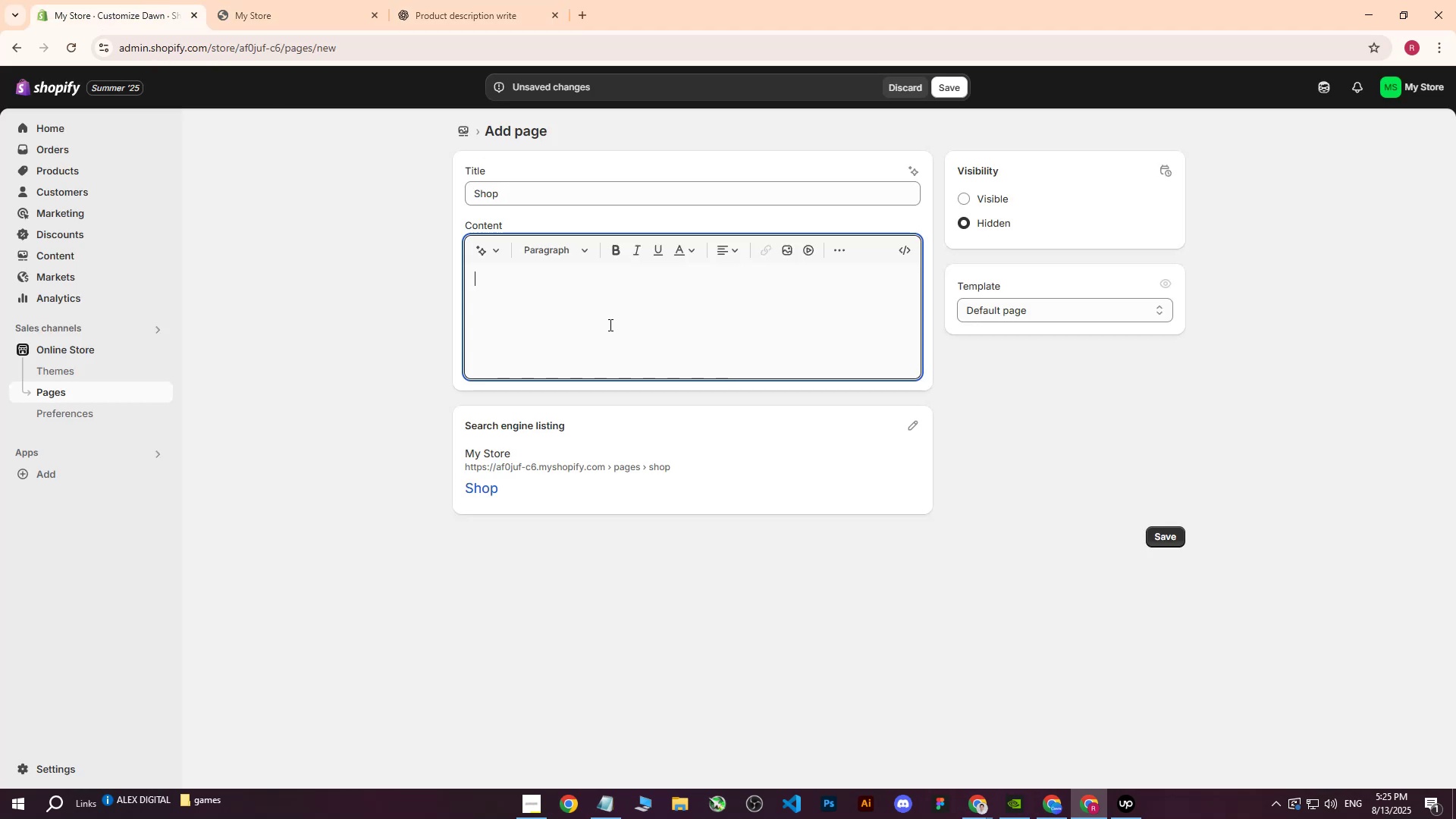 
key(Control+V)
 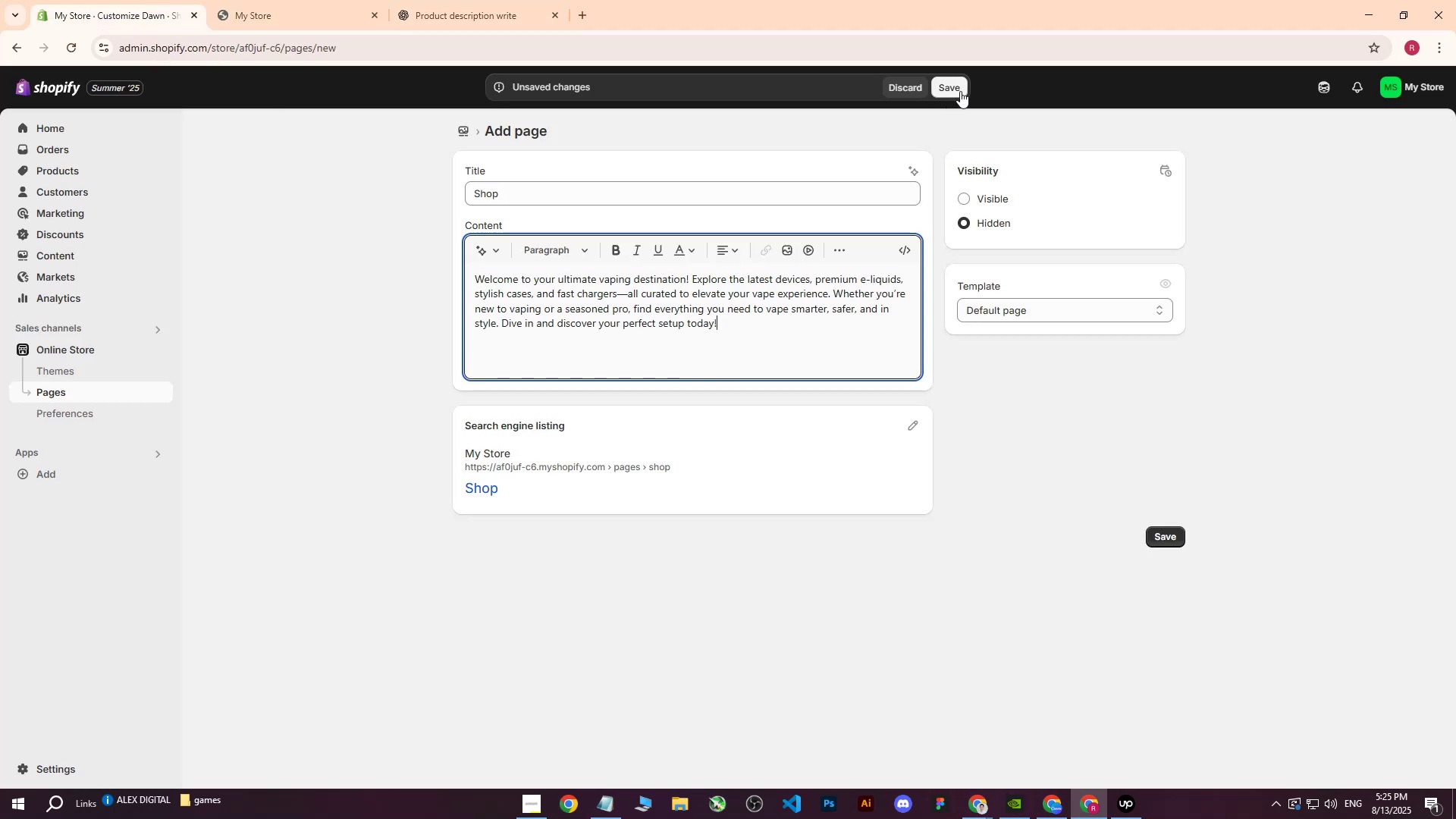 
left_click_drag(start_coordinate=[955, 90], to_coordinate=[1065, 138])
 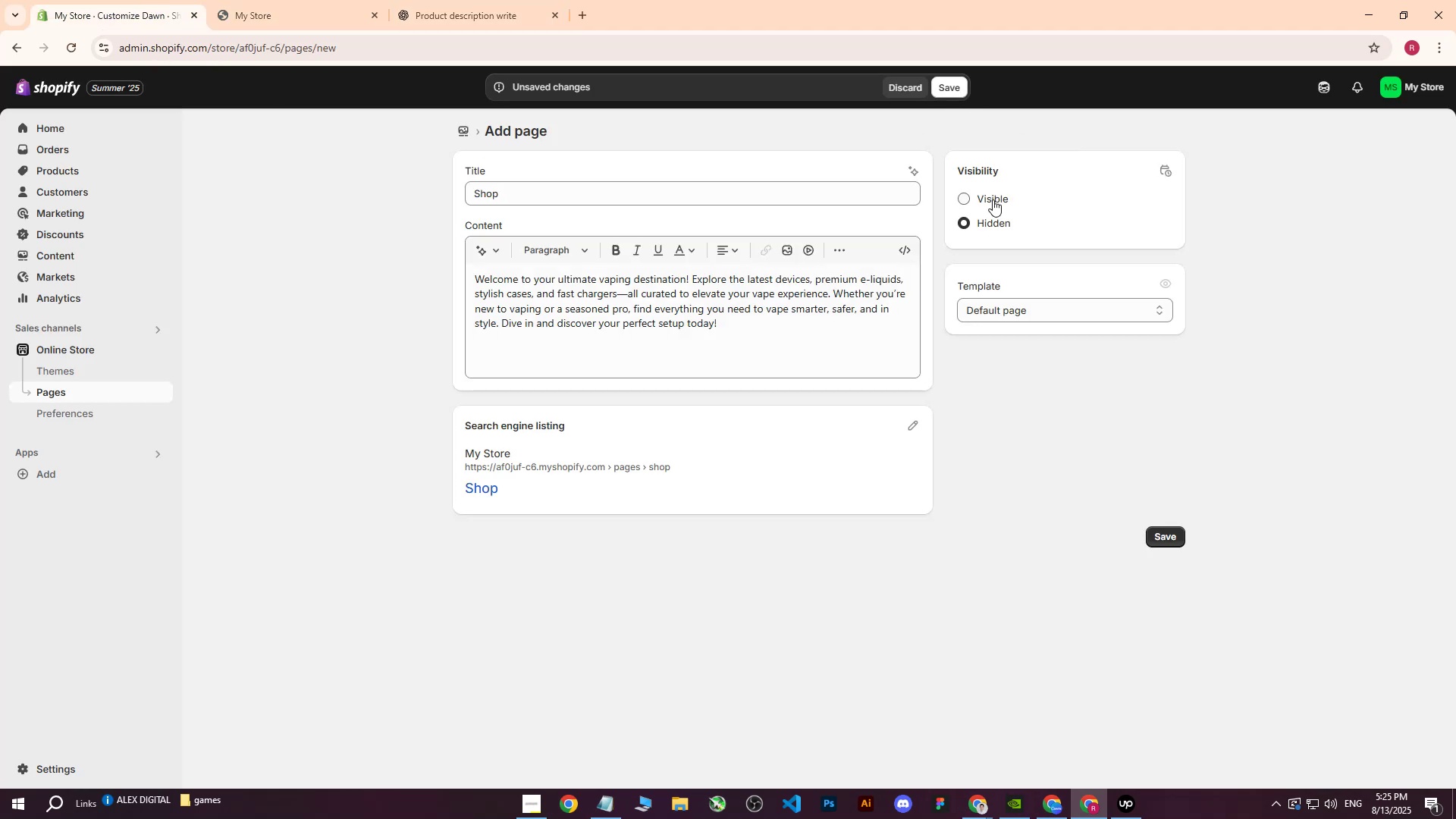 
left_click([987, 199])
 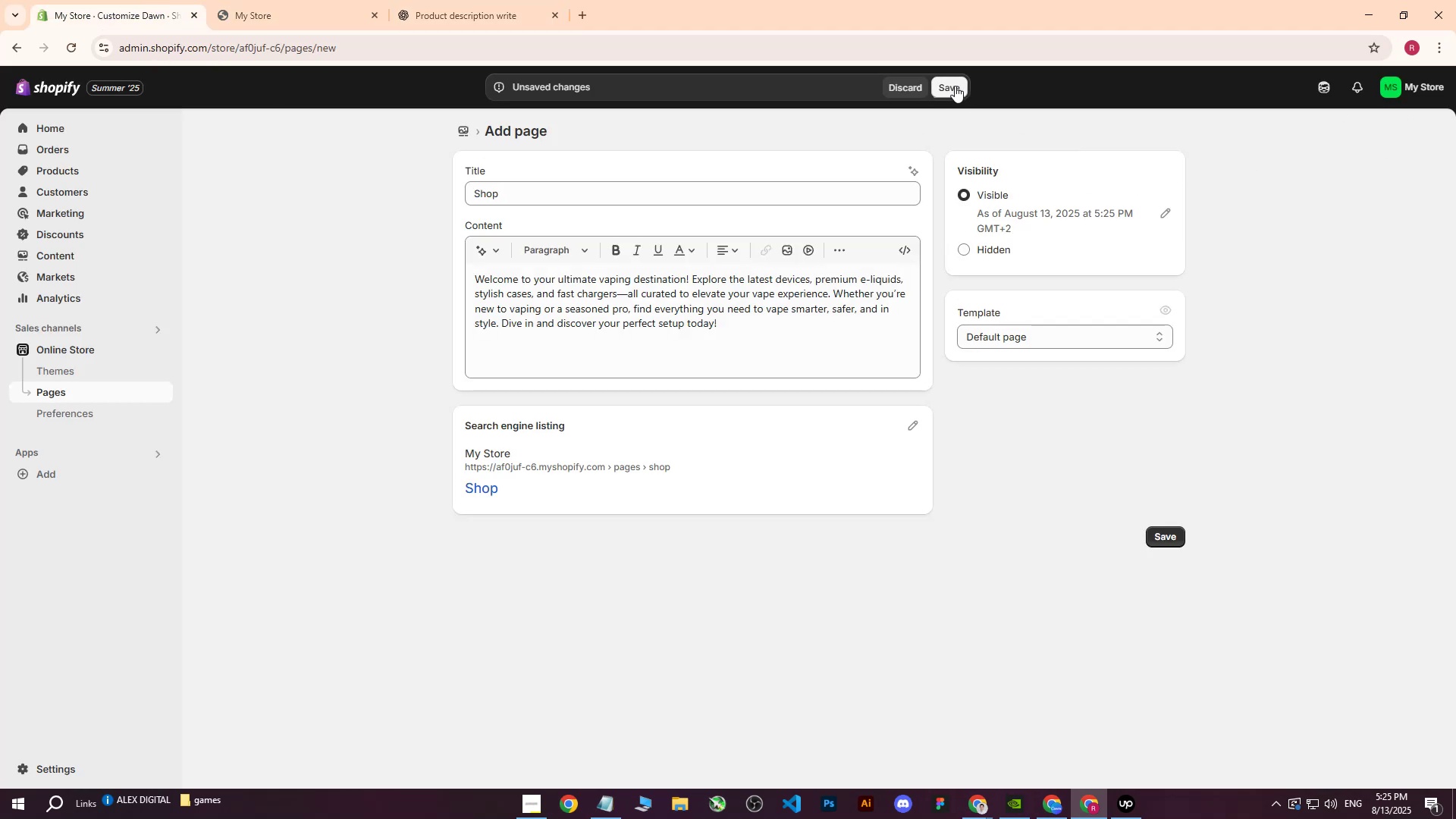 
left_click([955, 86])
 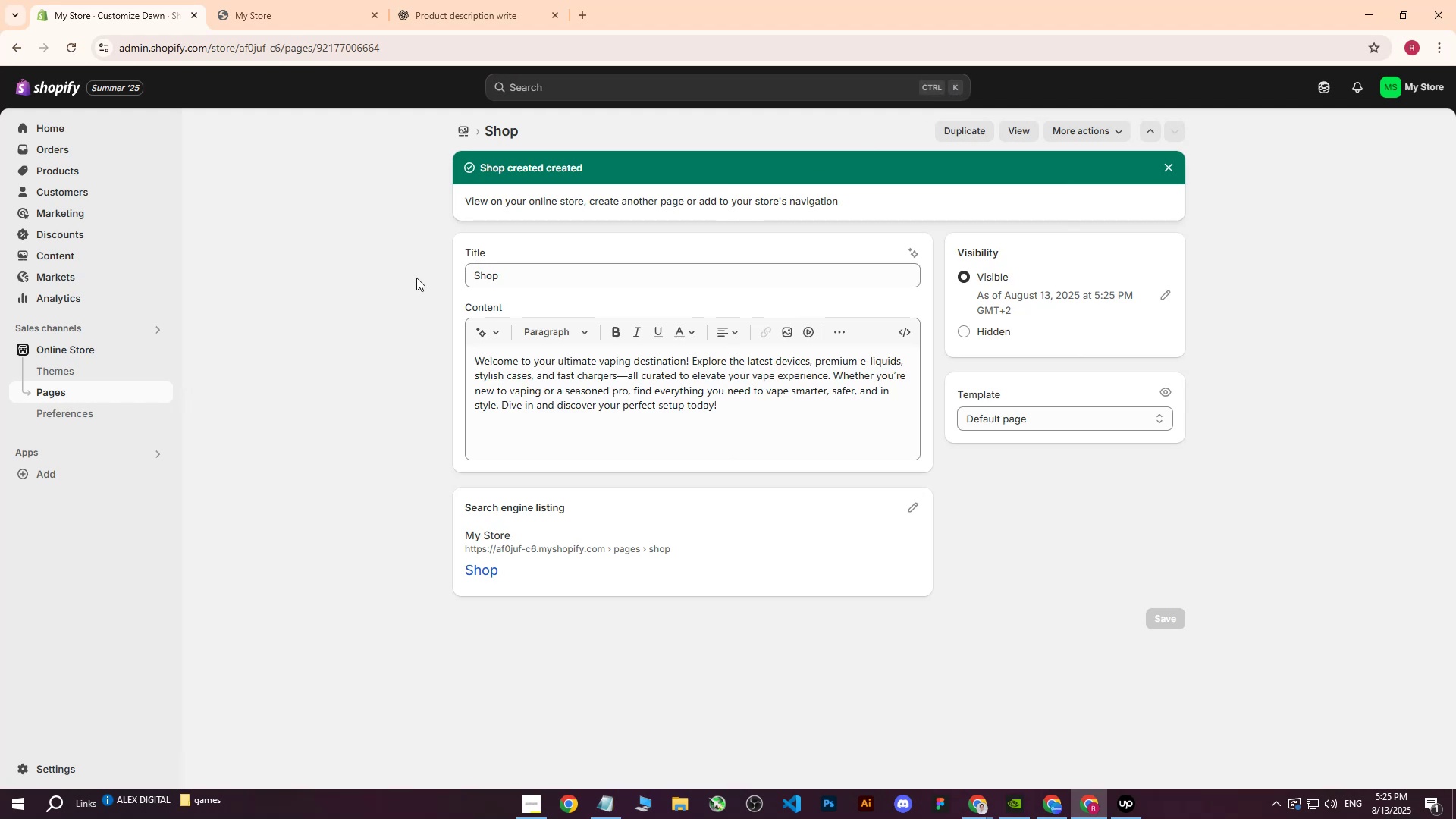 
left_click([58, 393])
 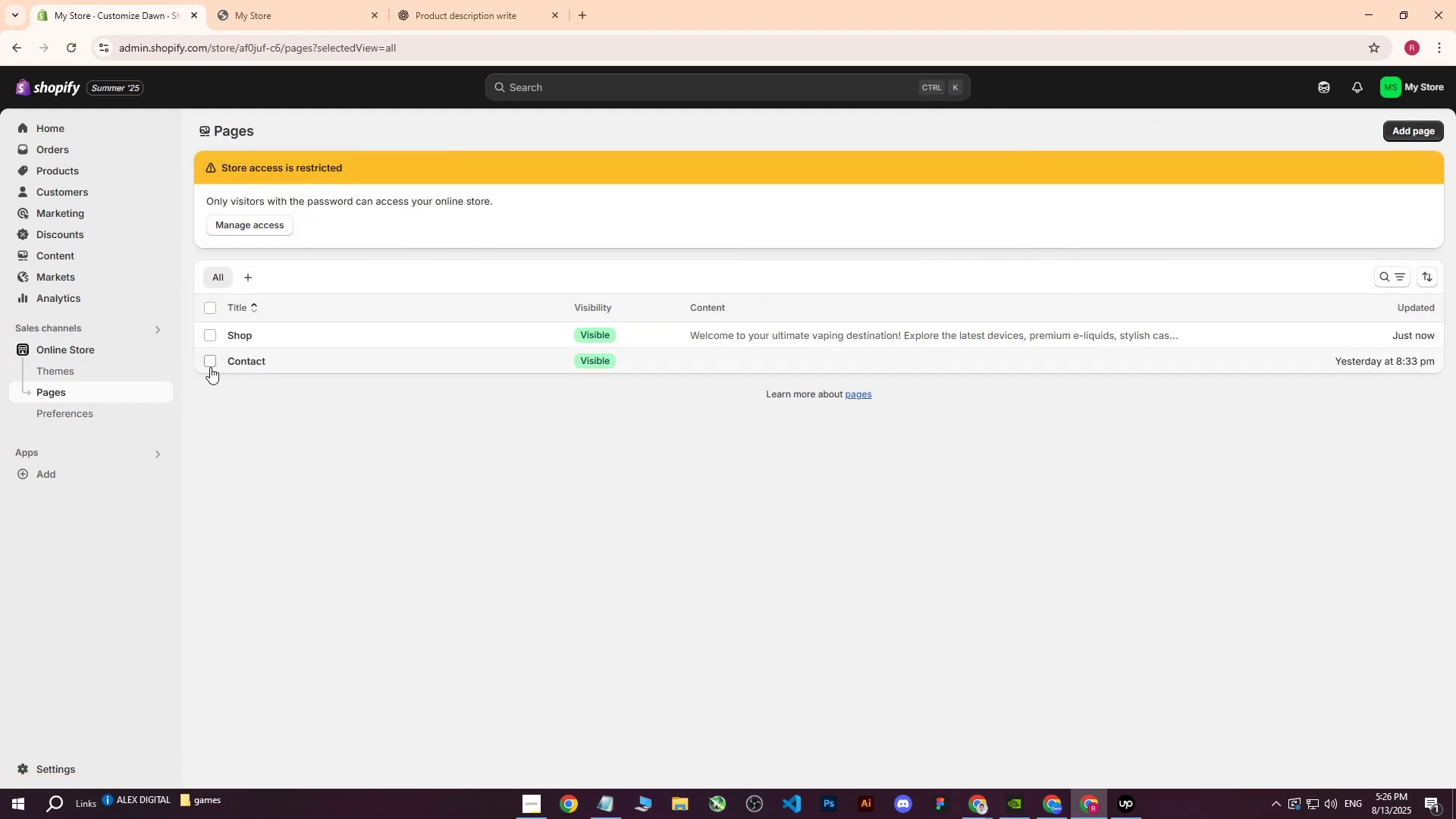 
left_click([262, 361])
 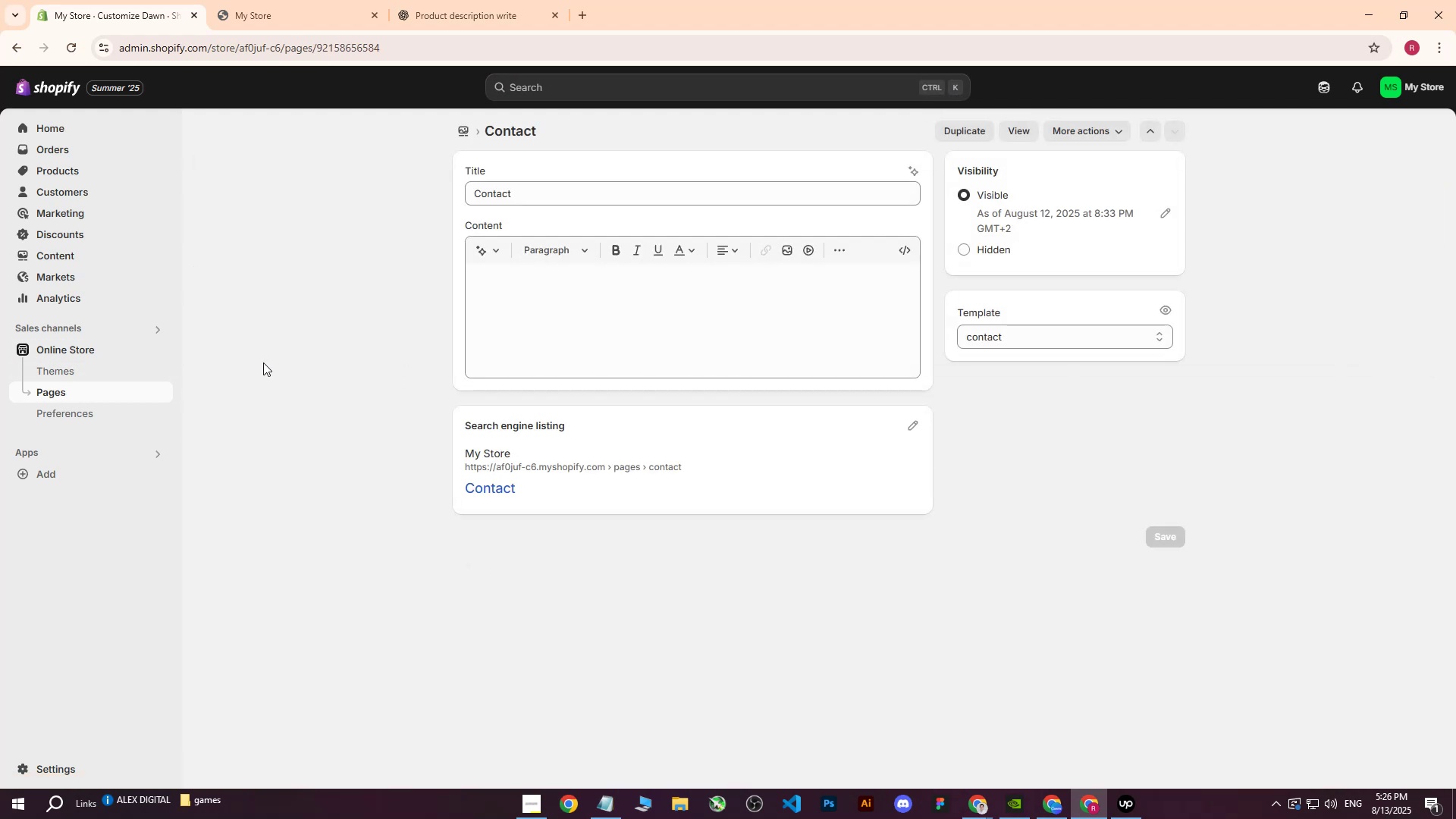 
 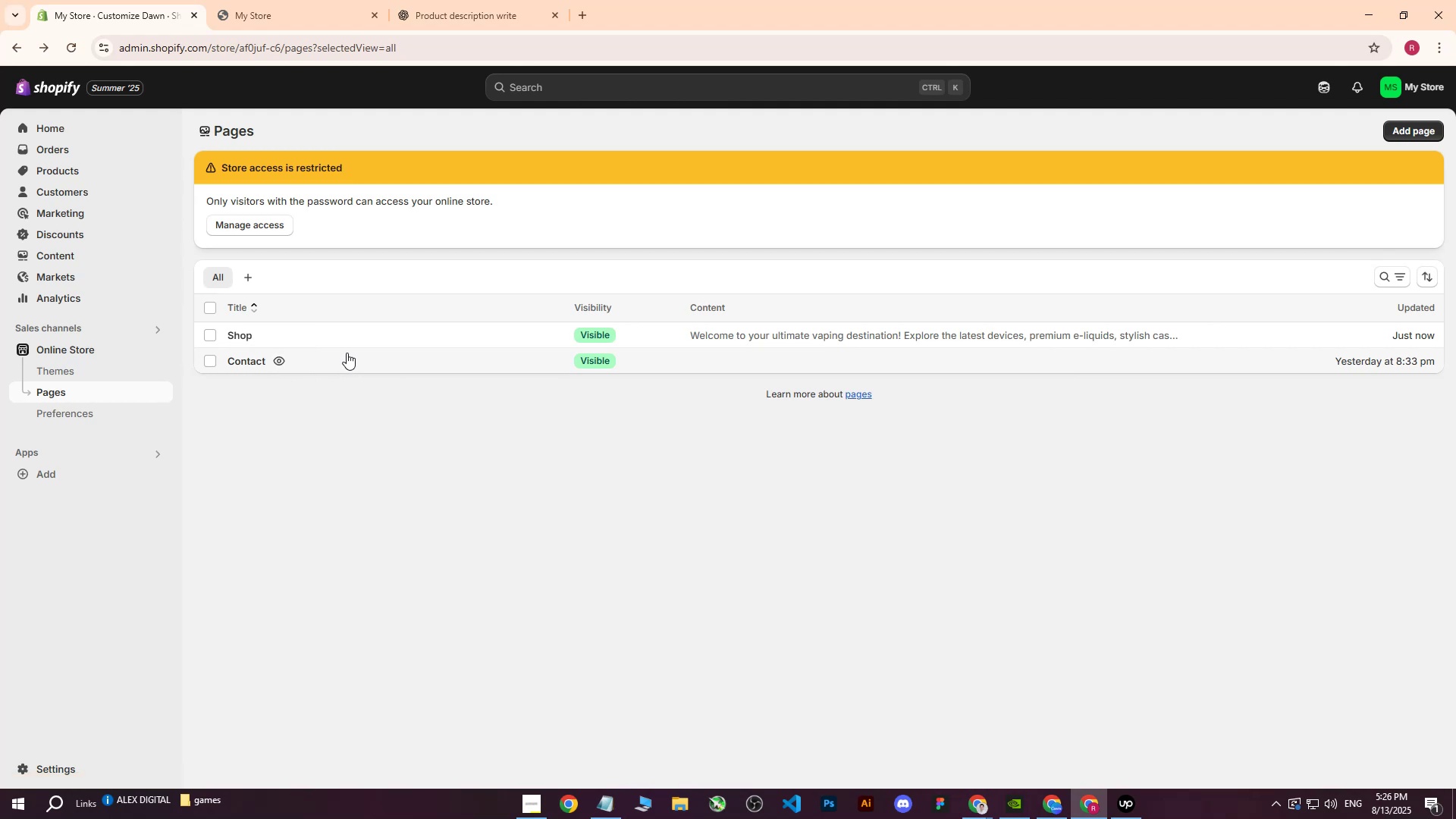 
wait(12.14)
 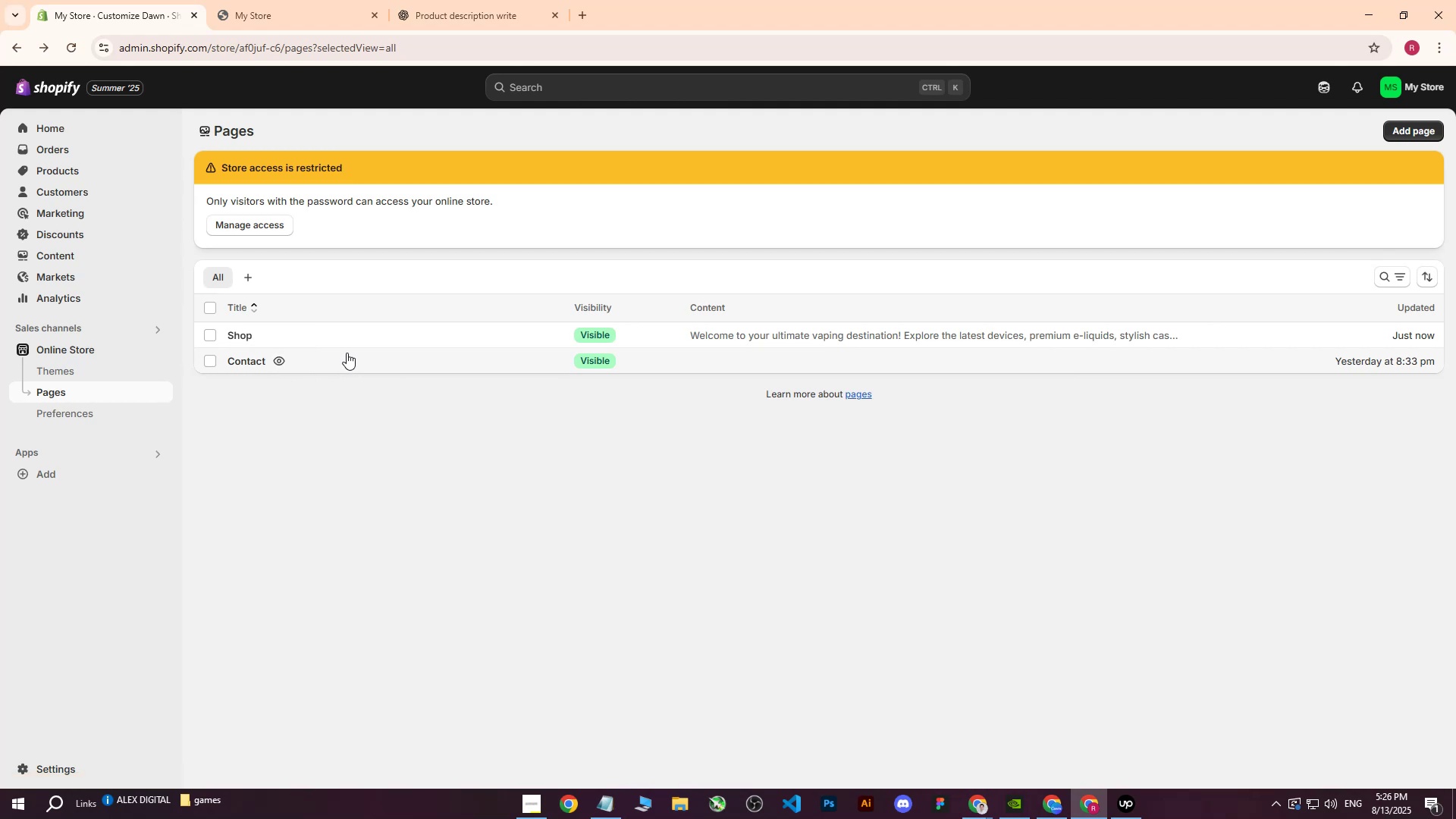 
left_click([1397, 125])
 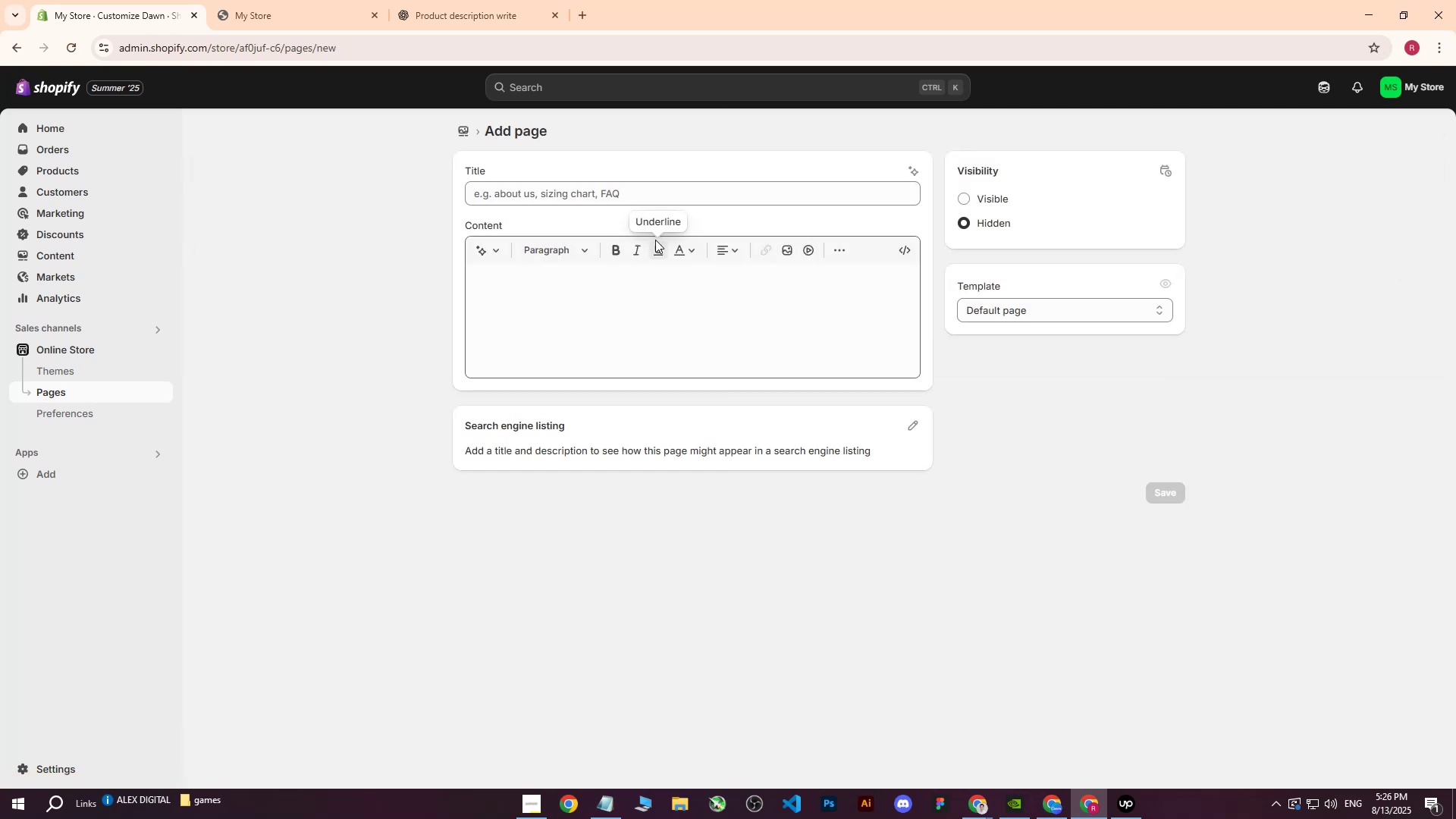 
left_click([612, 193])
 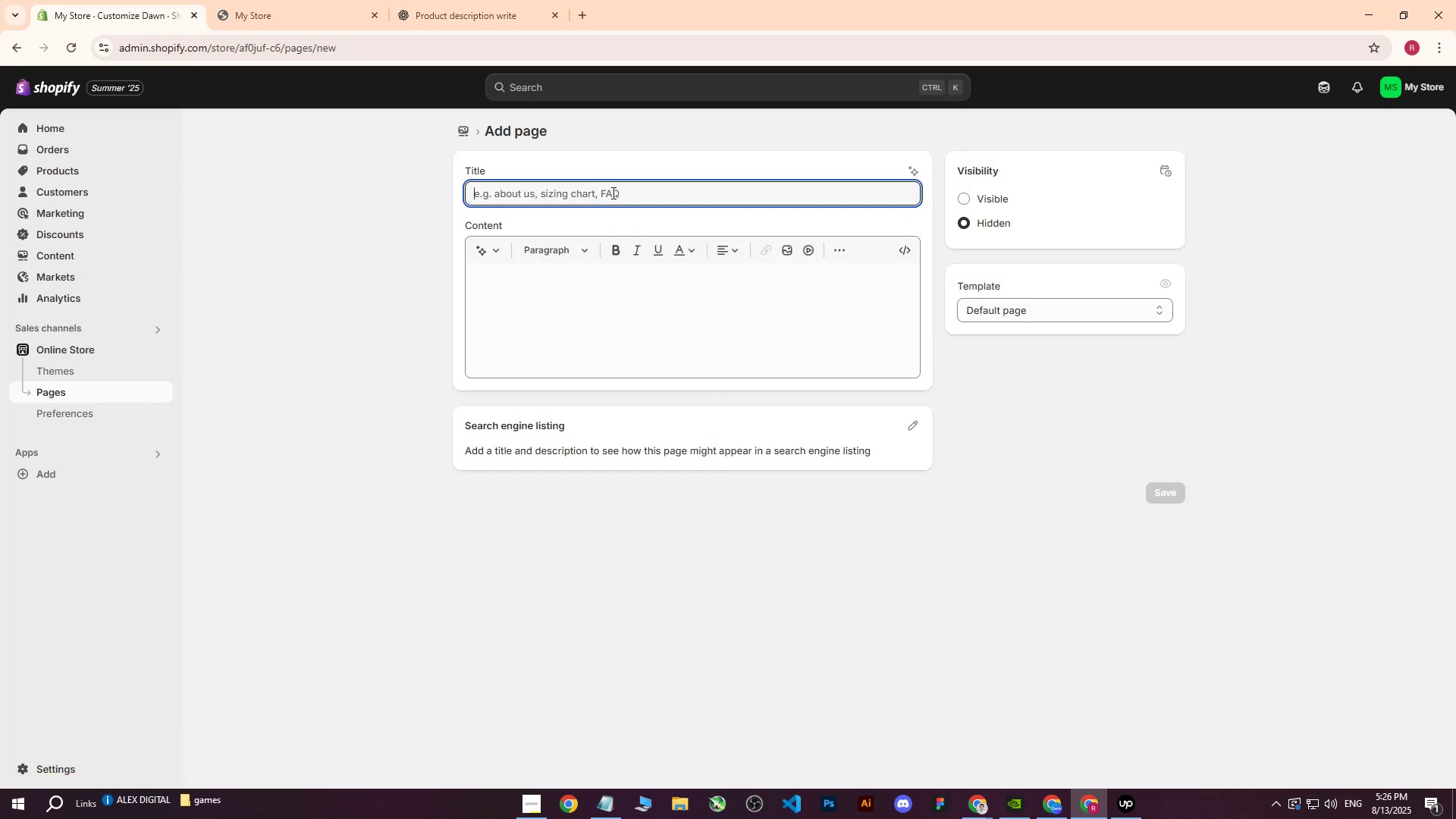 
type(About us)
 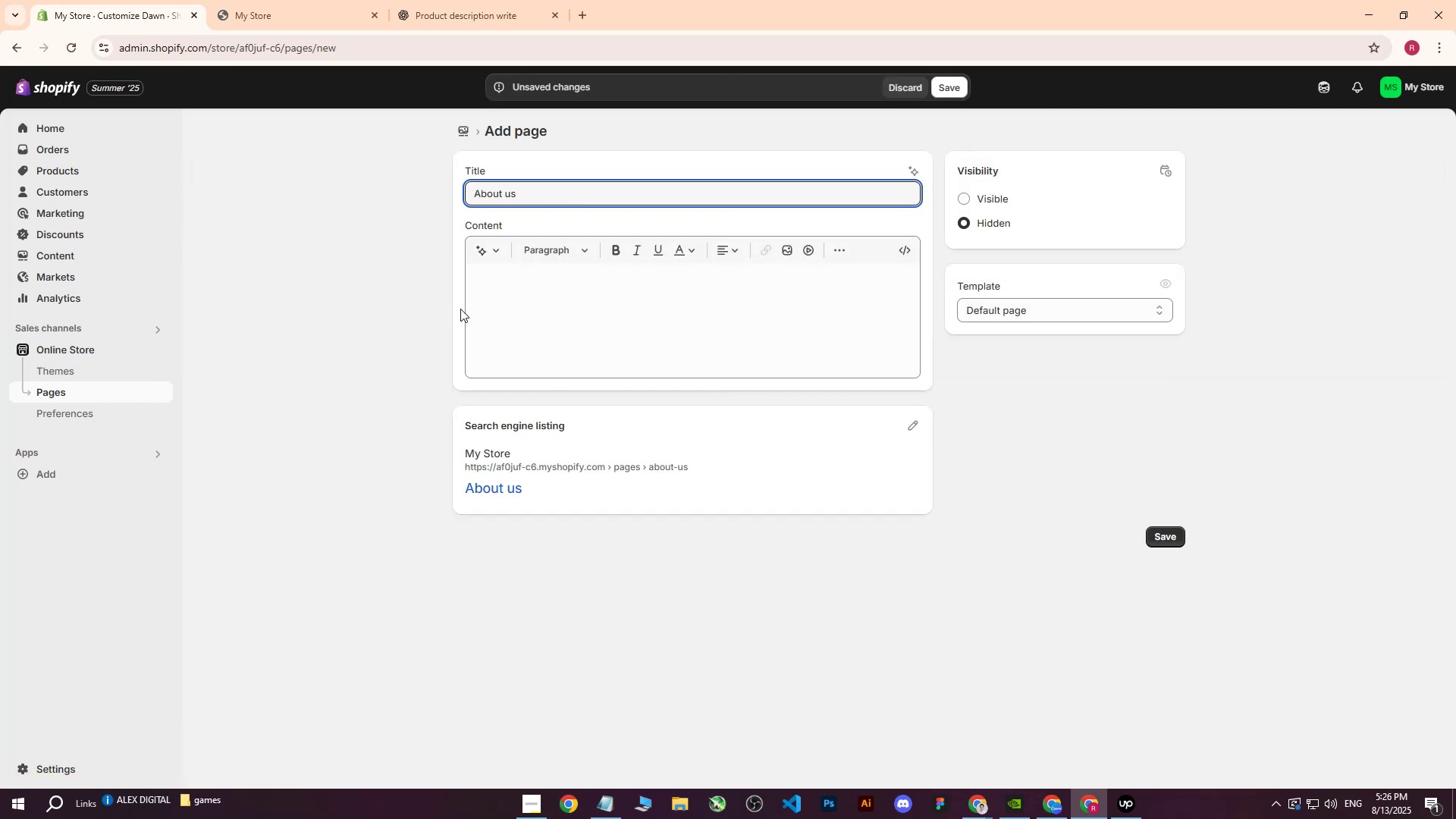 
left_click([542, 325])
 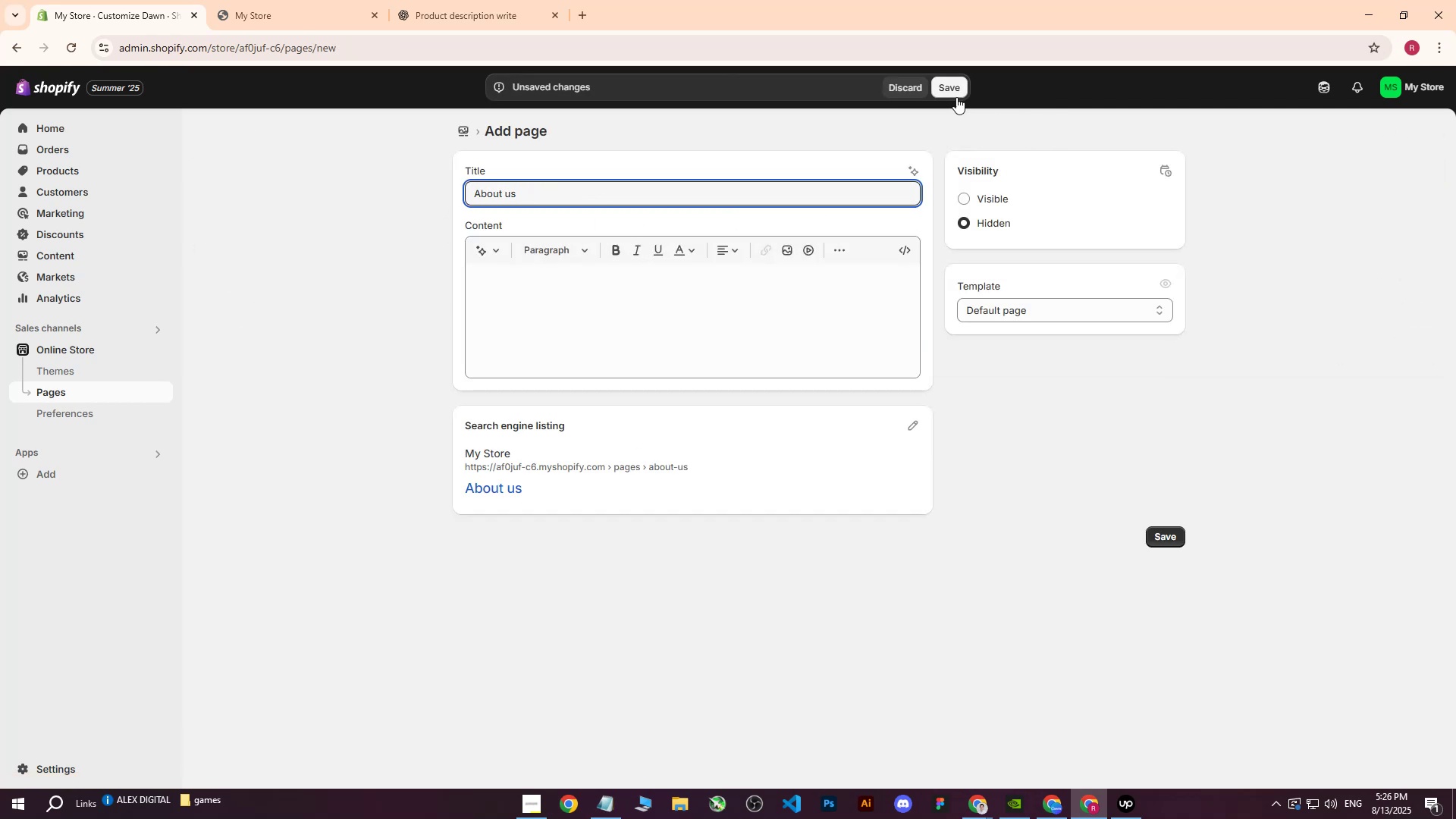 
double_click([974, 200])
 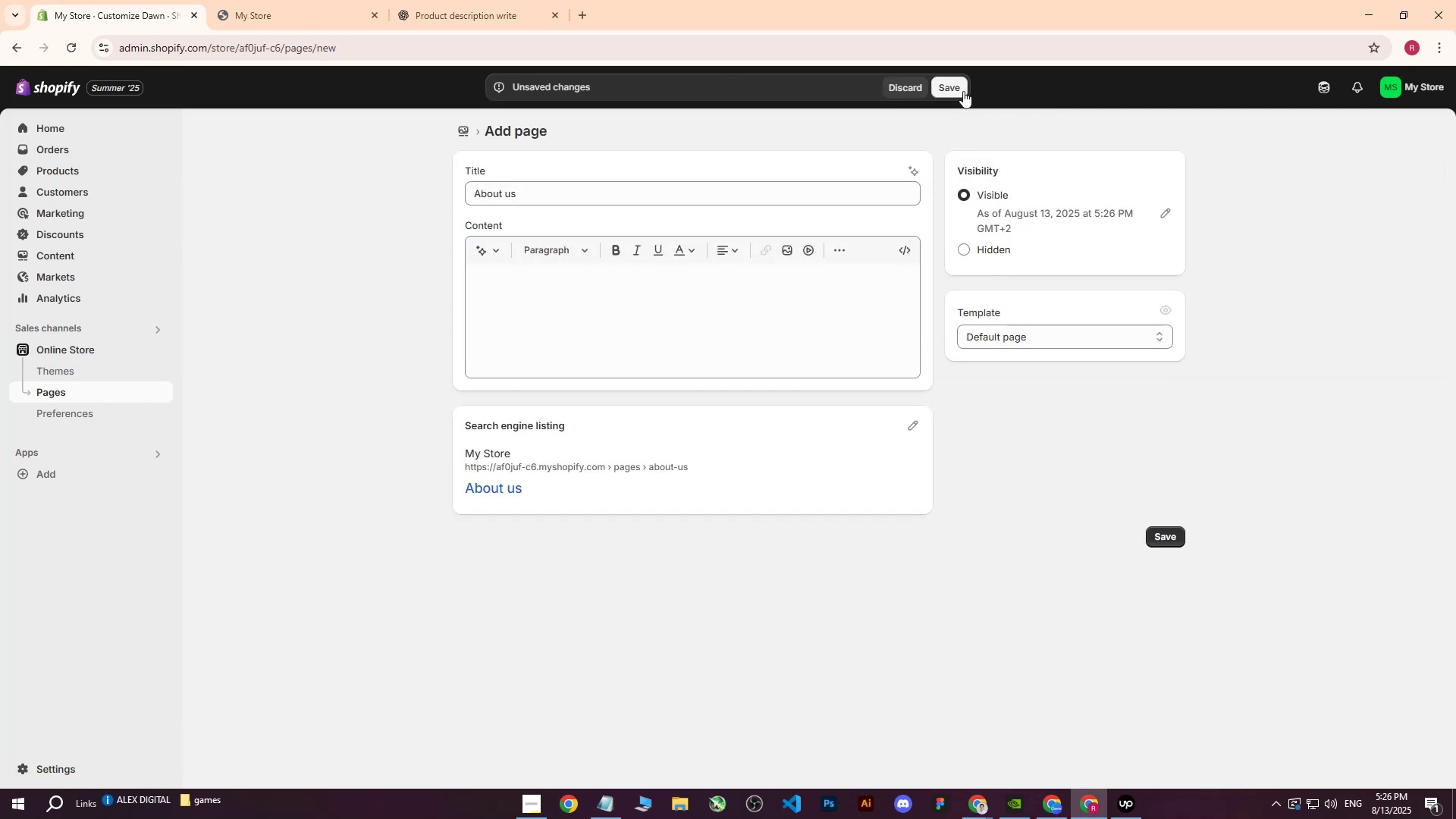 
left_click([957, 87])
 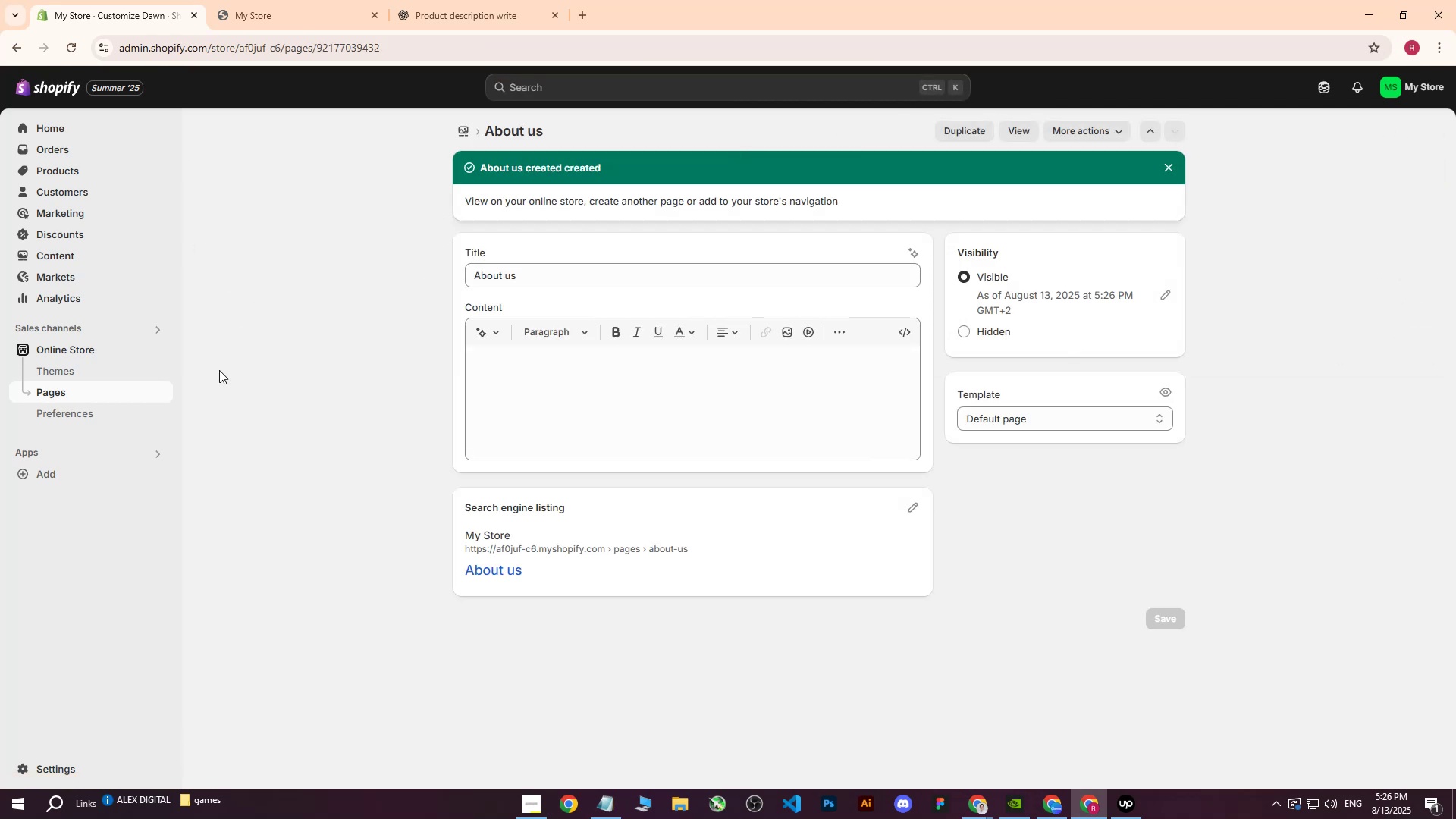 
left_click([244, 0])
 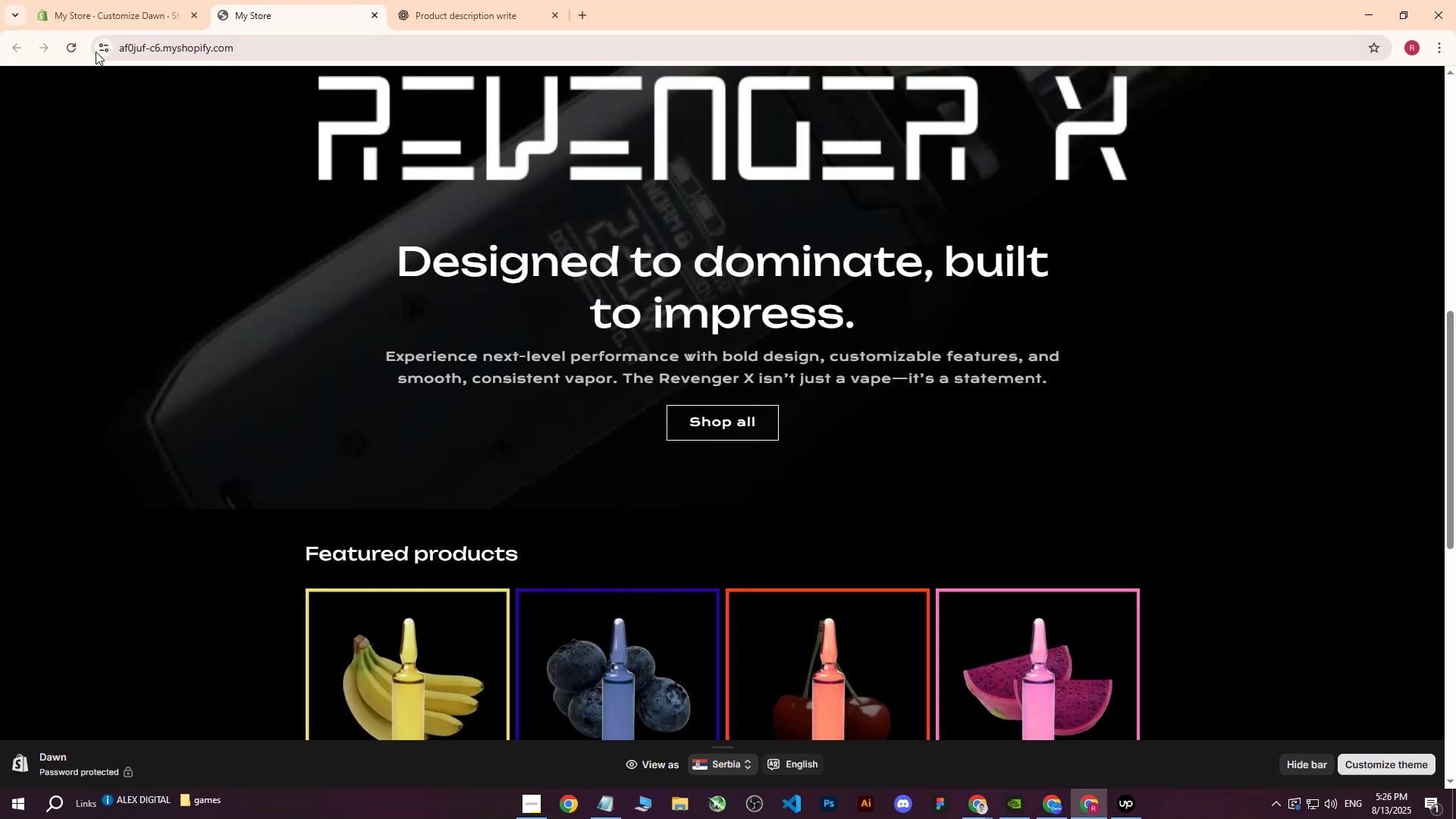 
left_click([76, 50])
 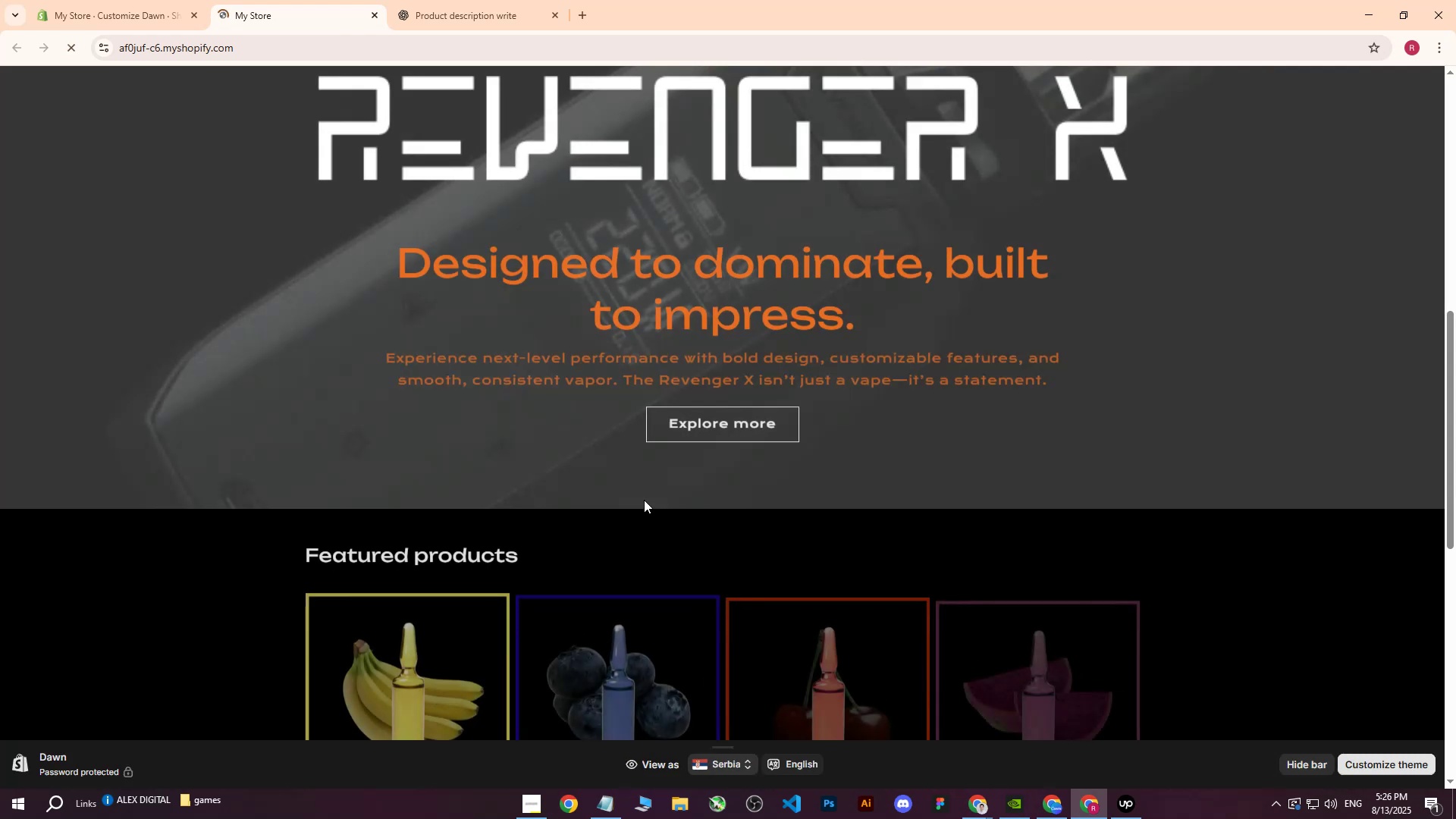 
scroll: coordinate [564, 471], scroll_direction: up, amount: 11.0
 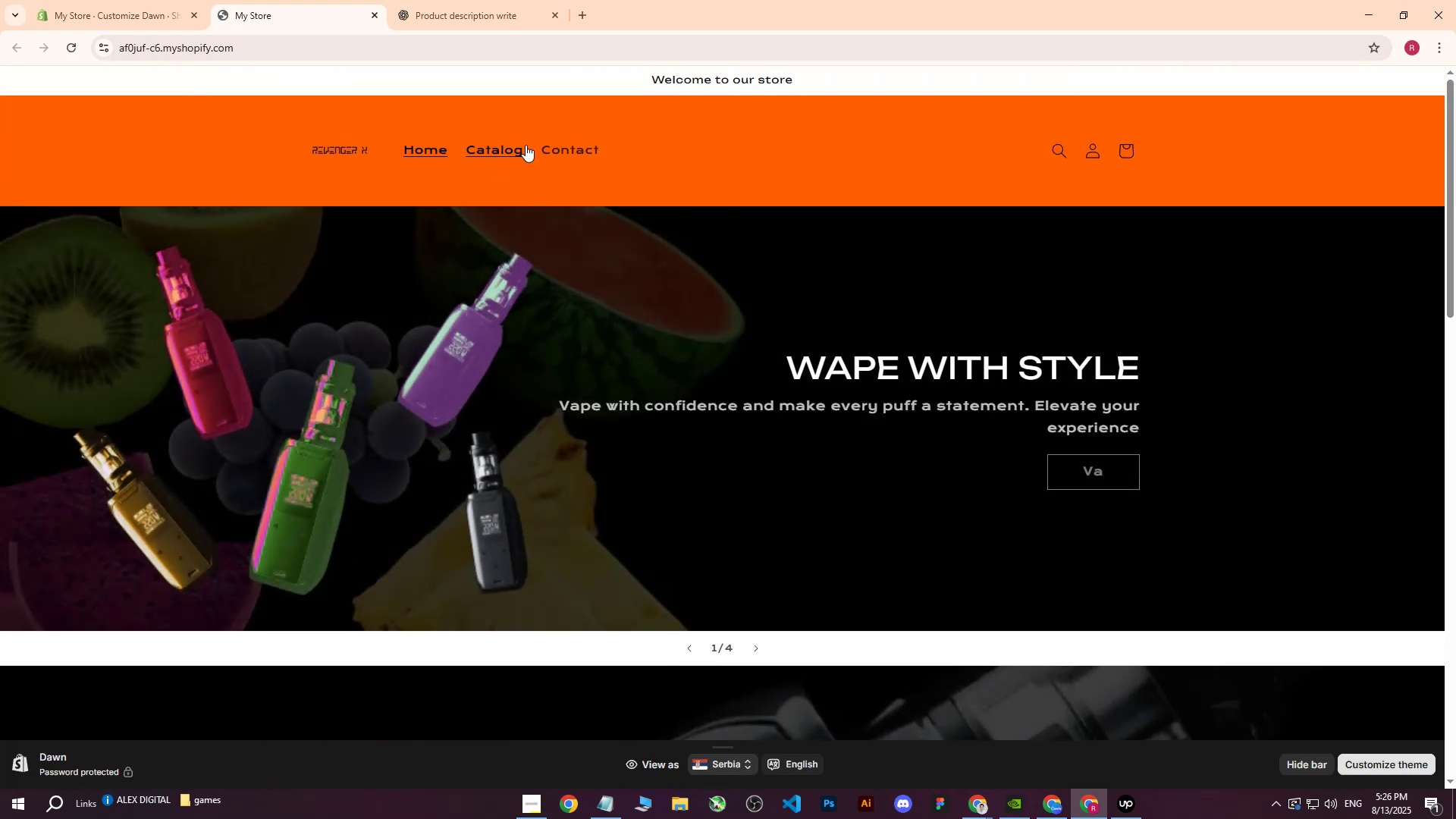 
left_click([565, 147])
 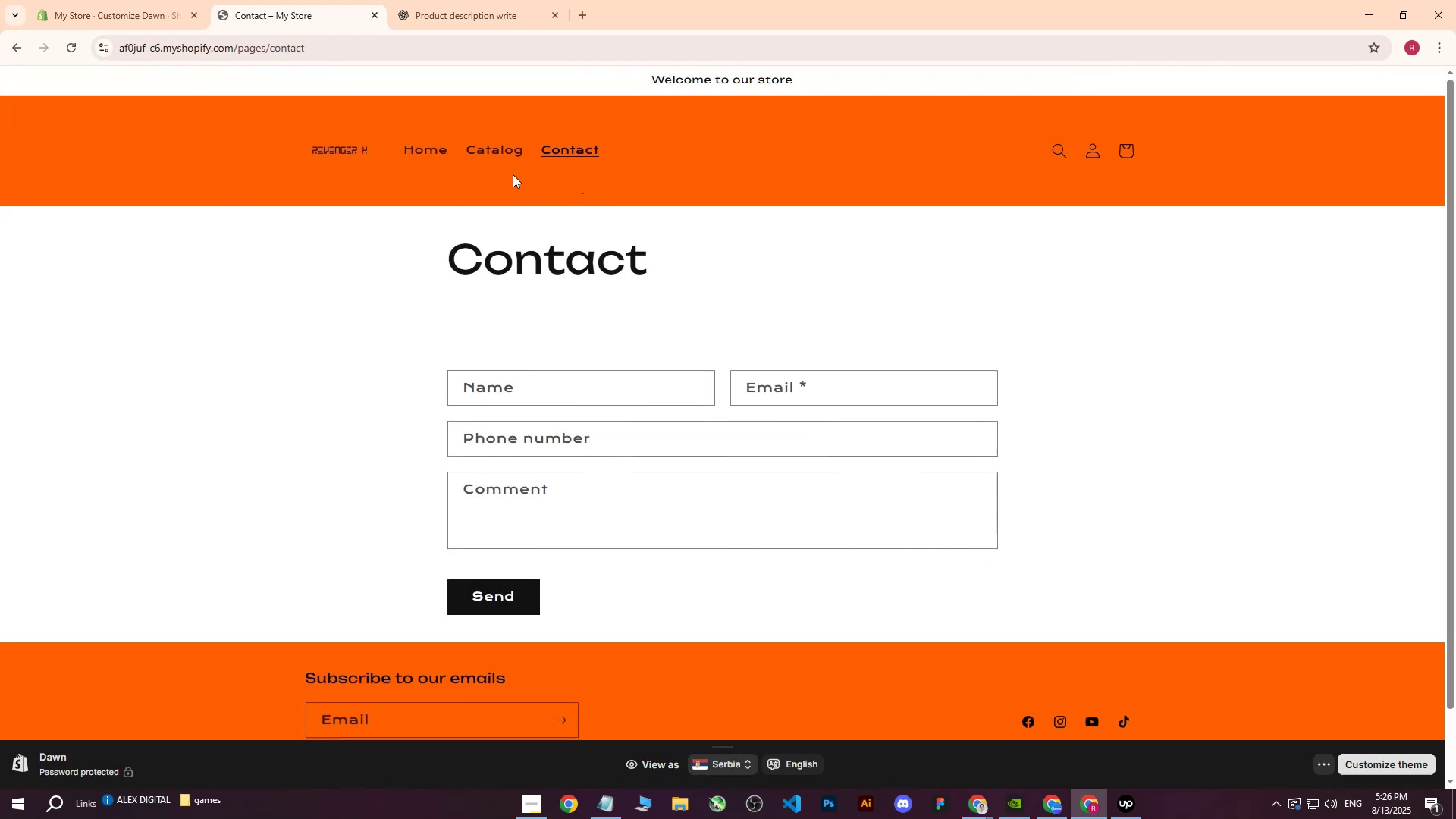 
left_click([146, 0])
 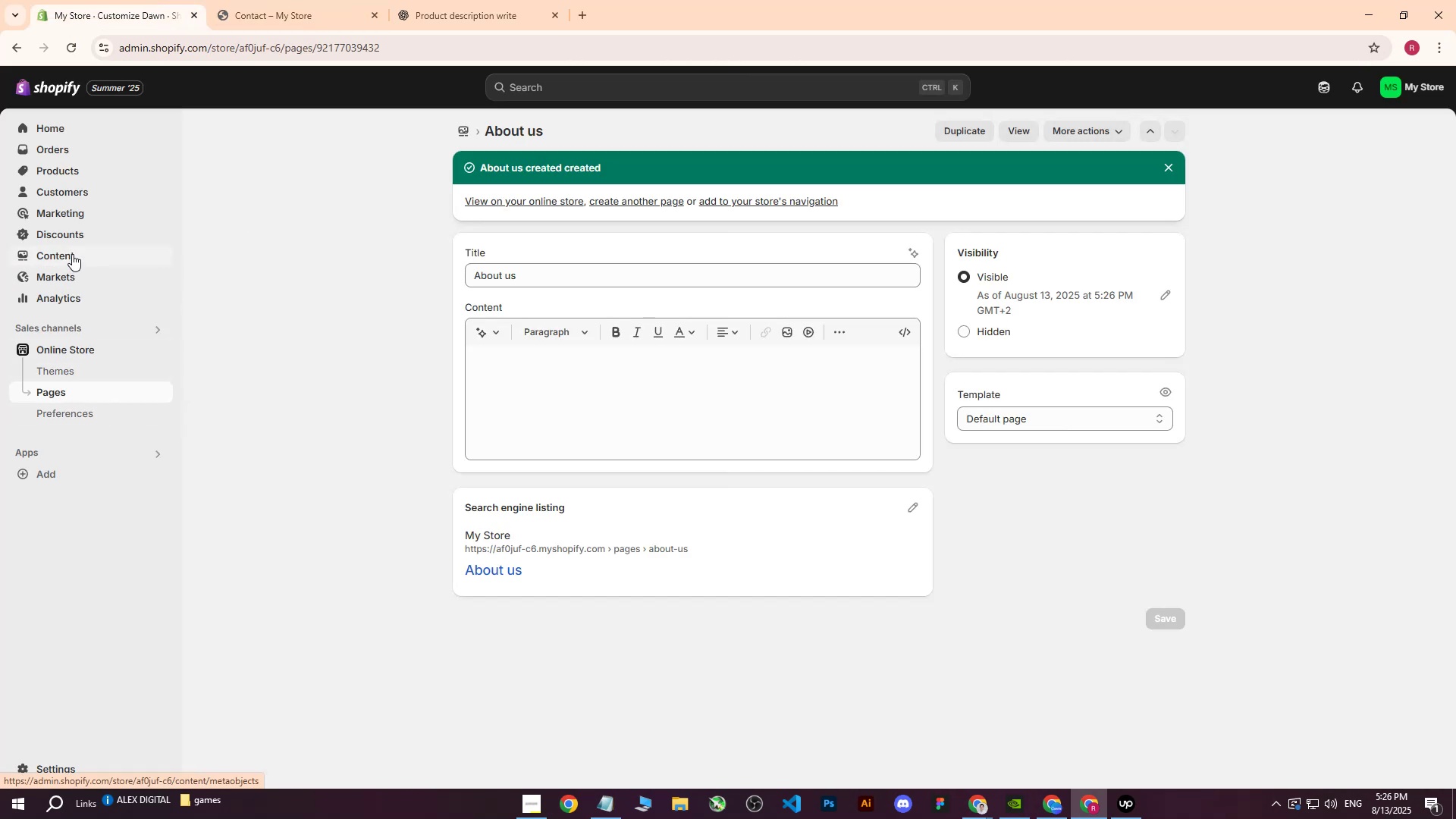 
left_click([72, 256])
 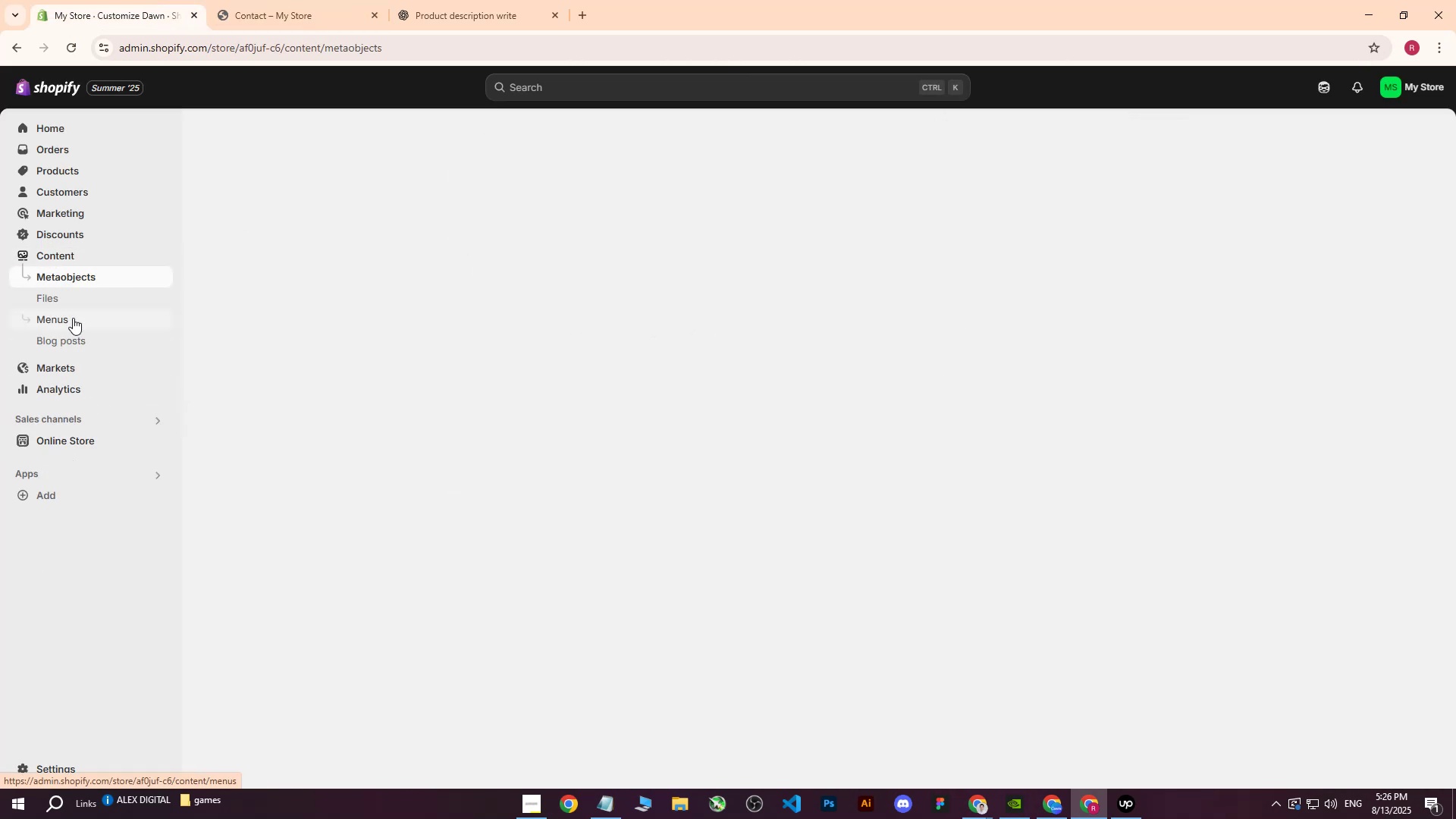 
left_click([73, 318])
 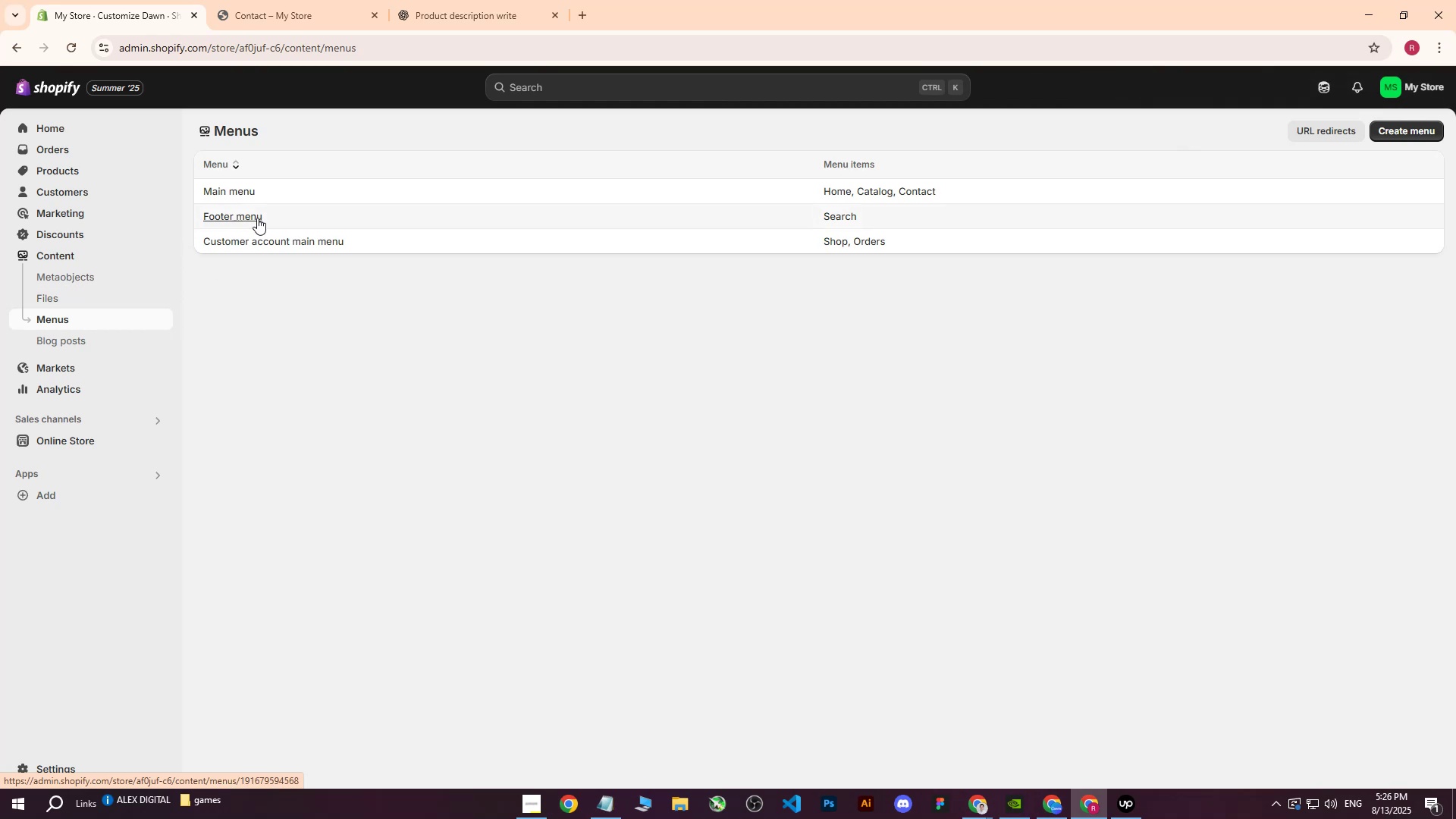 
left_click([249, 192])
 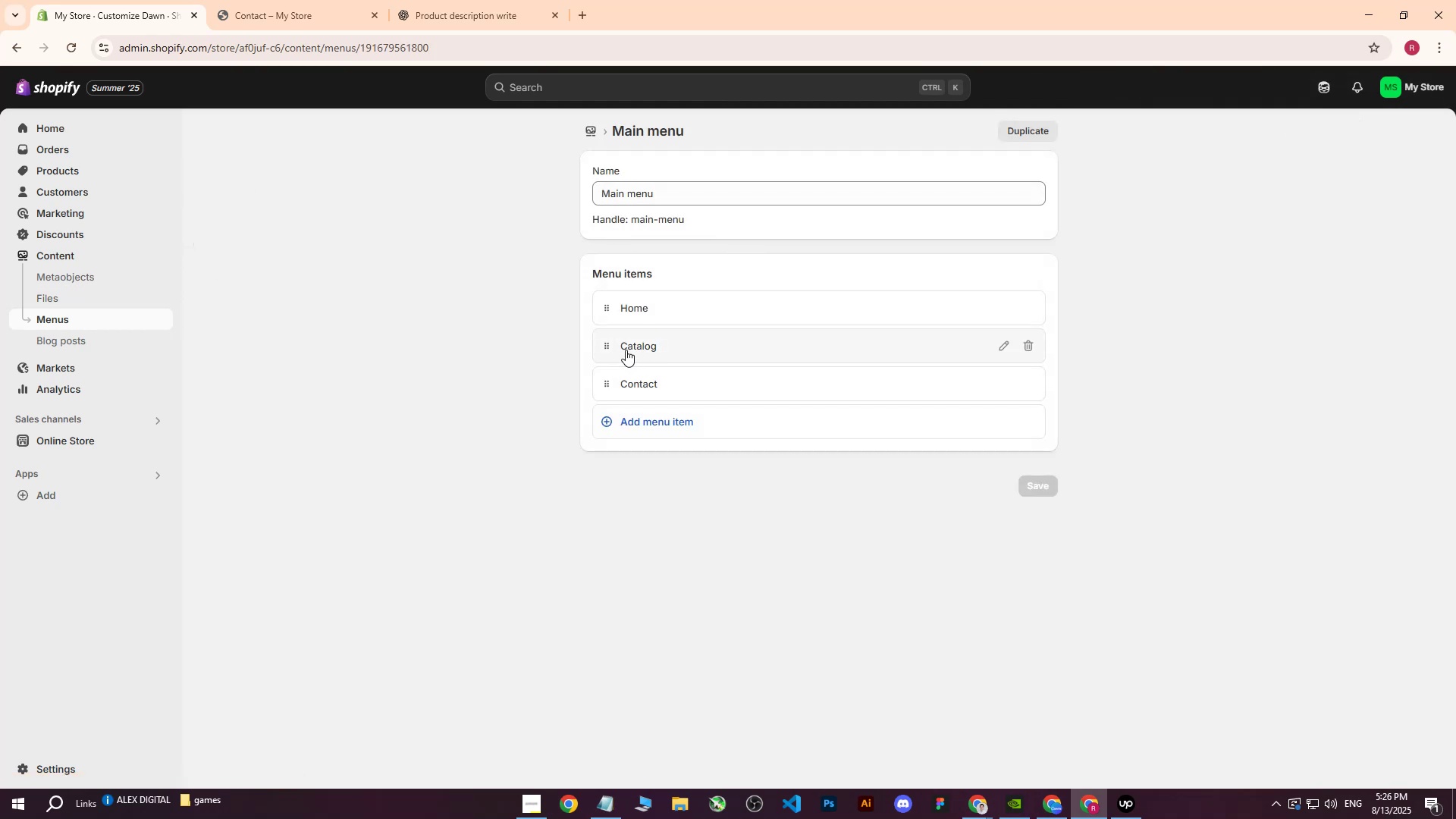 
left_click([1037, 347])
 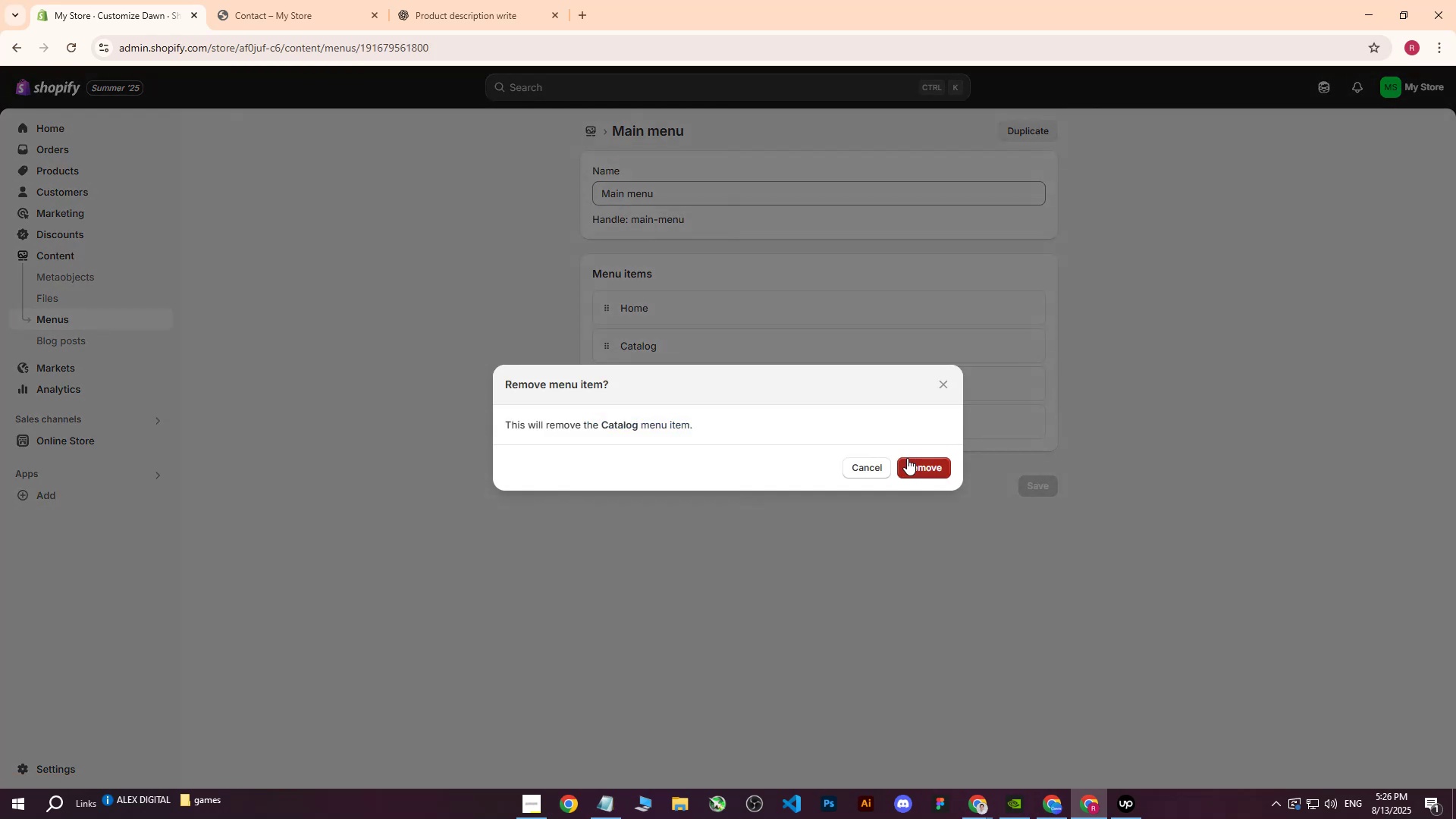 
left_click([915, 466])
 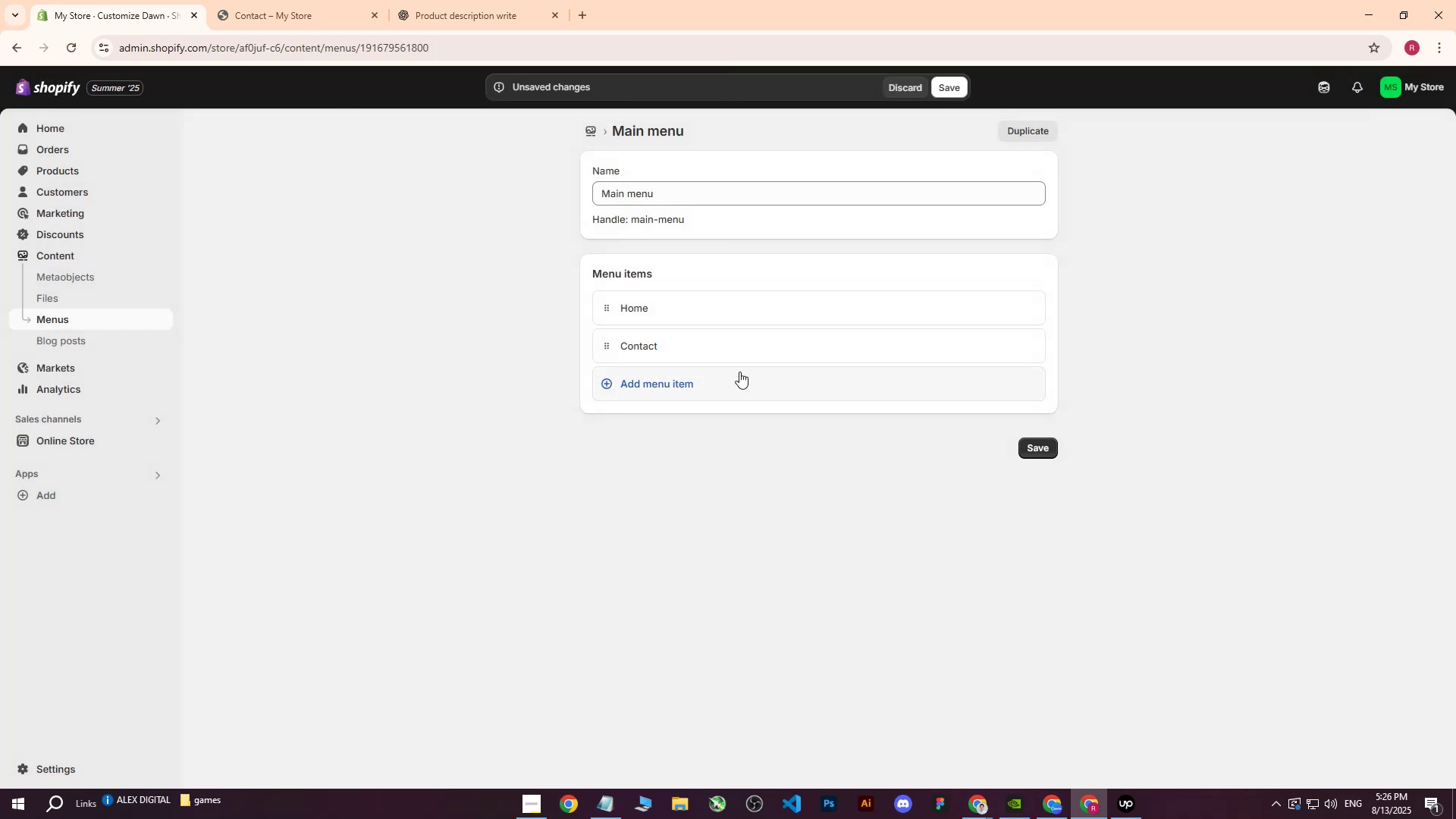 
left_click([676, 381])
 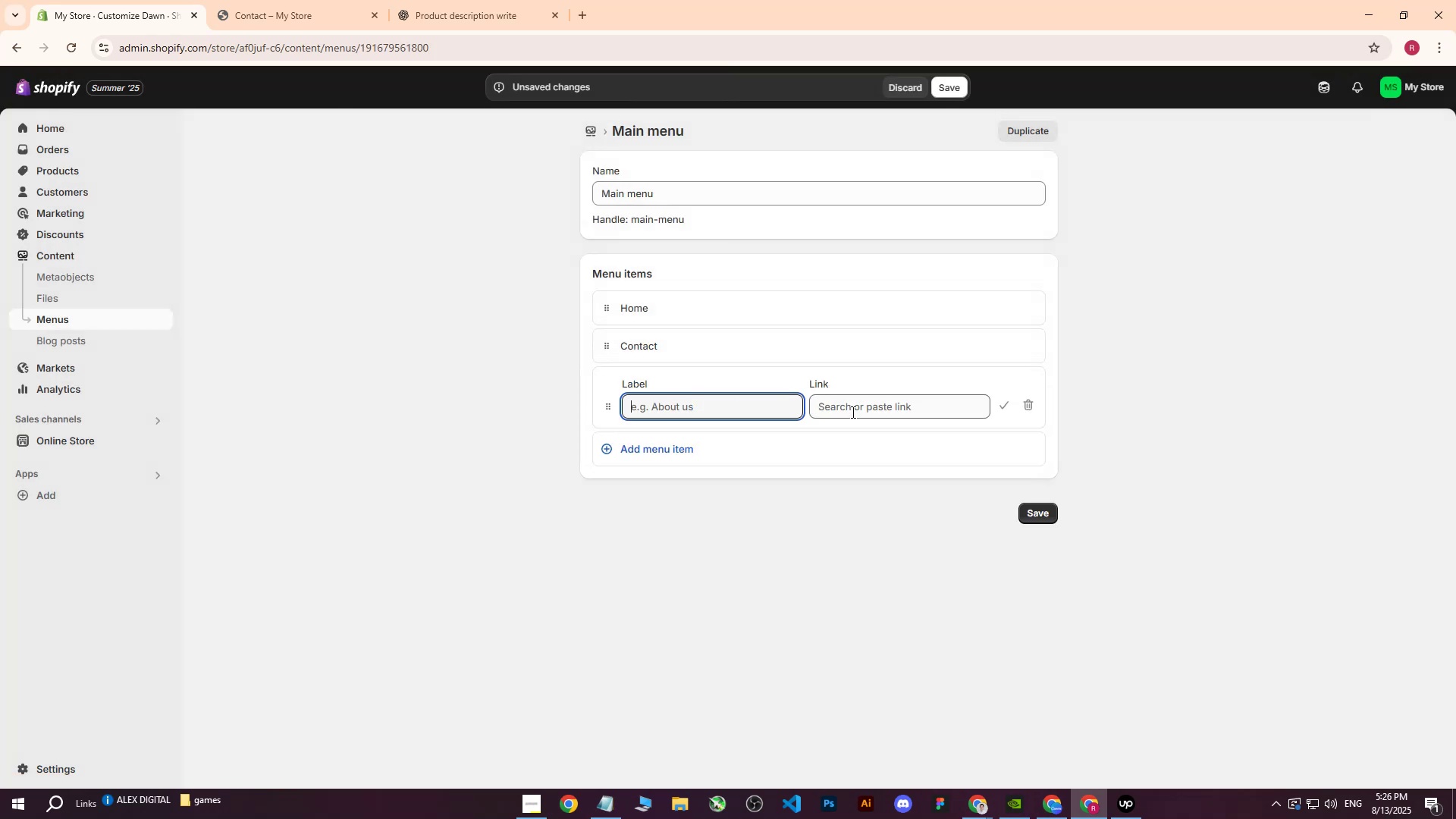 
left_click([852, 413])
 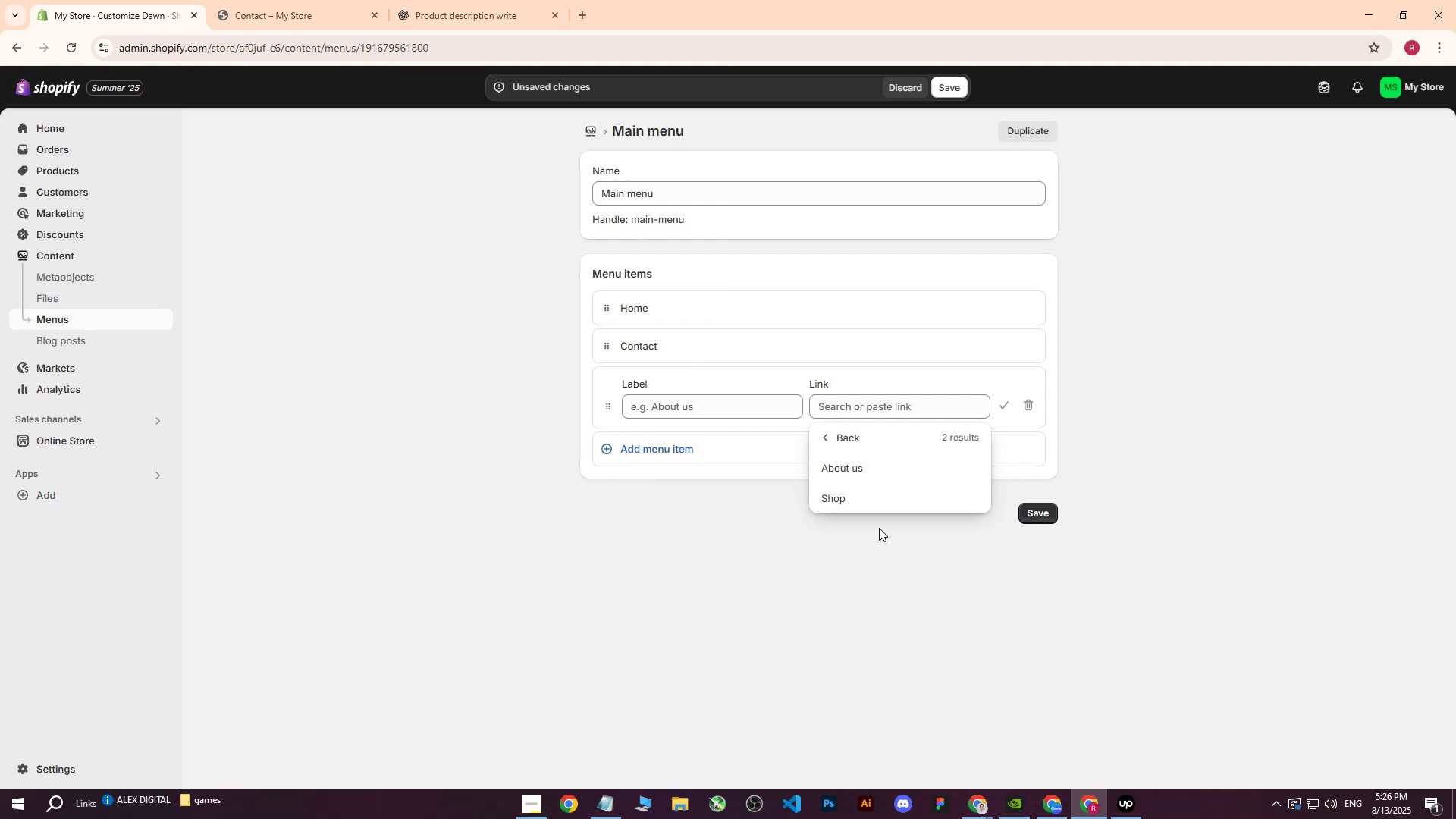 
wait(15.46)
 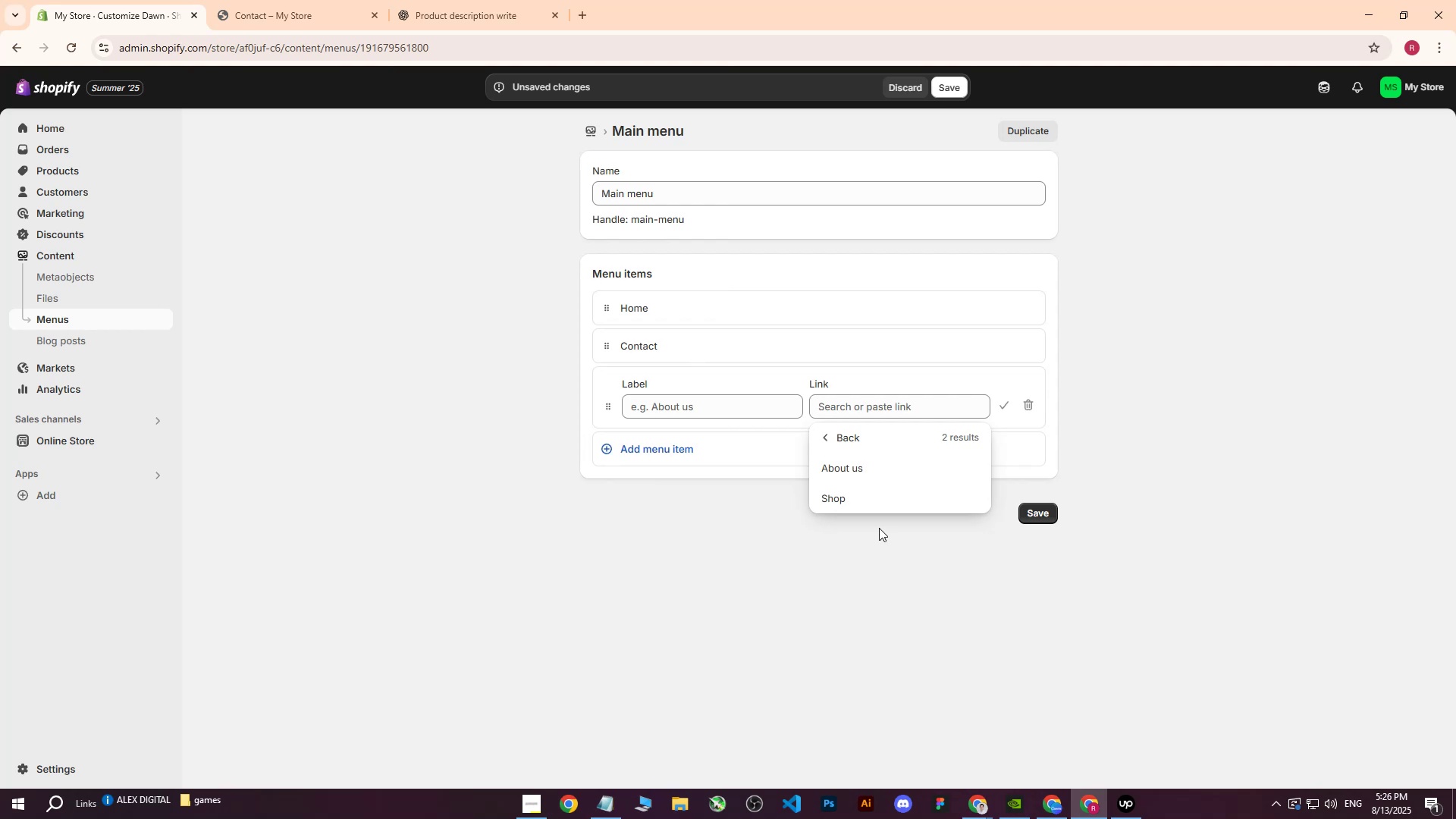 
left_click([914, 463])
 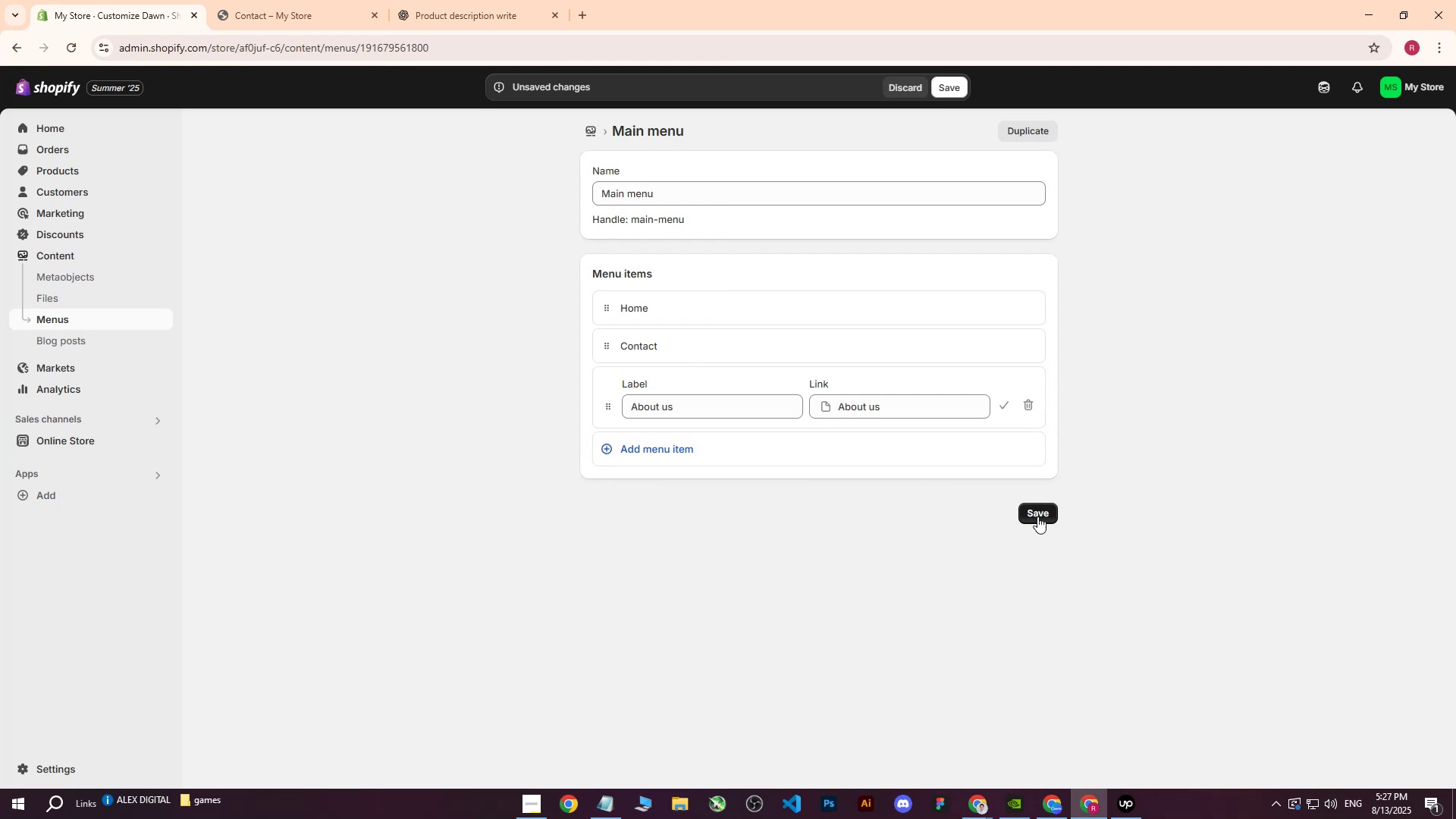 
left_click([1037, 516])
 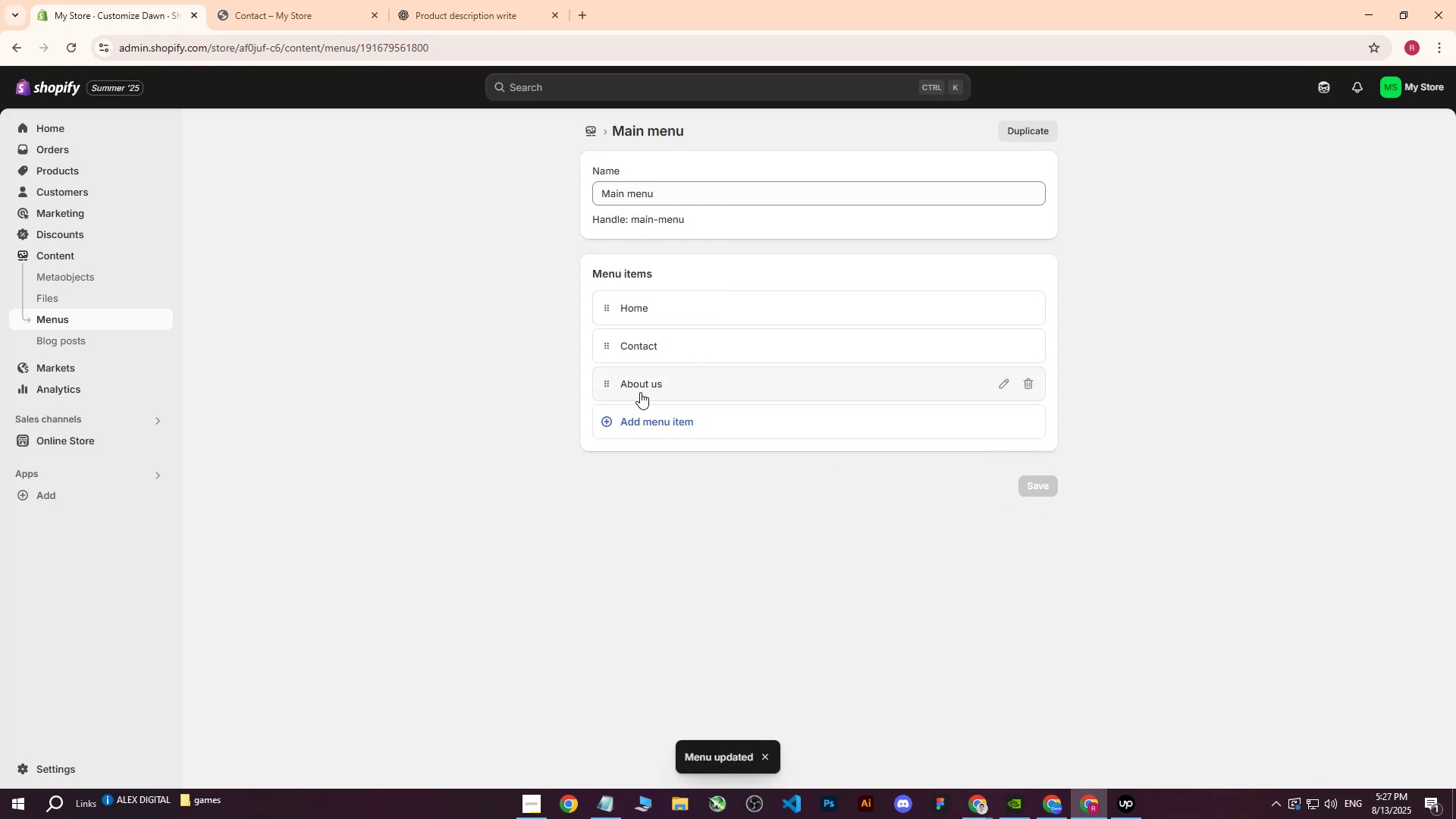 
left_click_drag(start_coordinate=[607, 385], to_coordinate=[602, 344])
 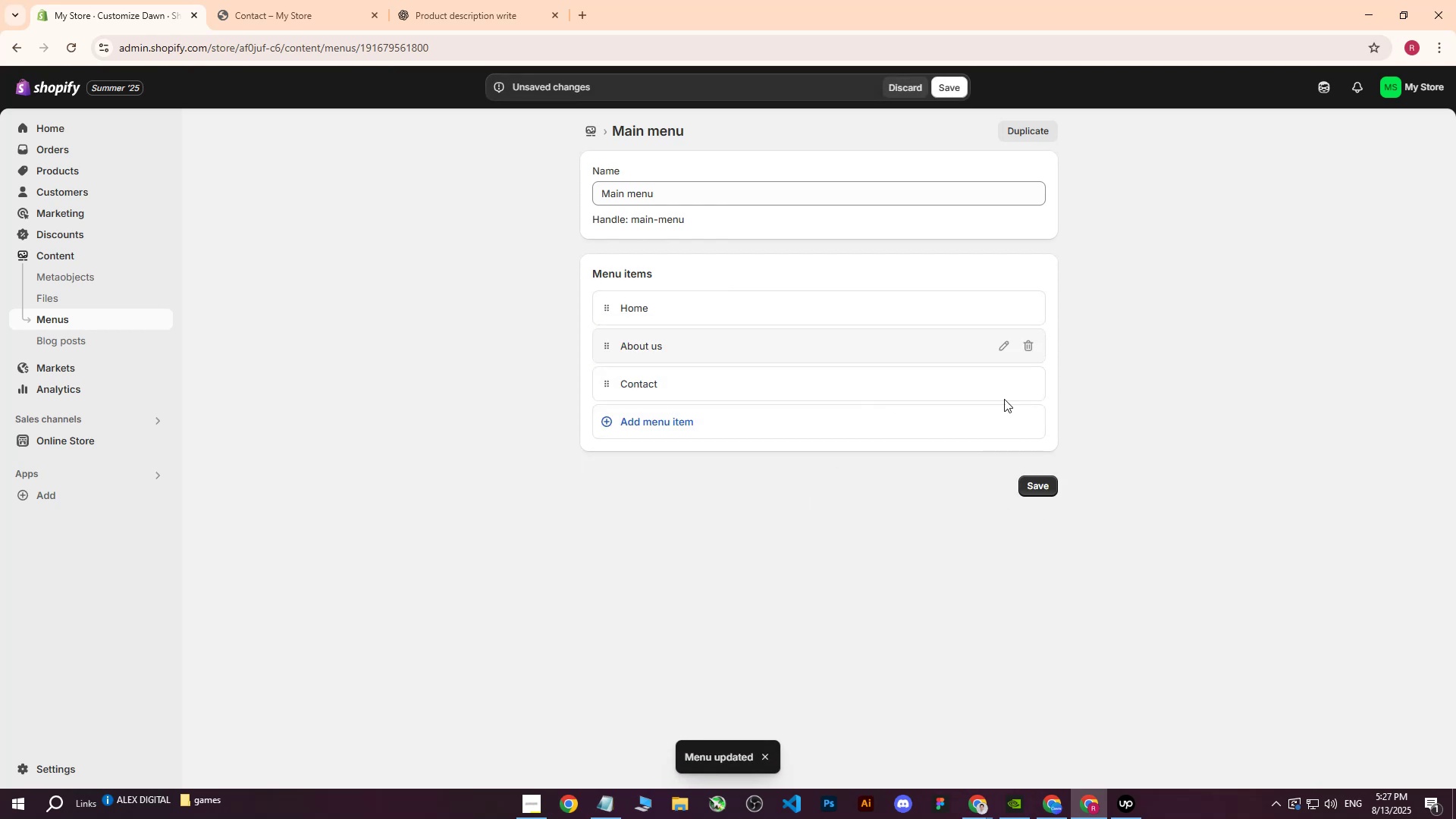 
left_click([601, 419])
 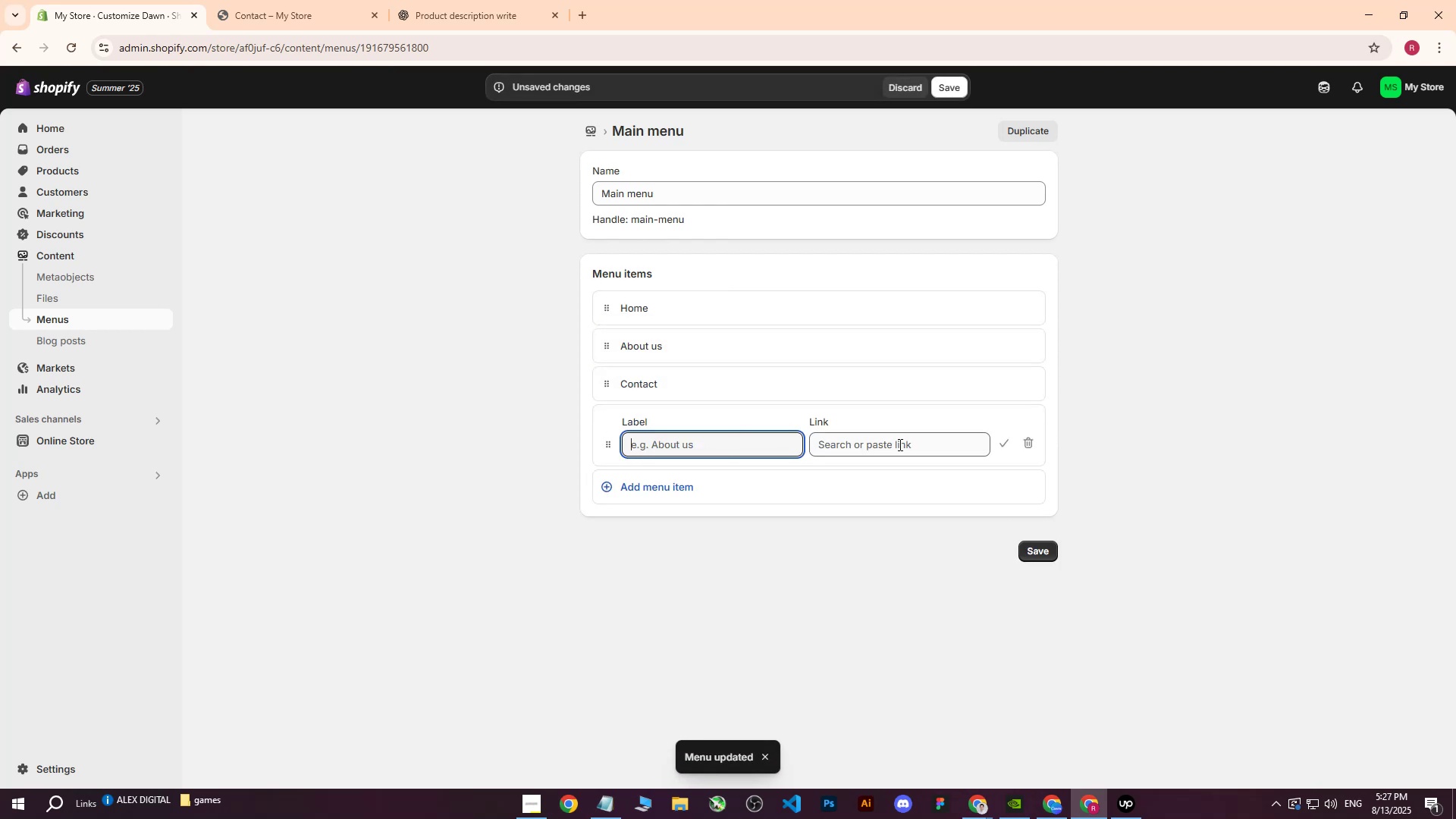 
left_click([906, 444])
 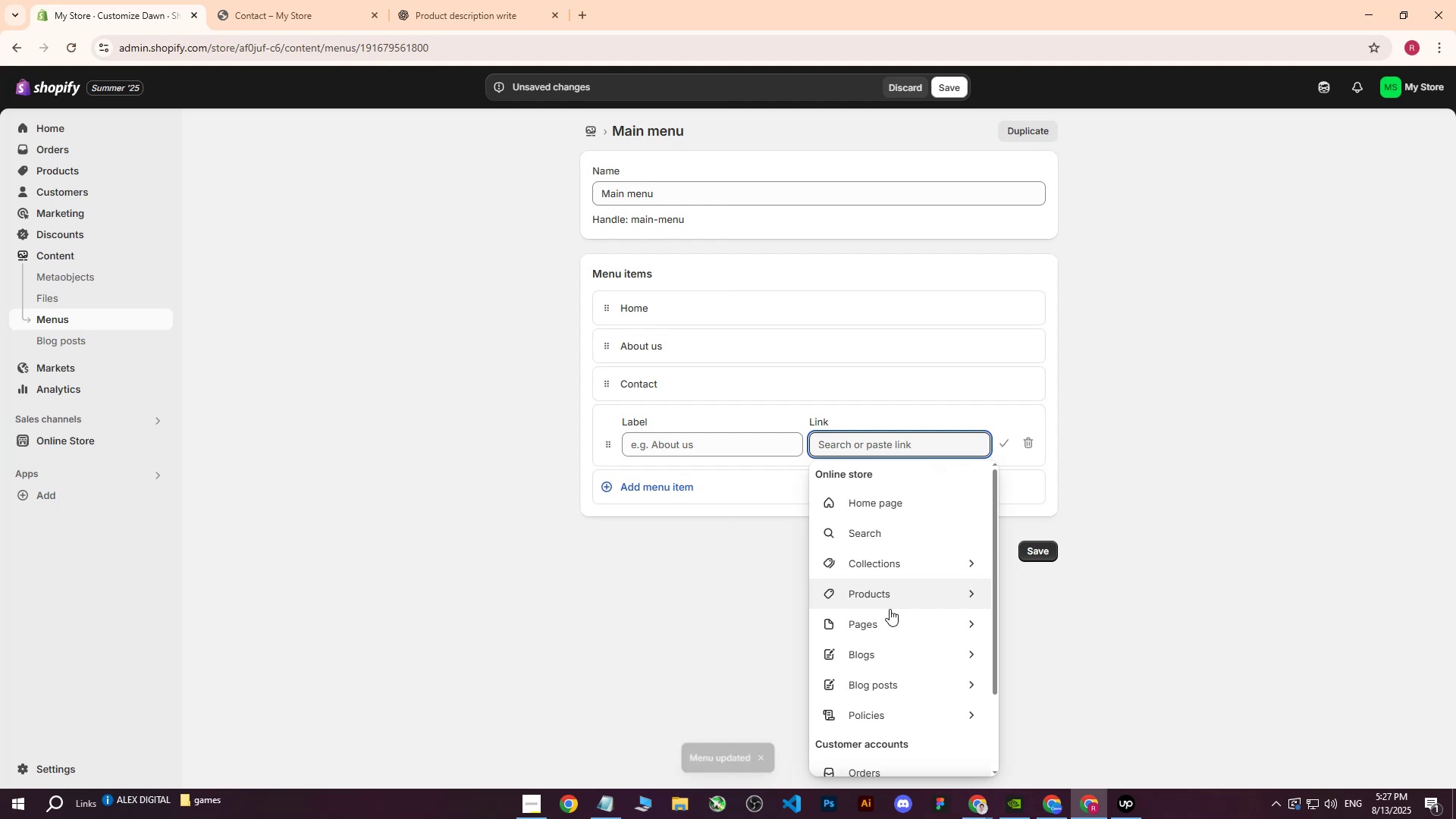 
left_click([890, 622])
 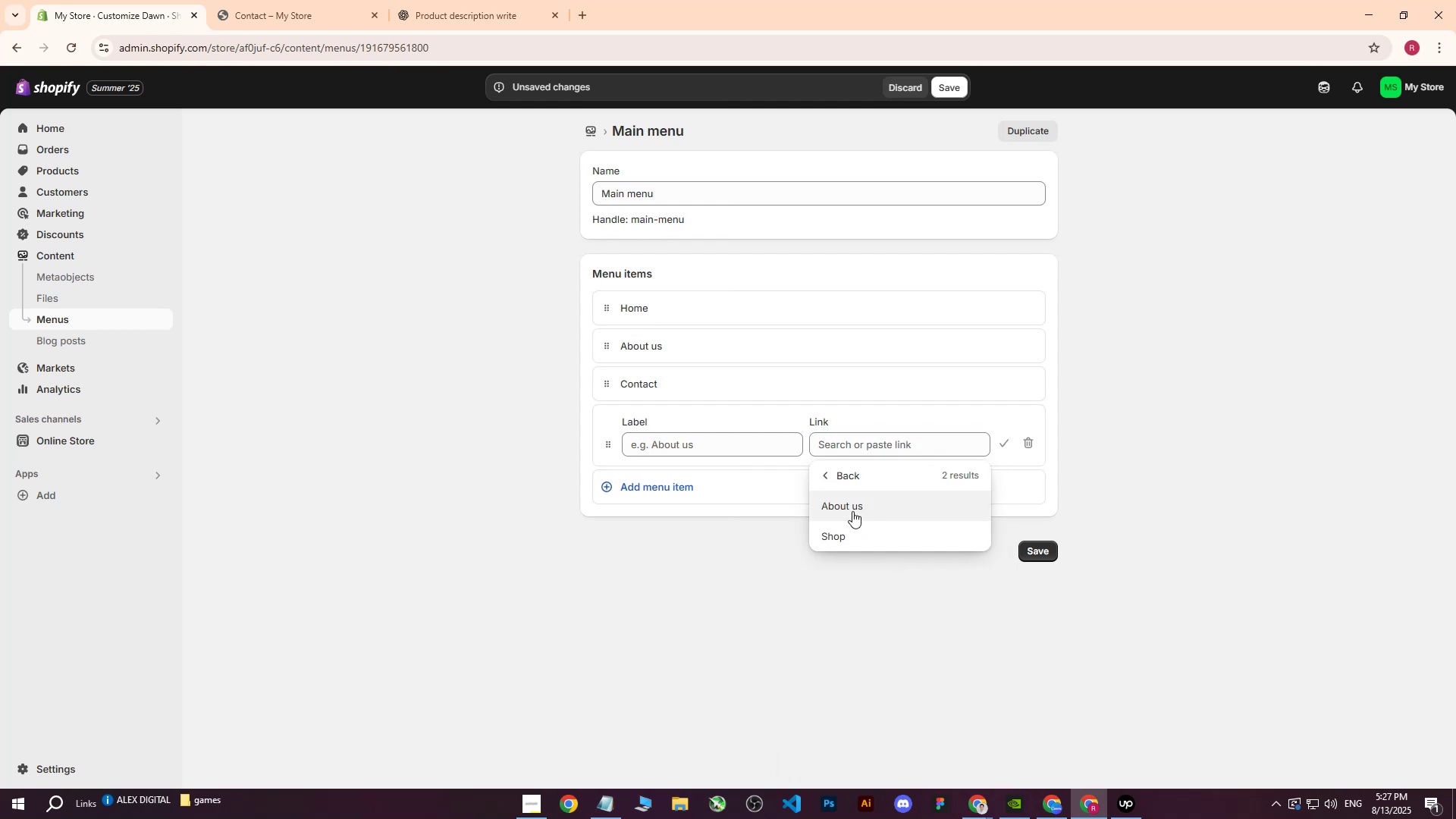 
left_click([836, 532])
 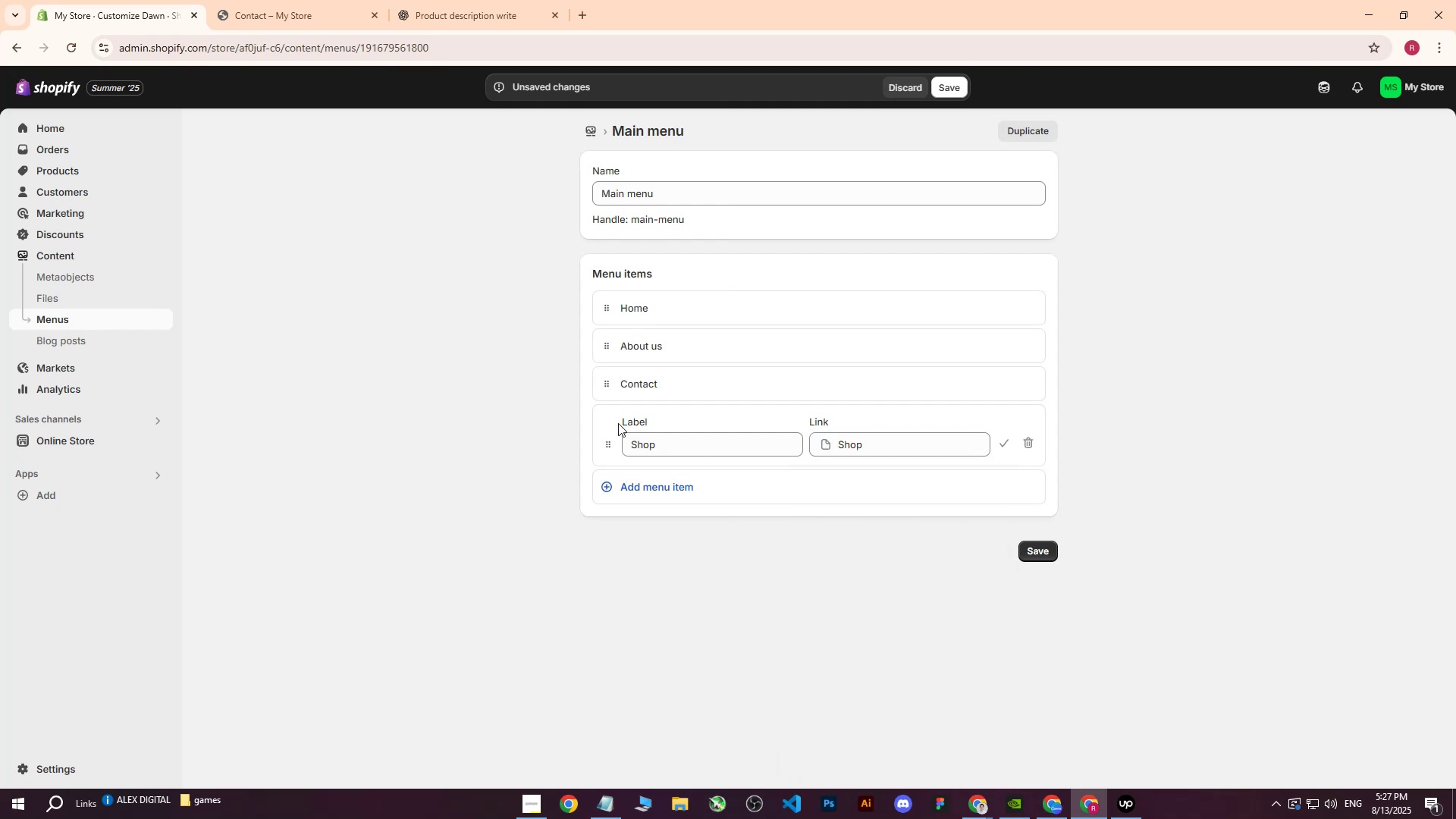 
left_click_drag(start_coordinate=[607, 444], to_coordinate=[602, 366])
 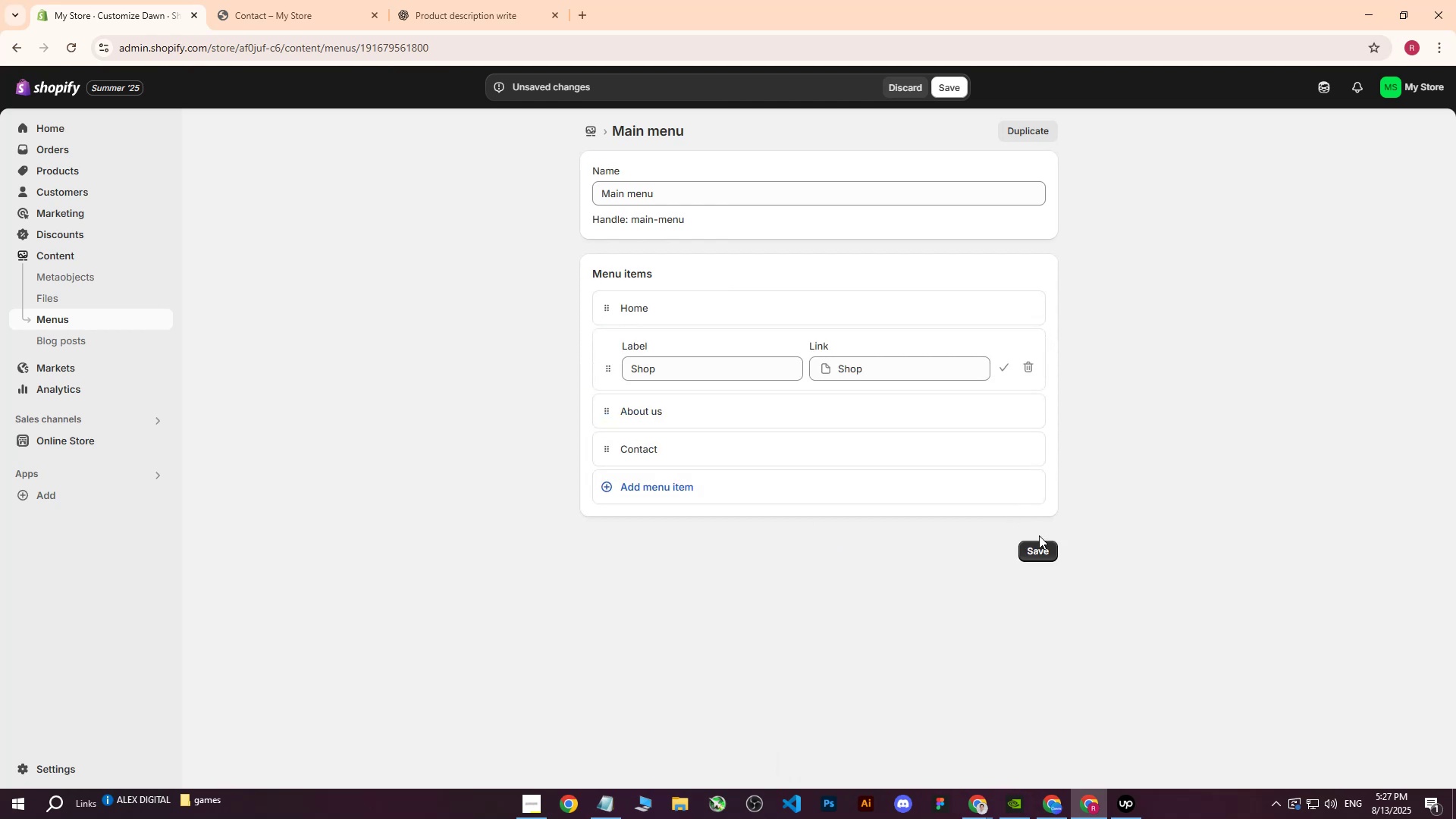 
left_click([1035, 551])
 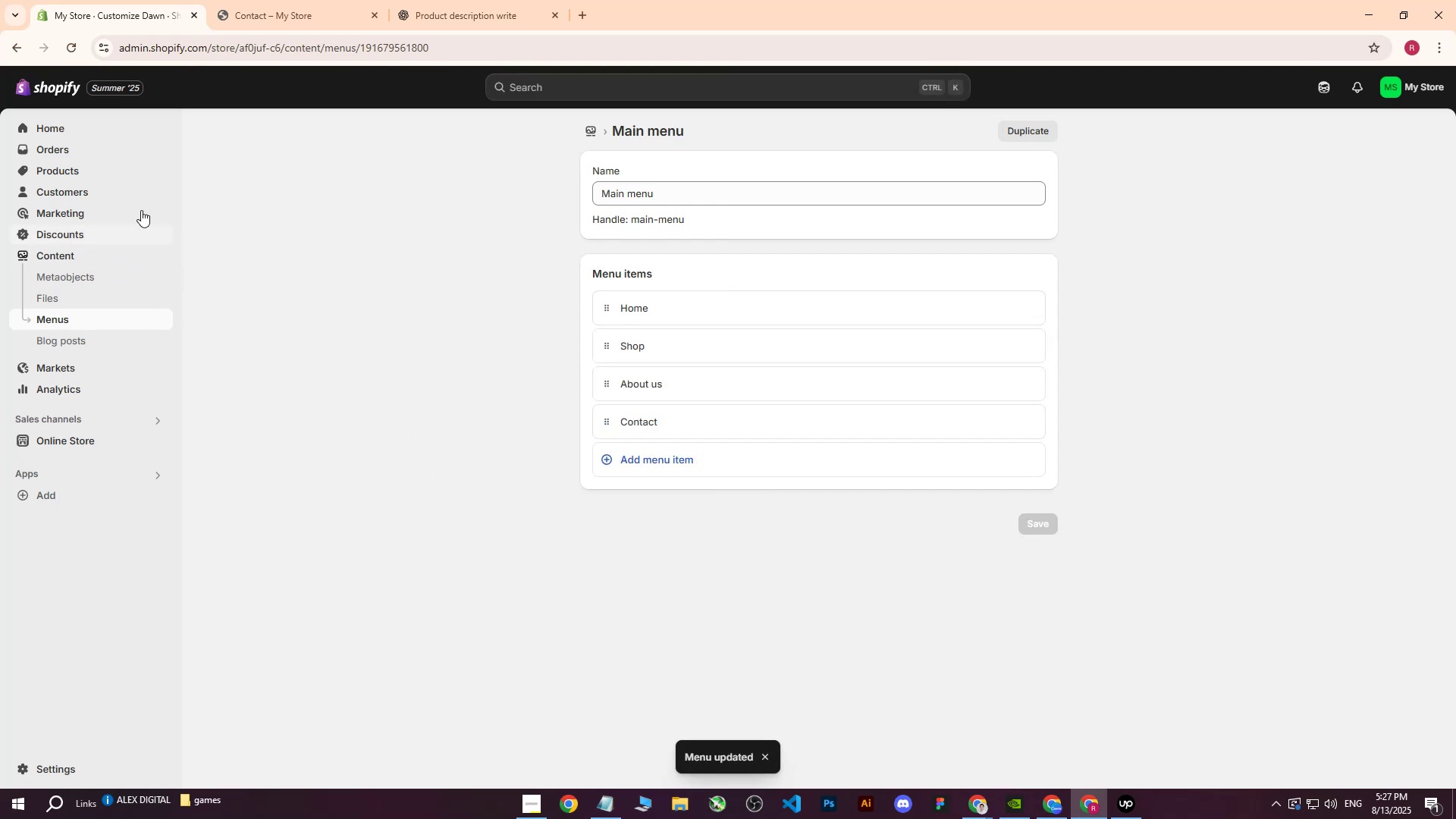 
left_click([262, 4])
 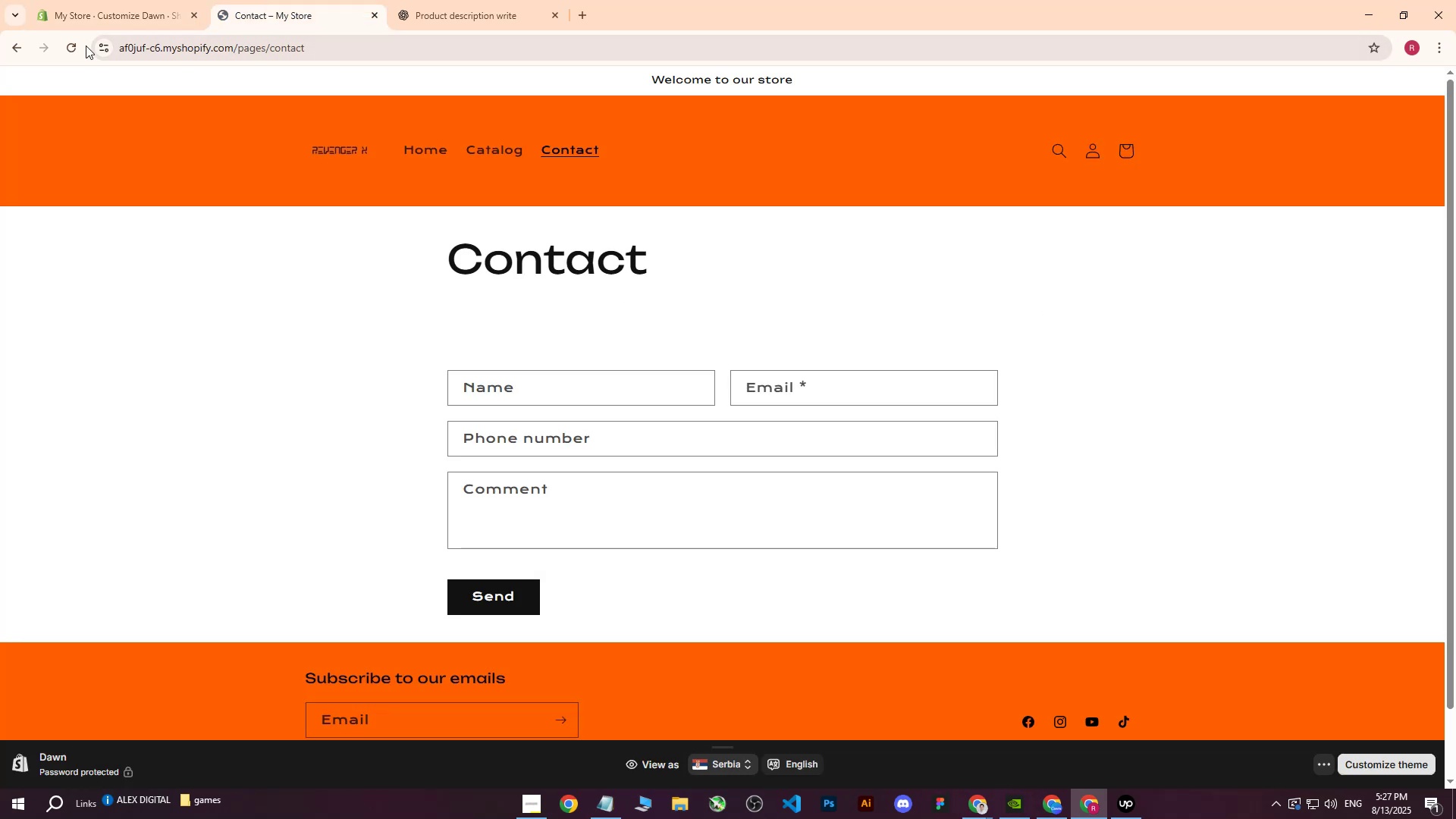 
left_click([74, 48])
 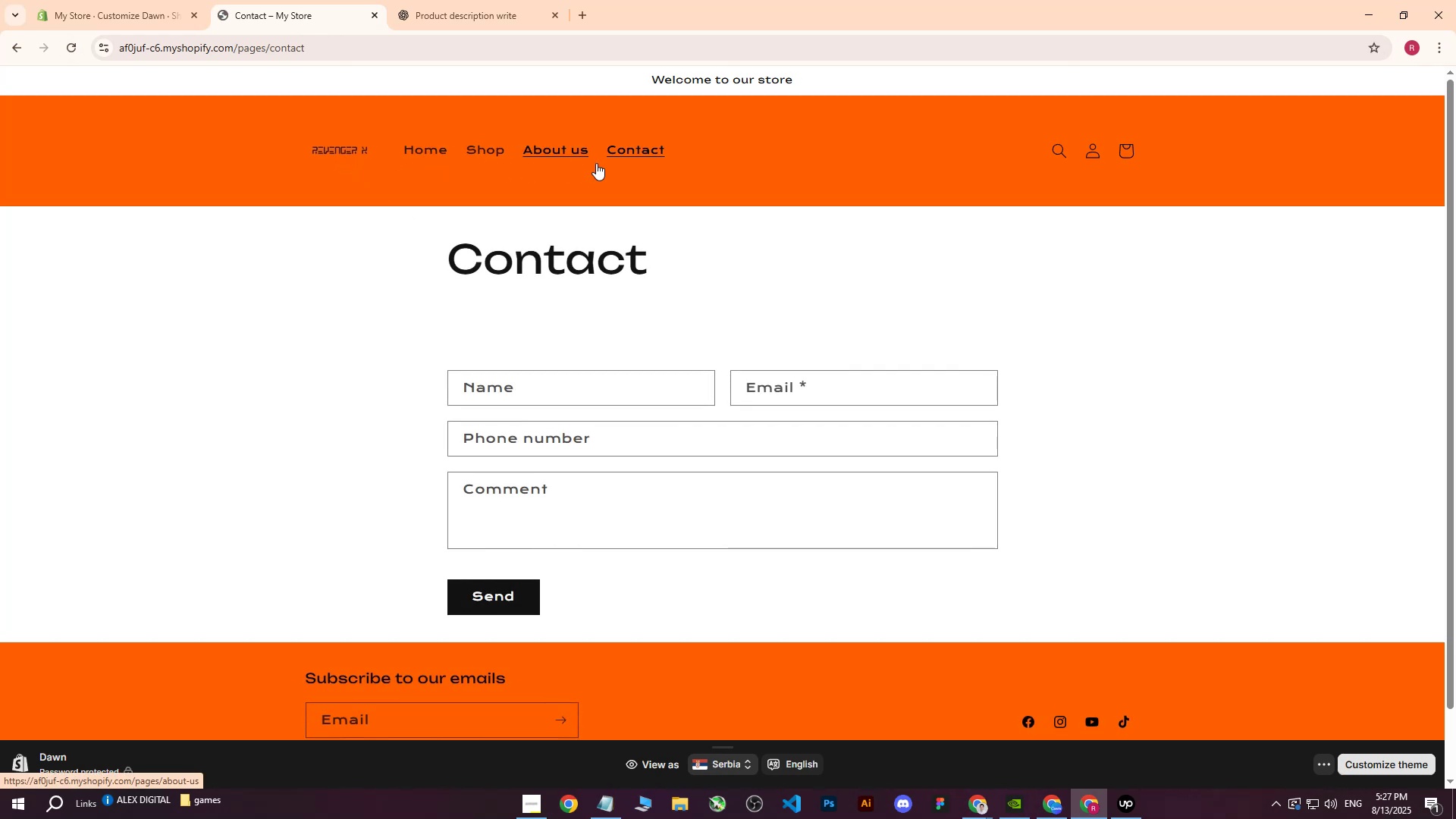 
left_click([544, 154])
 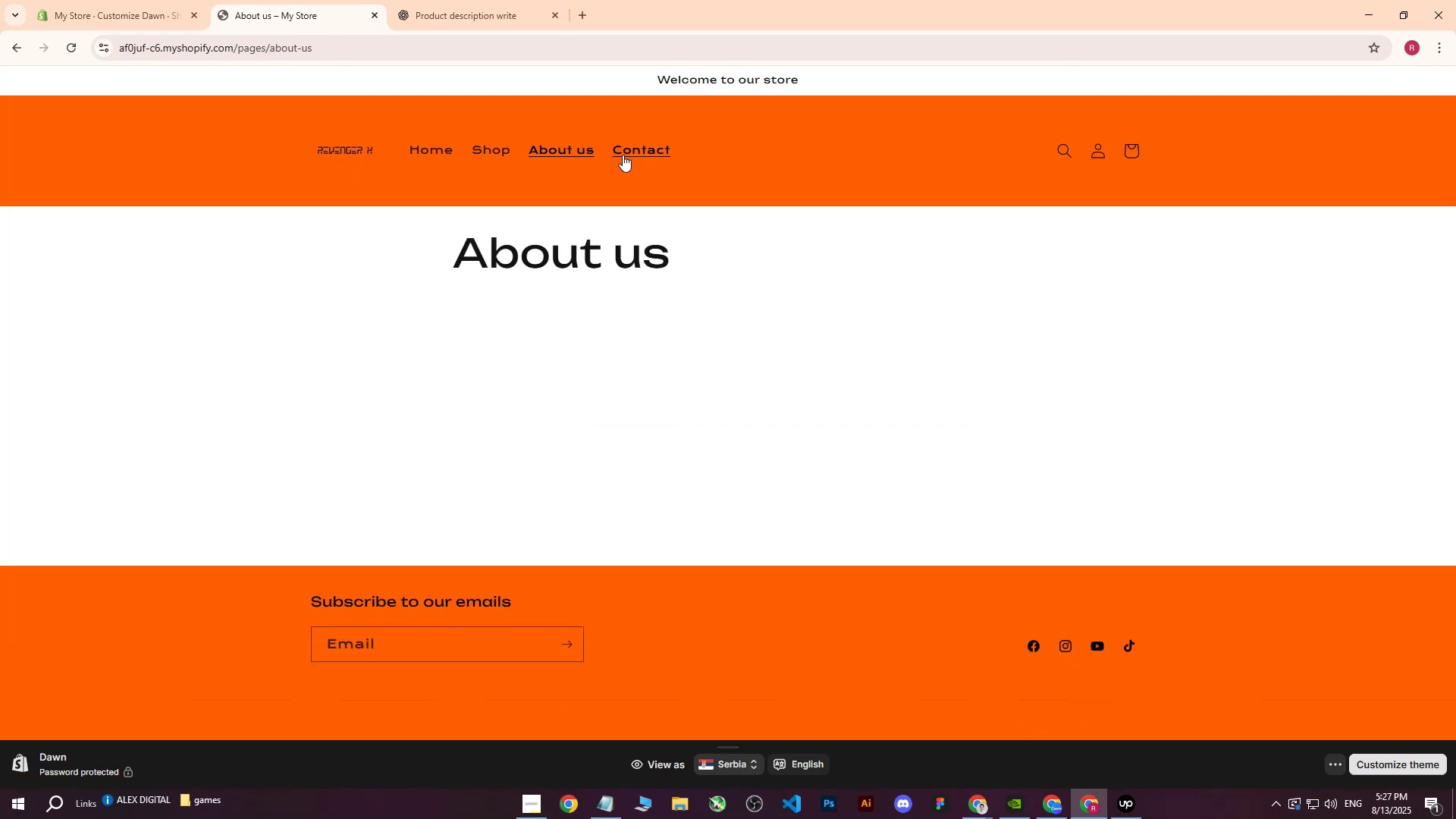 
left_click([487, 145])
 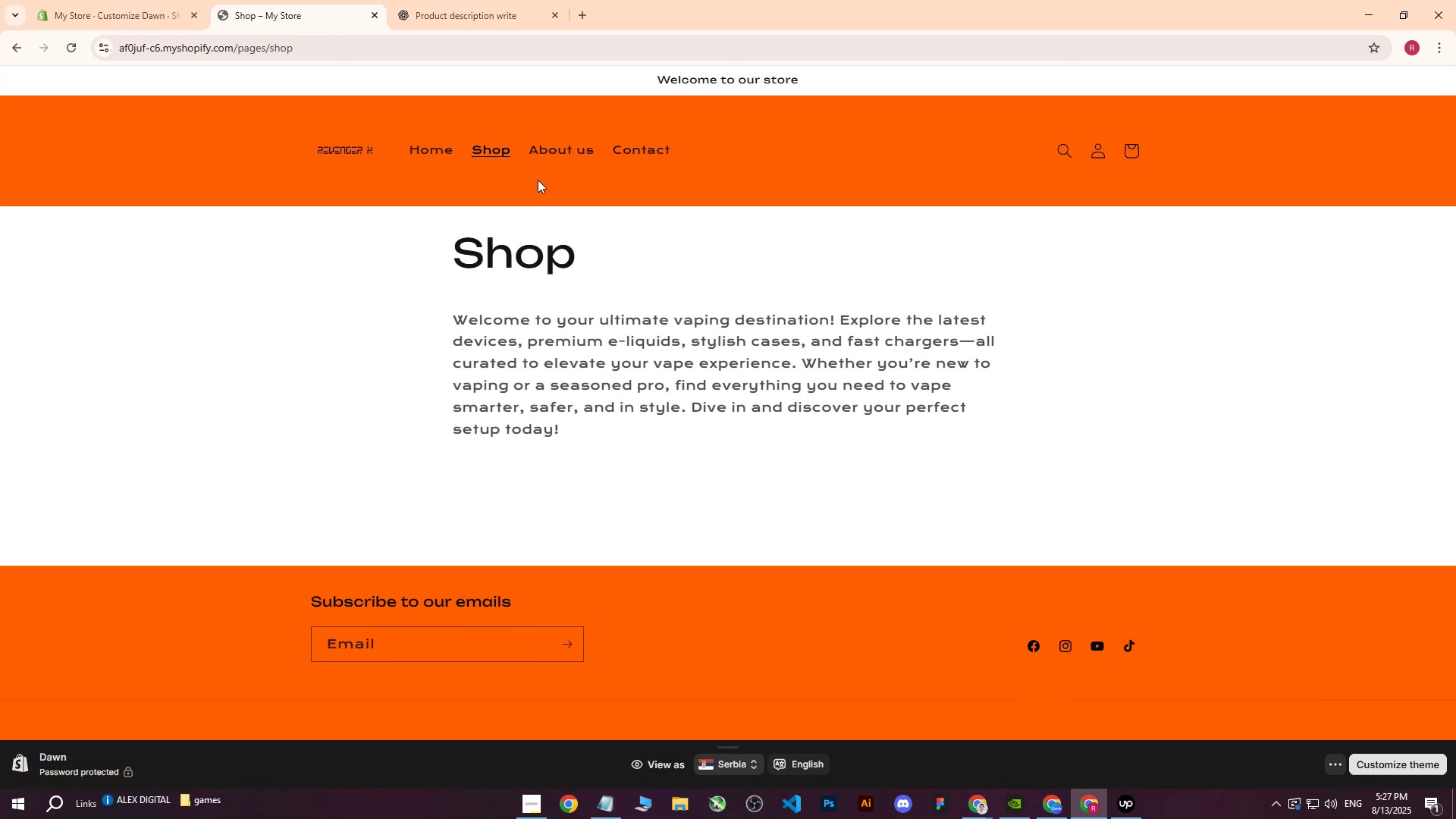 
left_click([147, 0])
 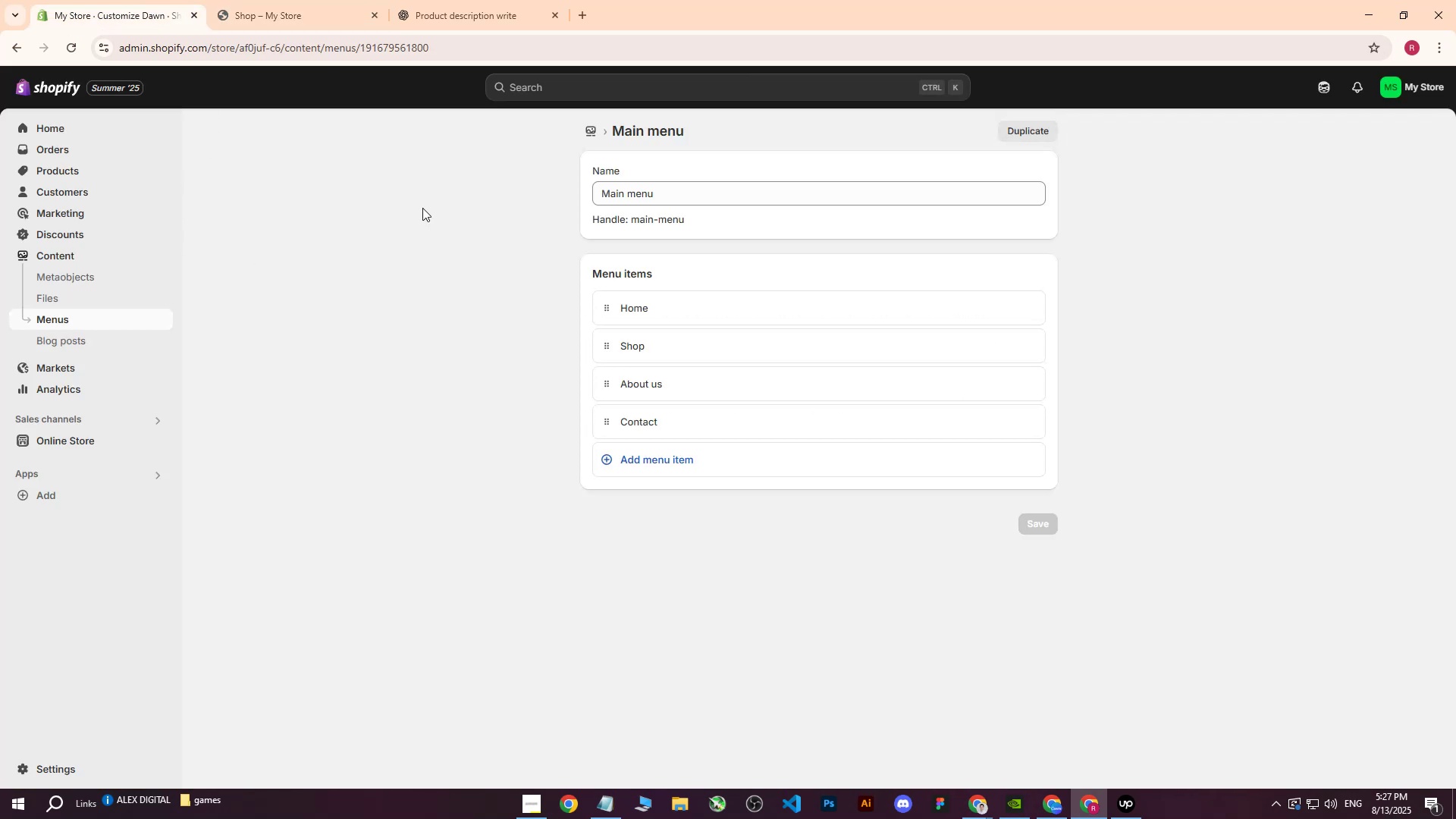 
left_click([323, 0])
 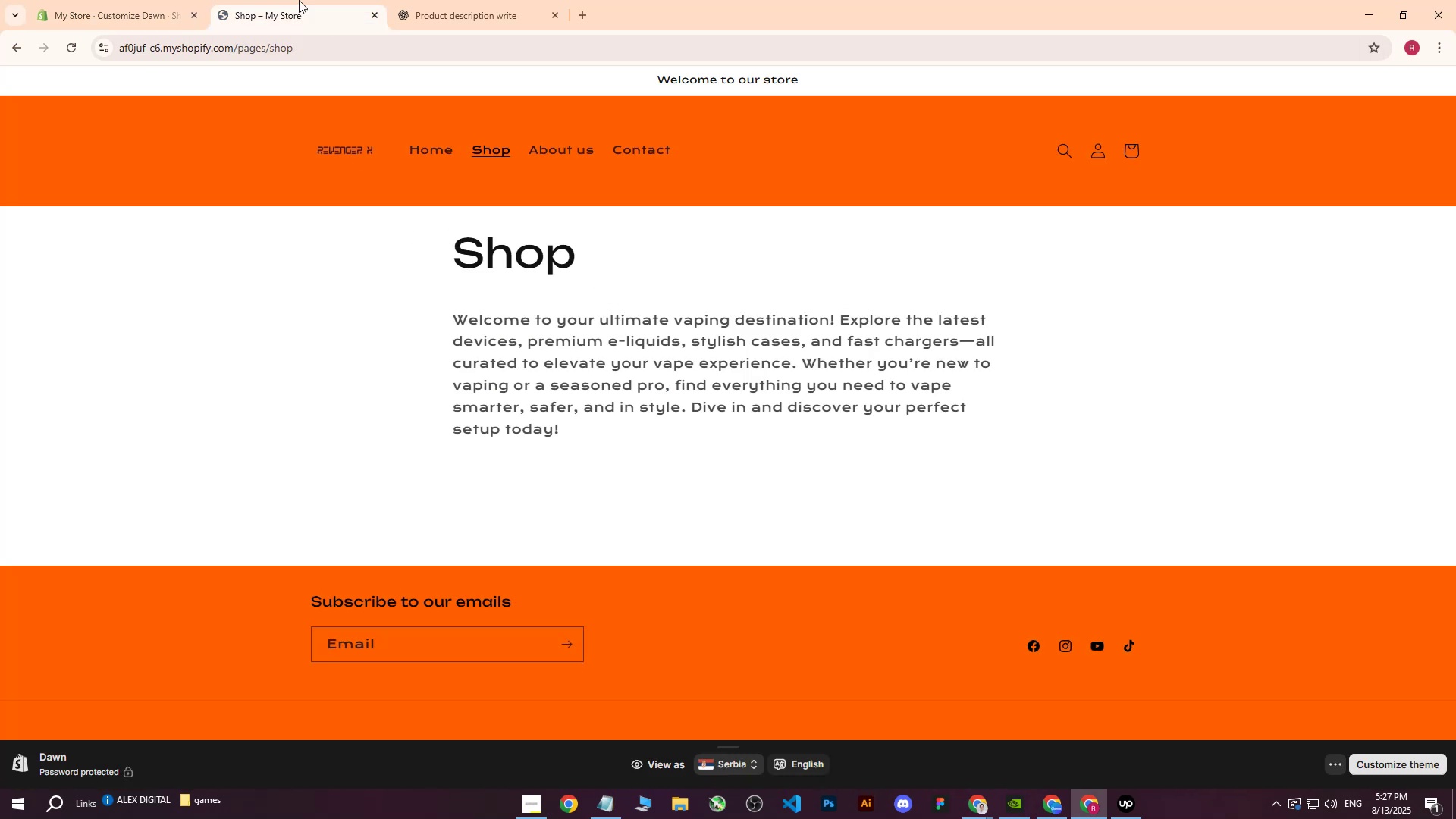 
left_click([112, 0])
 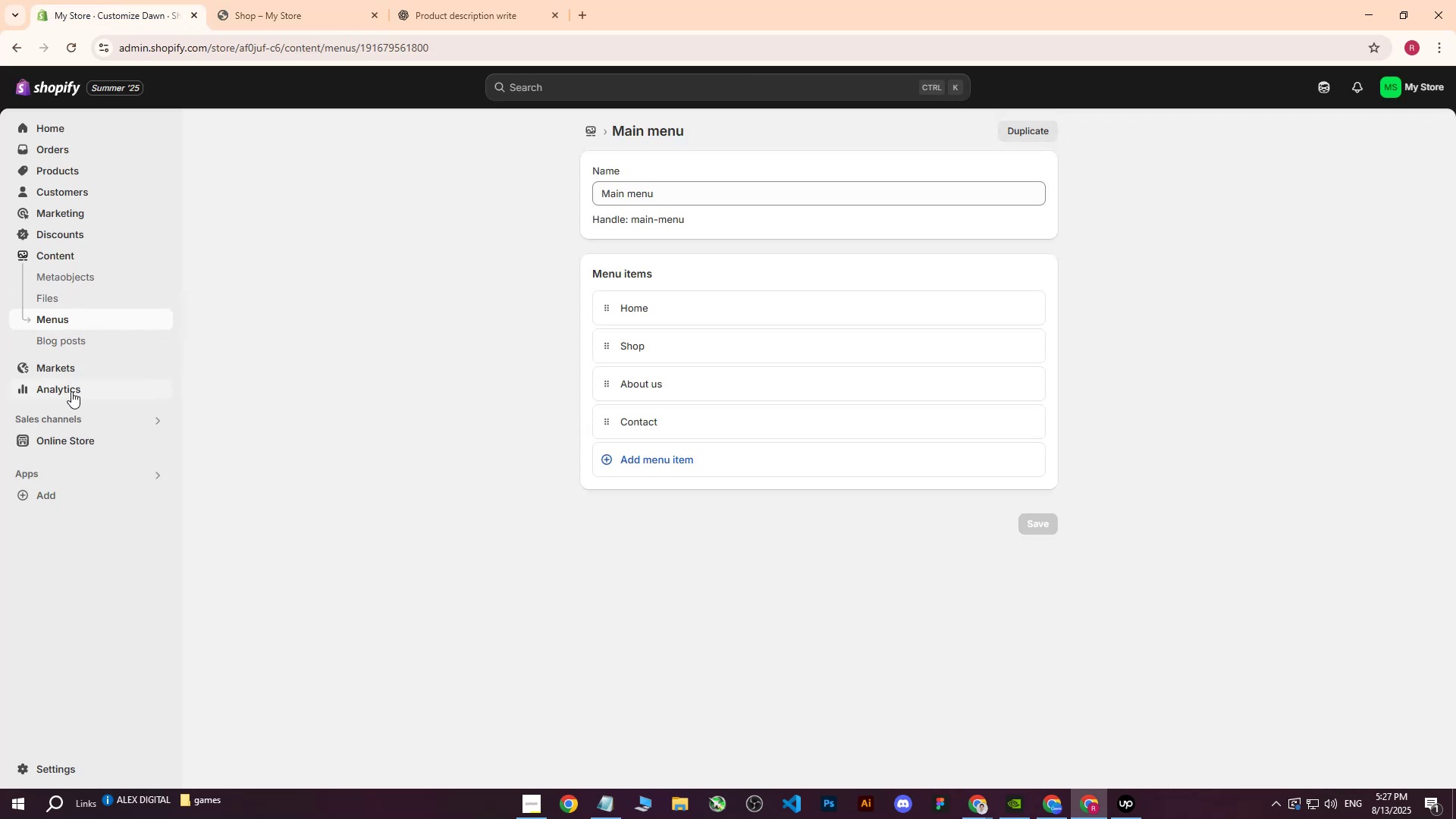 
left_click([64, 443])
 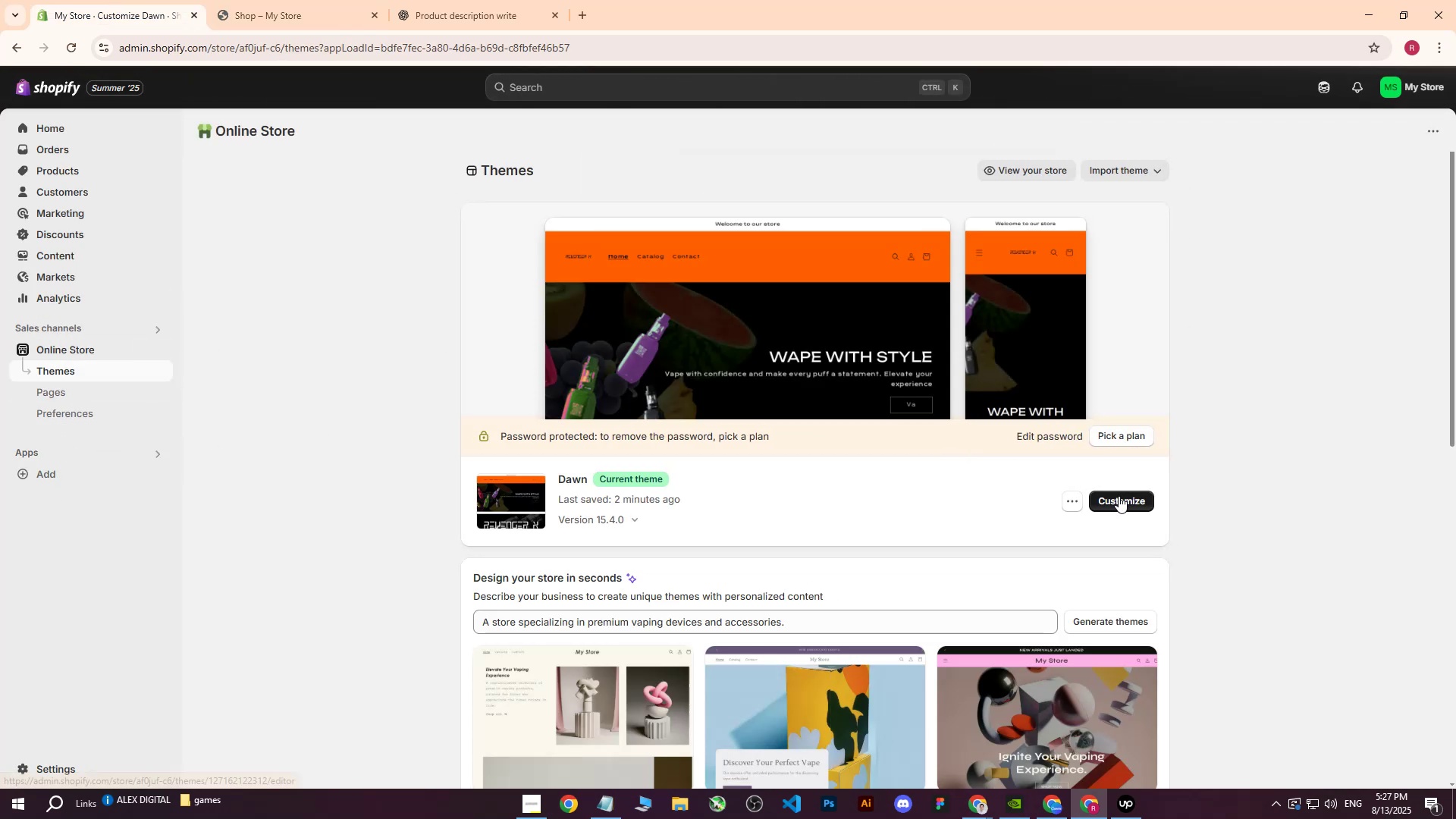 
left_click([1124, 502])
 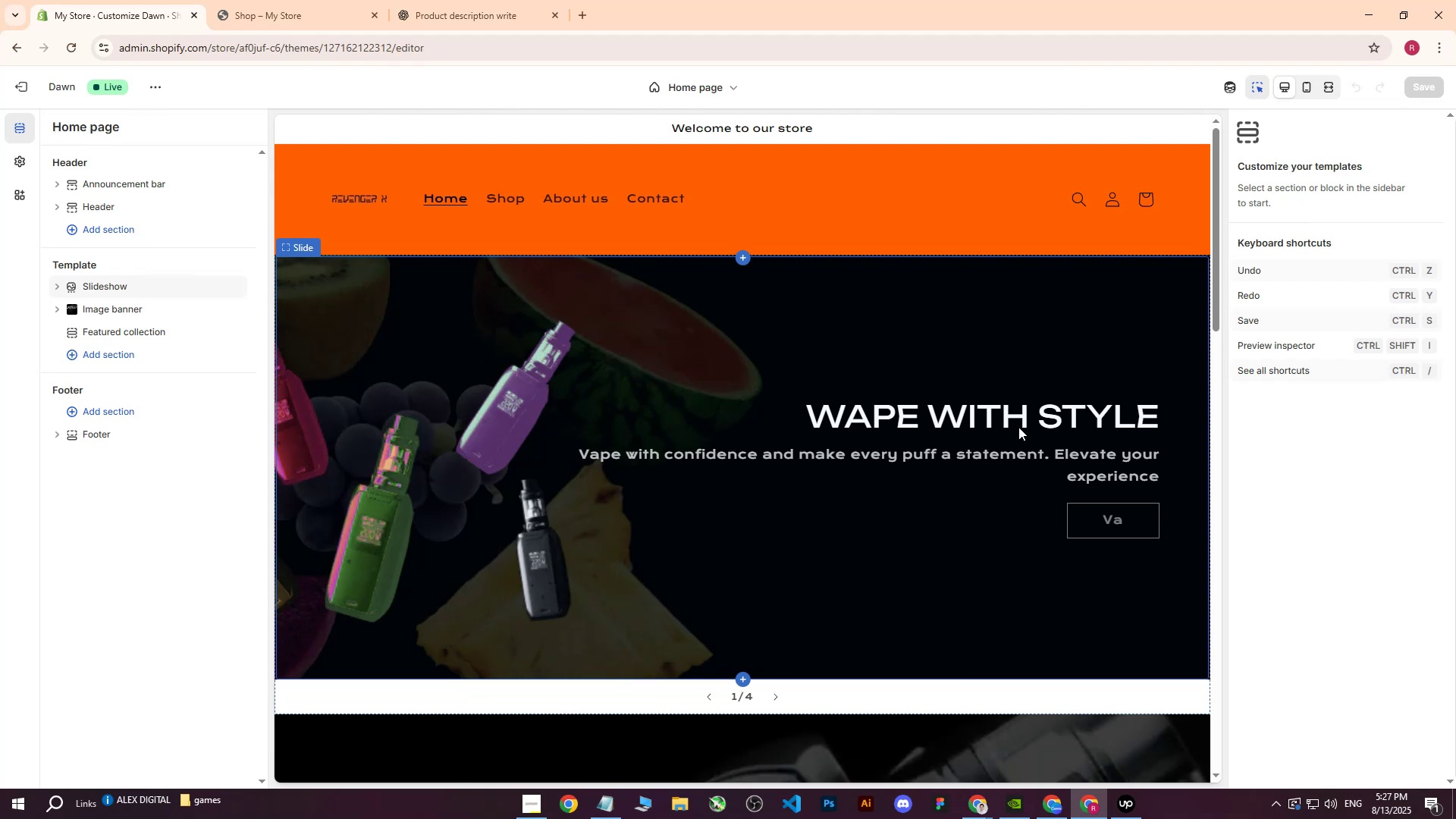 
wait(7.18)
 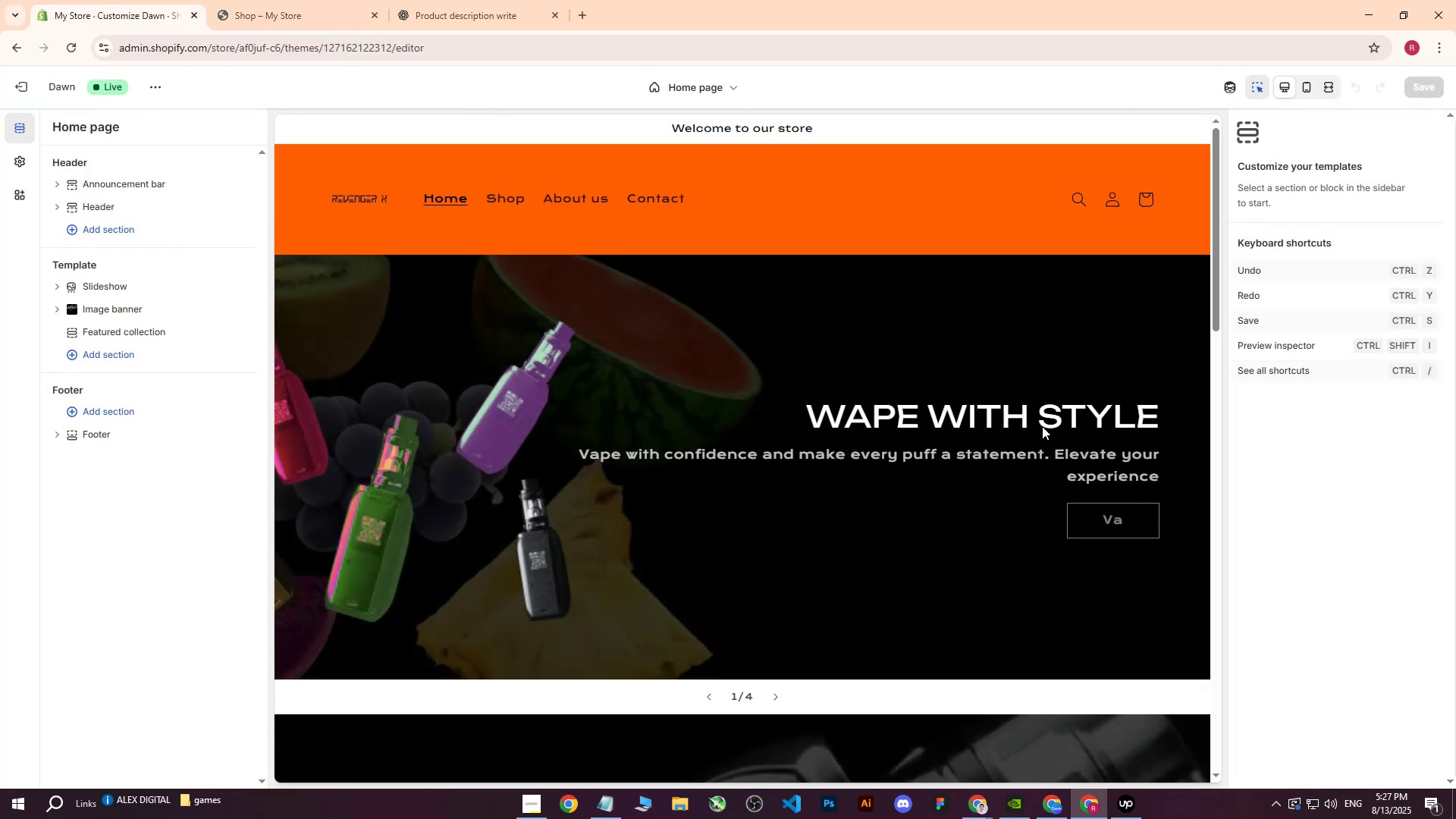 
scroll: coordinate [466, 516], scroll_direction: down, amount: 8.0
 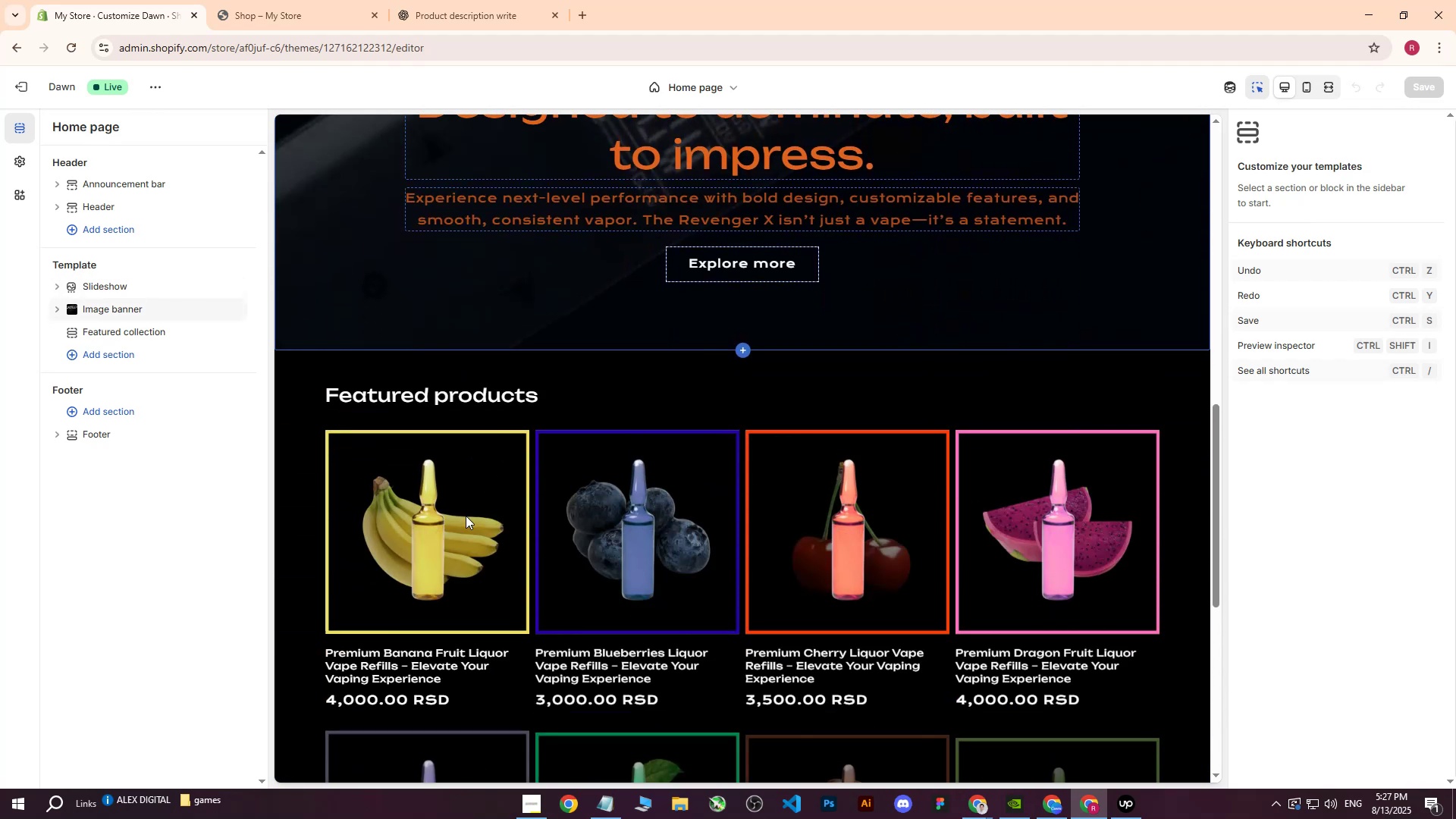 
scroll: coordinate [466, 514], scroll_direction: up, amount: 3.0
 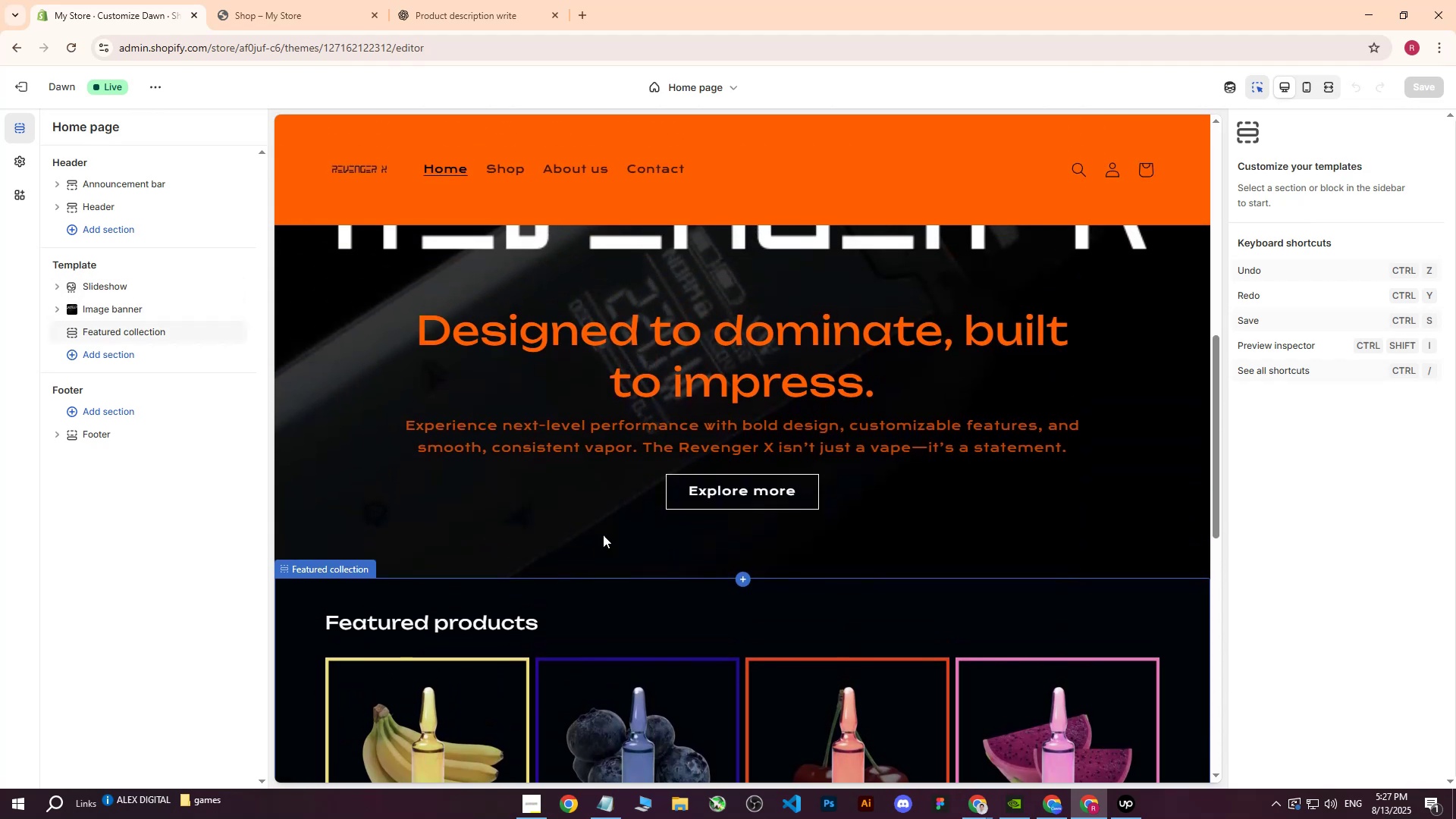 
left_click([620, 525])
 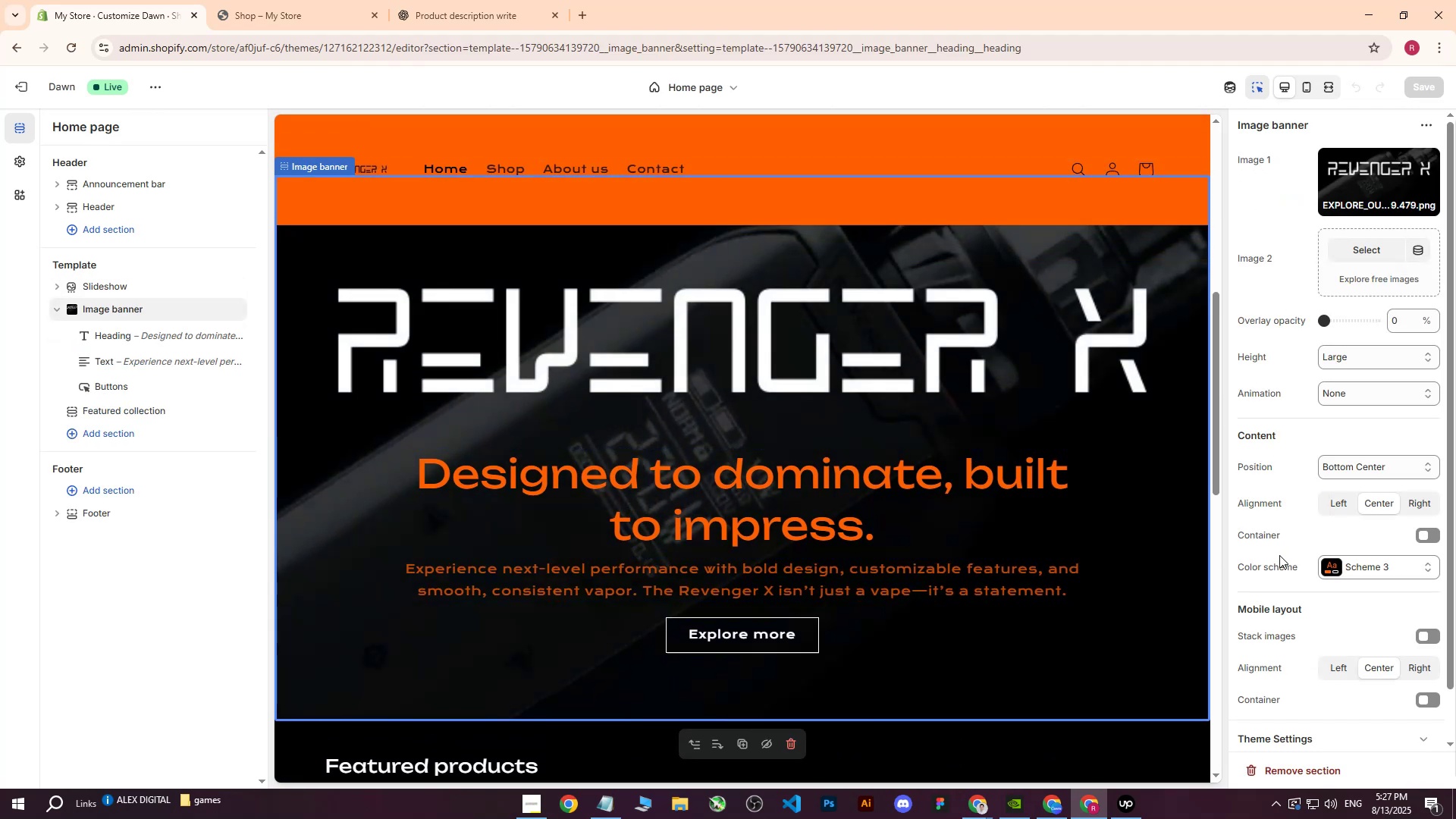 
scroll: coordinate [1338, 542], scroll_direction: down, amount: 1.0
 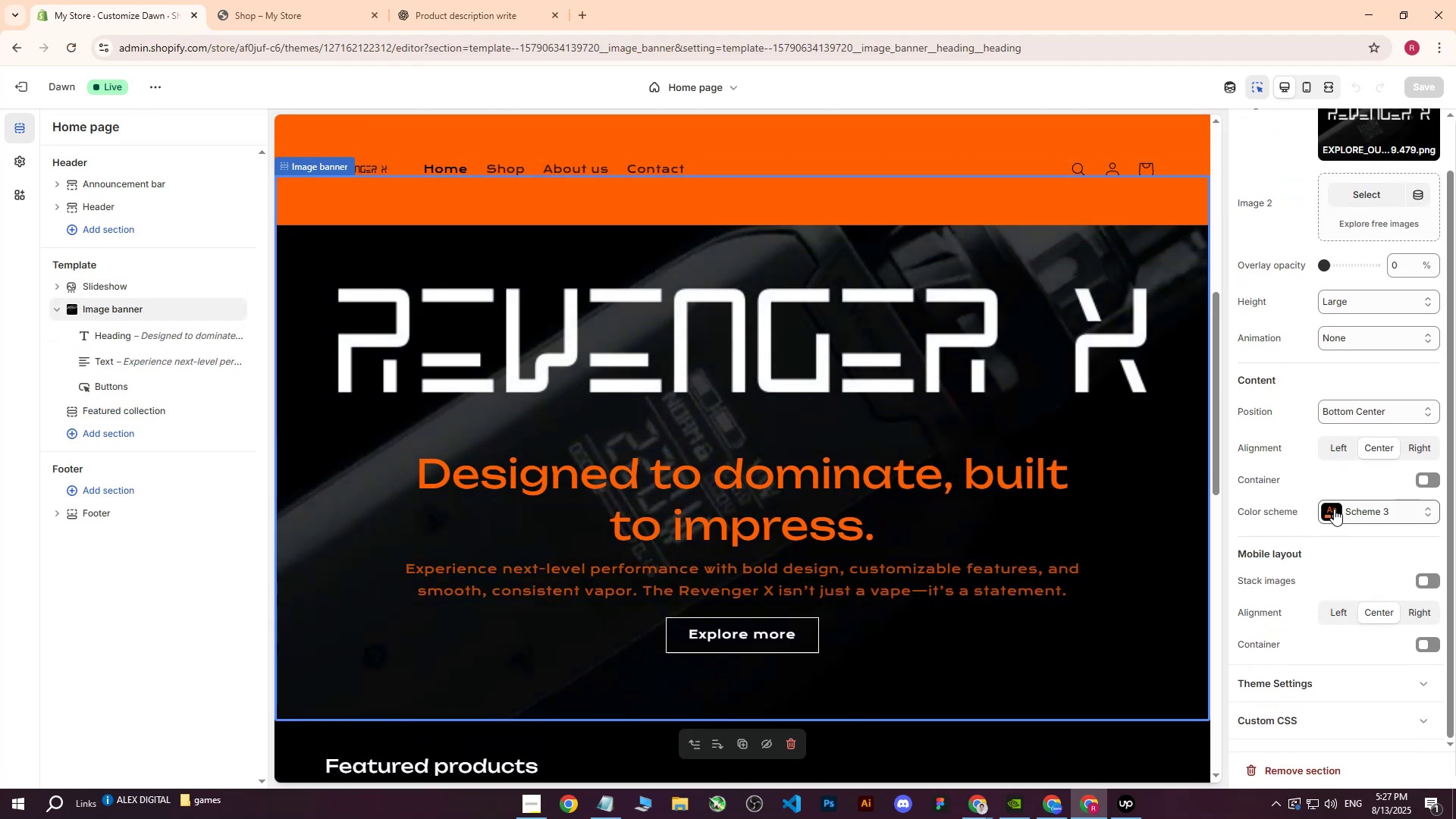 
left_click([1331, 512])
 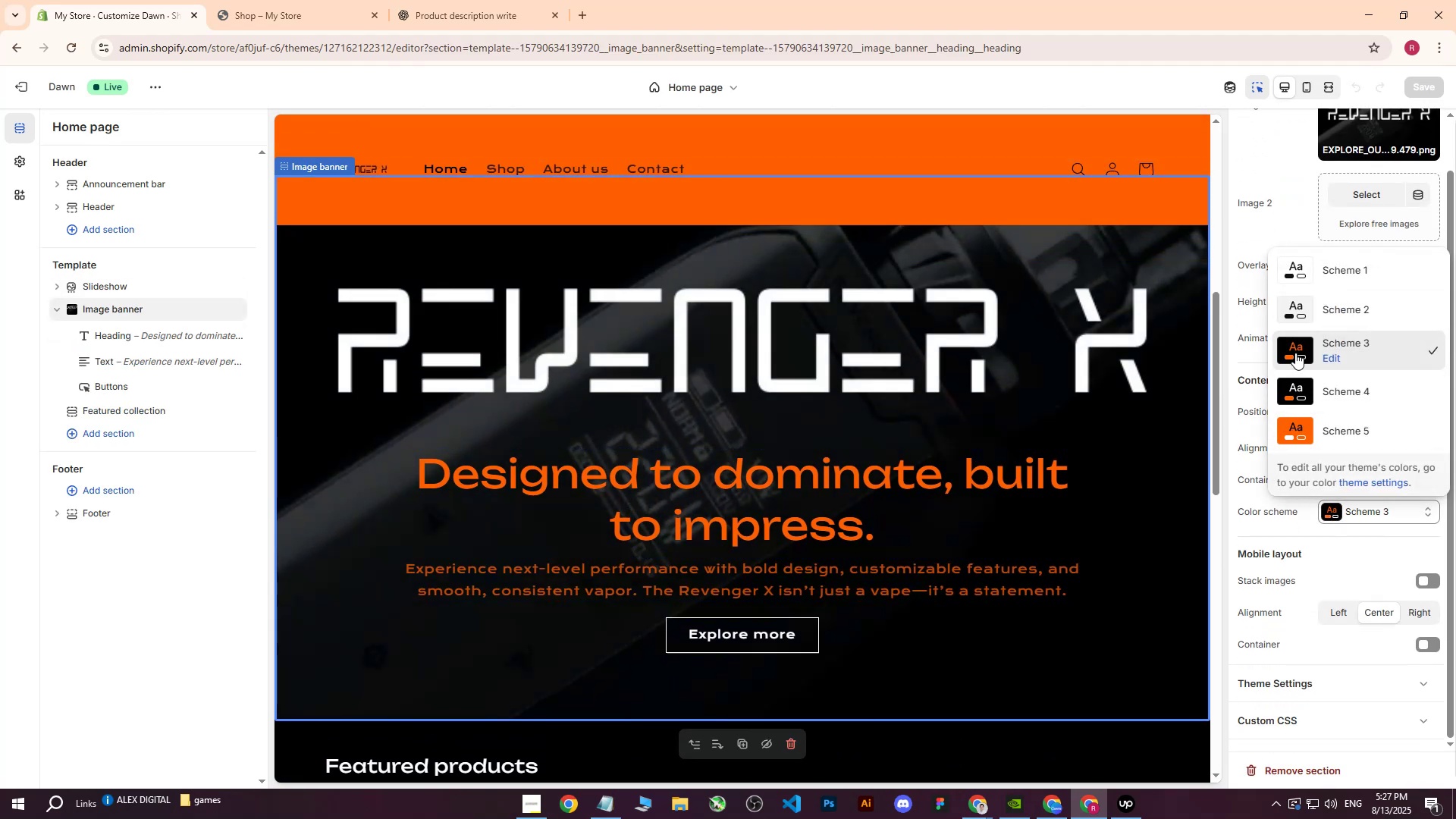 
left_click([1336, 356])
 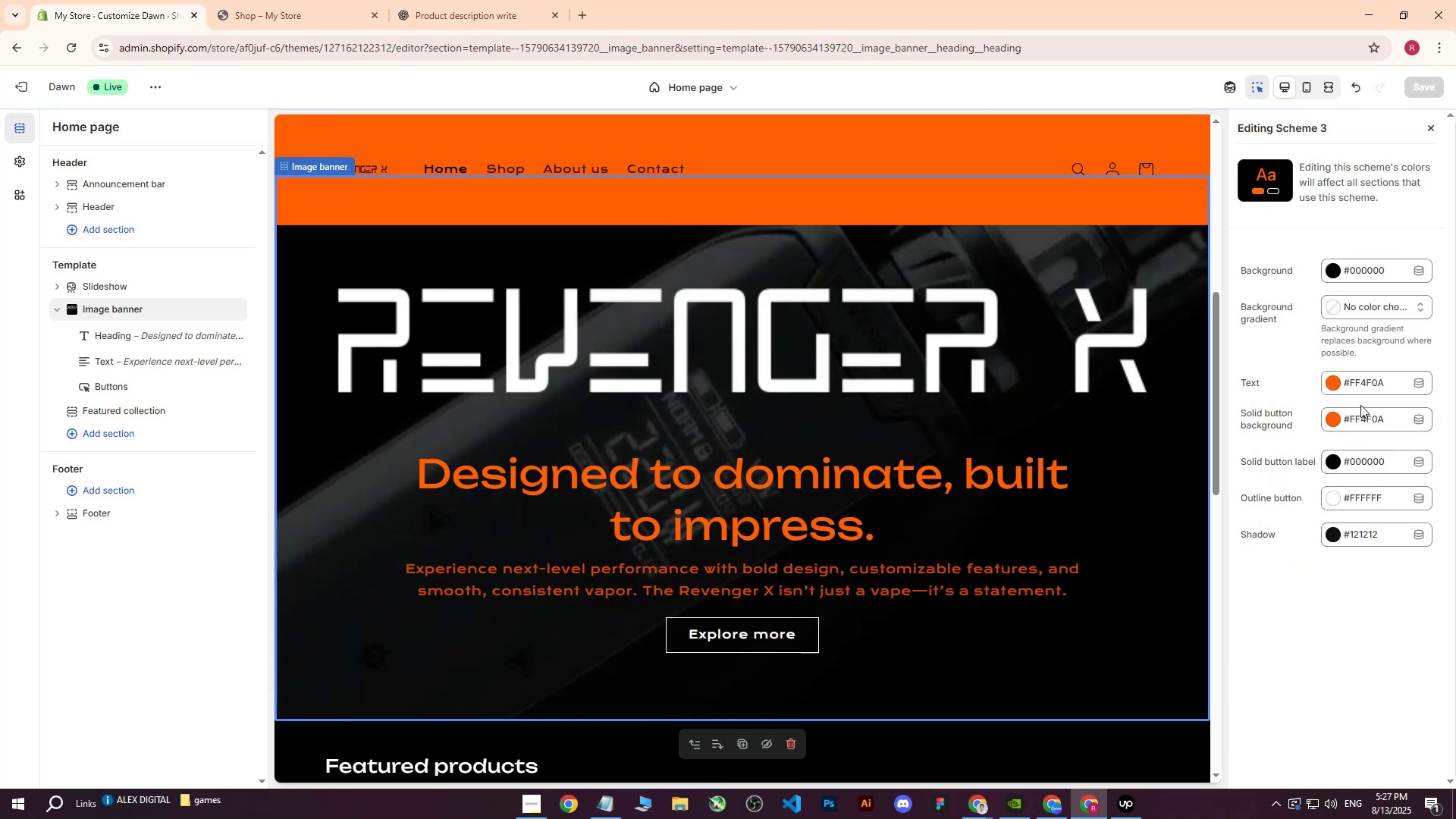 
left_click([1330, 417])
 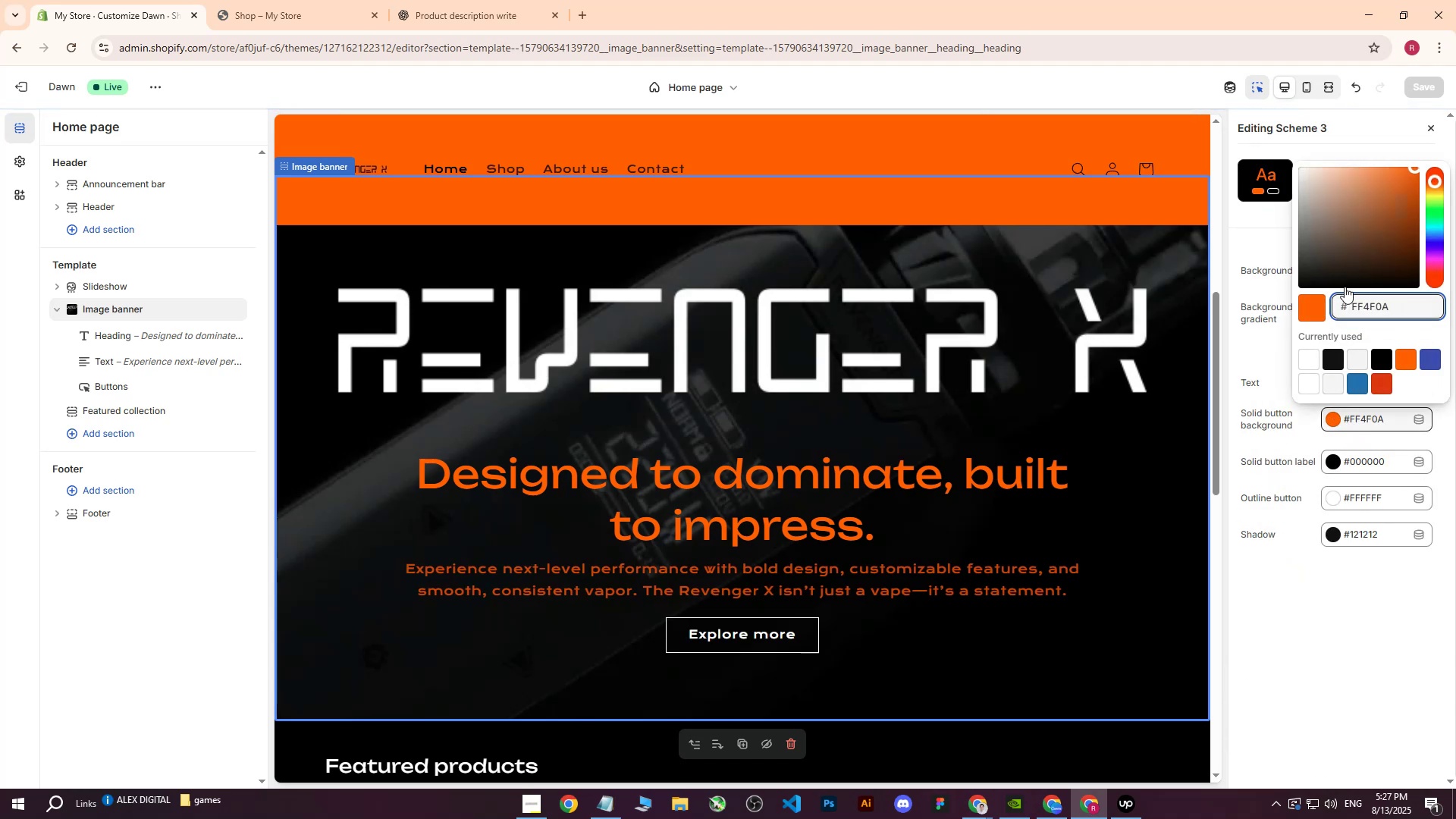 
left_click_drag(start_coordinate=[1374, 237], to_coordinate=[1354, 269])
 